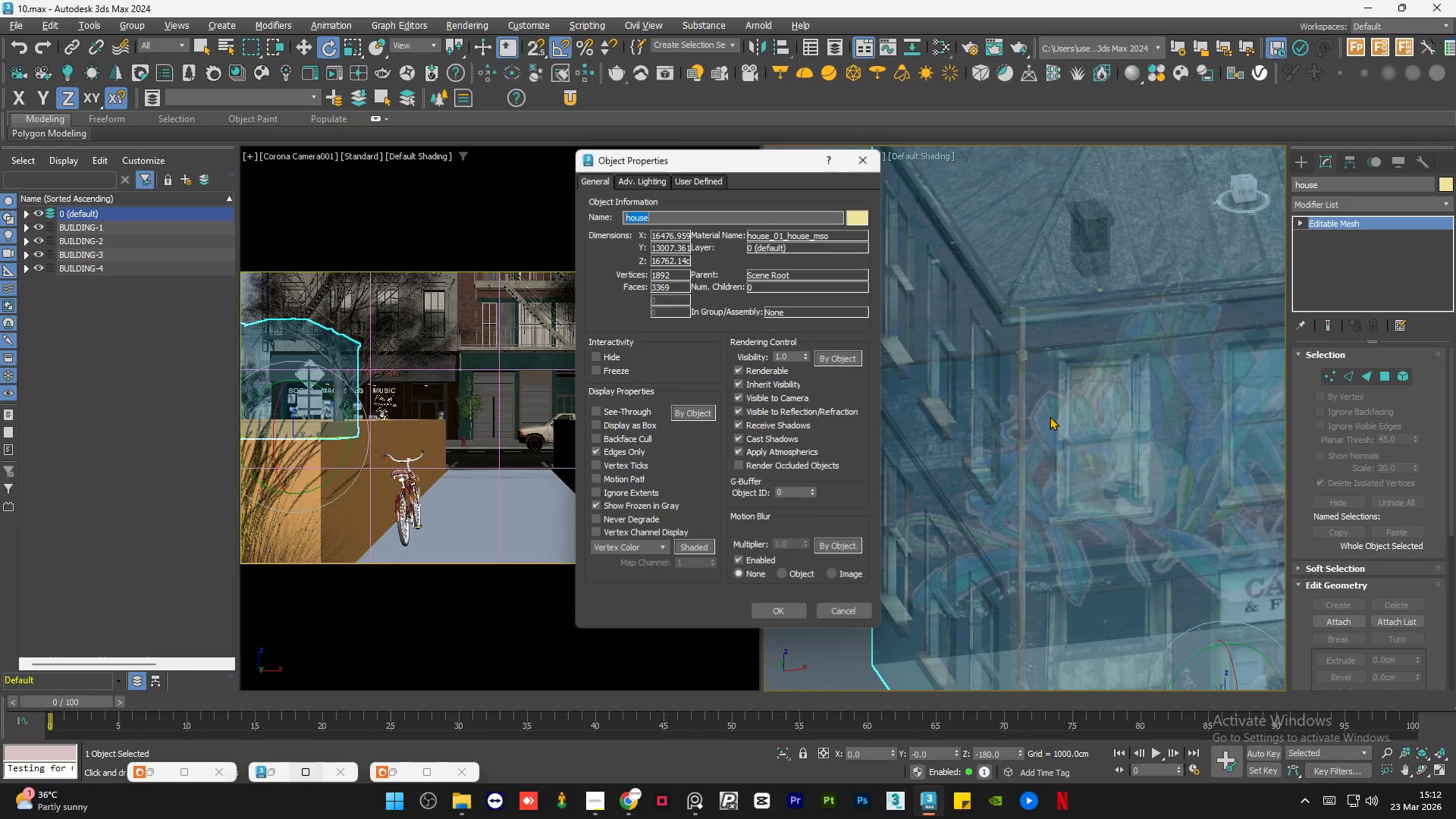 
left_click([832, 604])
 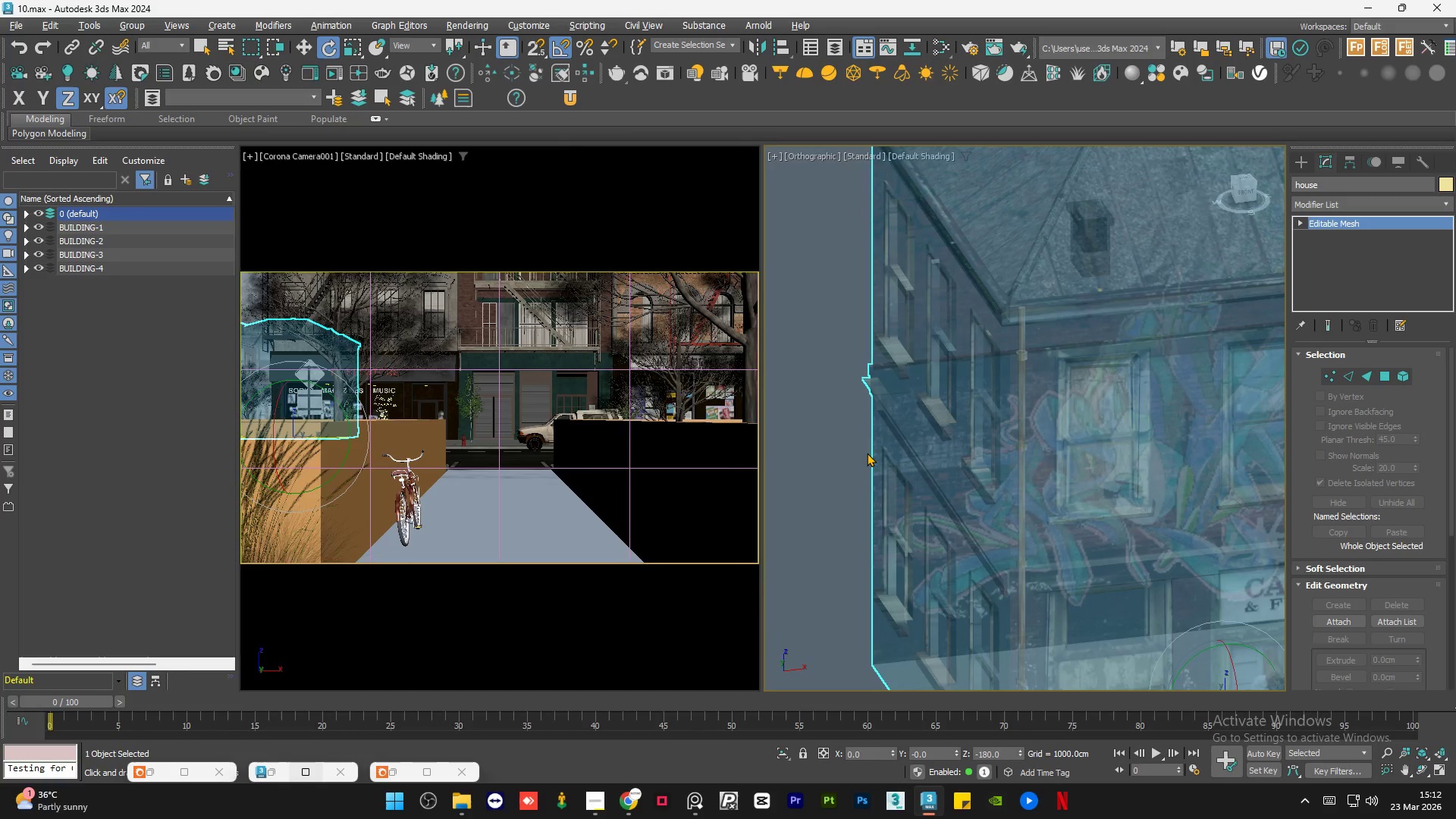 
scroll: coordinate [867, 451], scroll_direction: down, amount: 8.0
 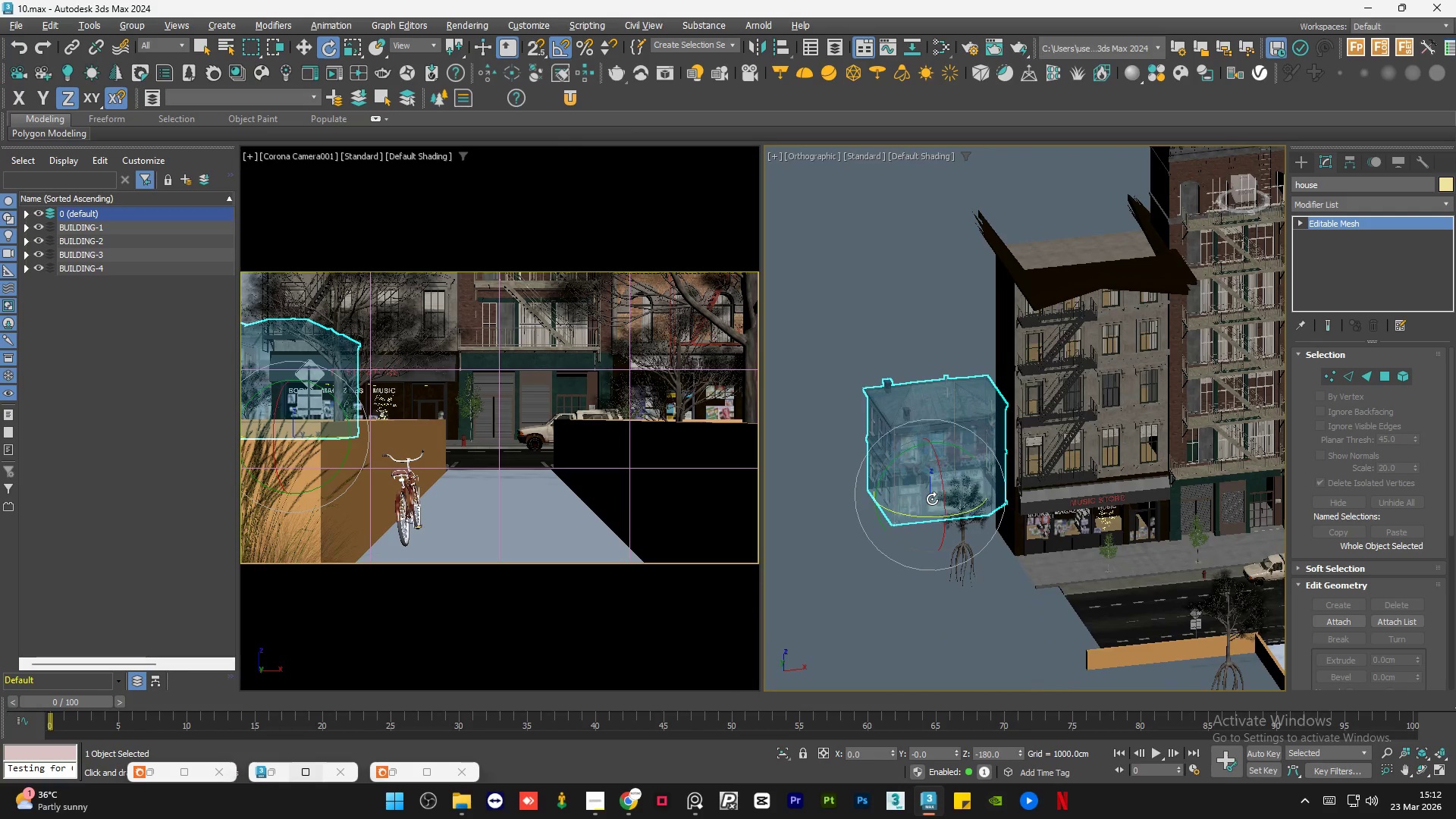 
scroll: coordinate [999, 555], scroll_direction: up, amount: 6.0
 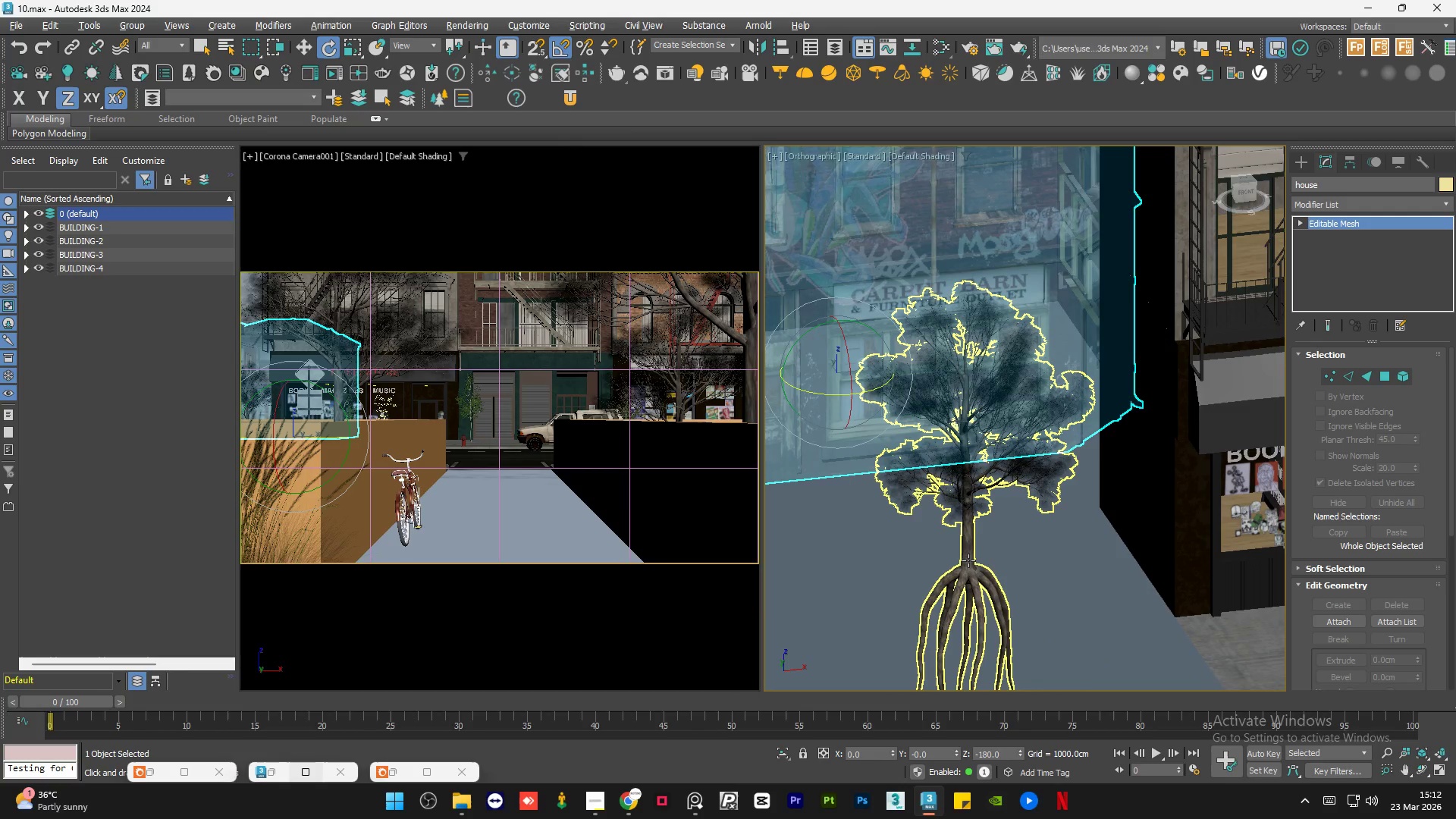 
left_click([968, 560])
 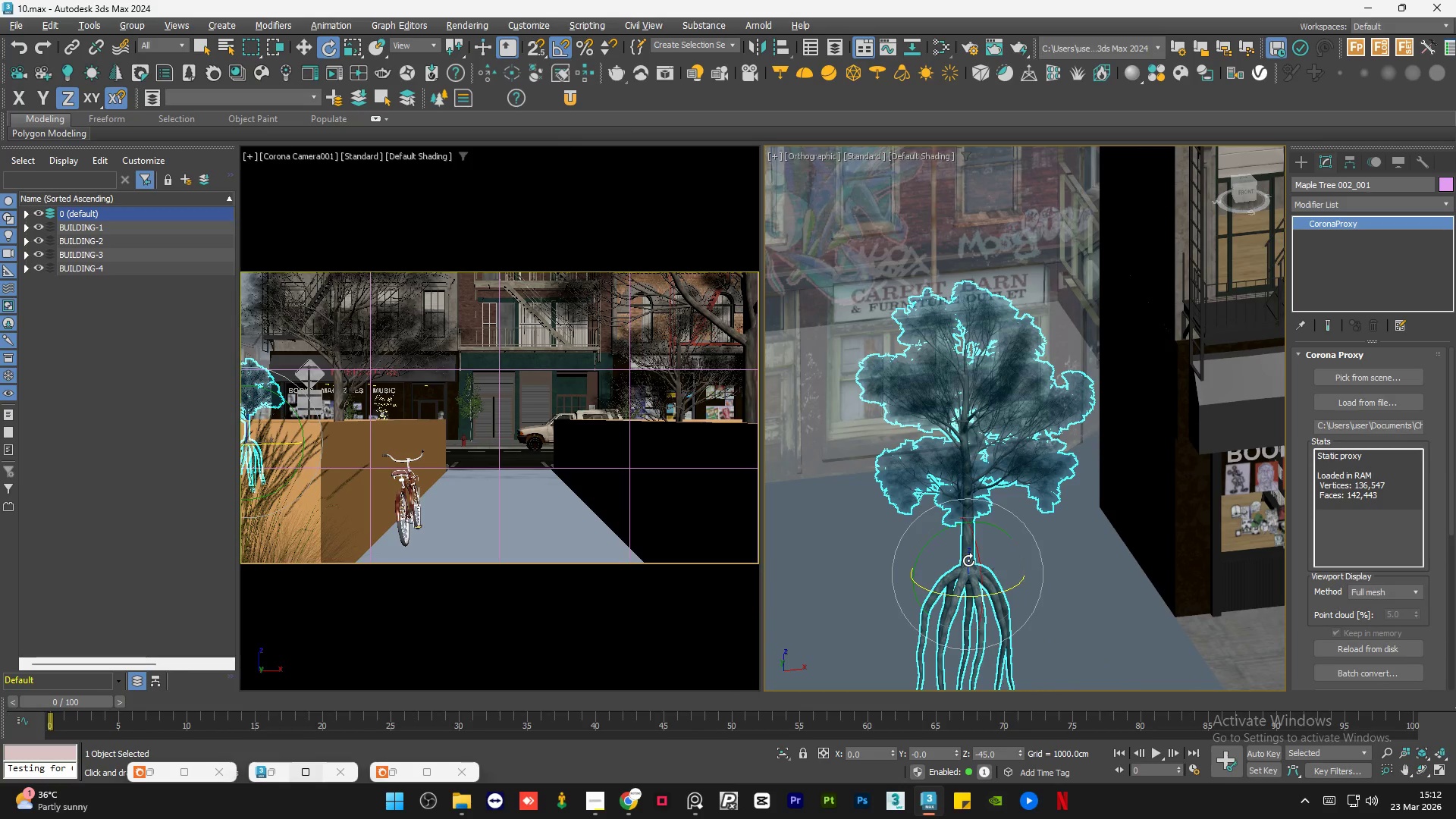 
left_click([1133, 522])
 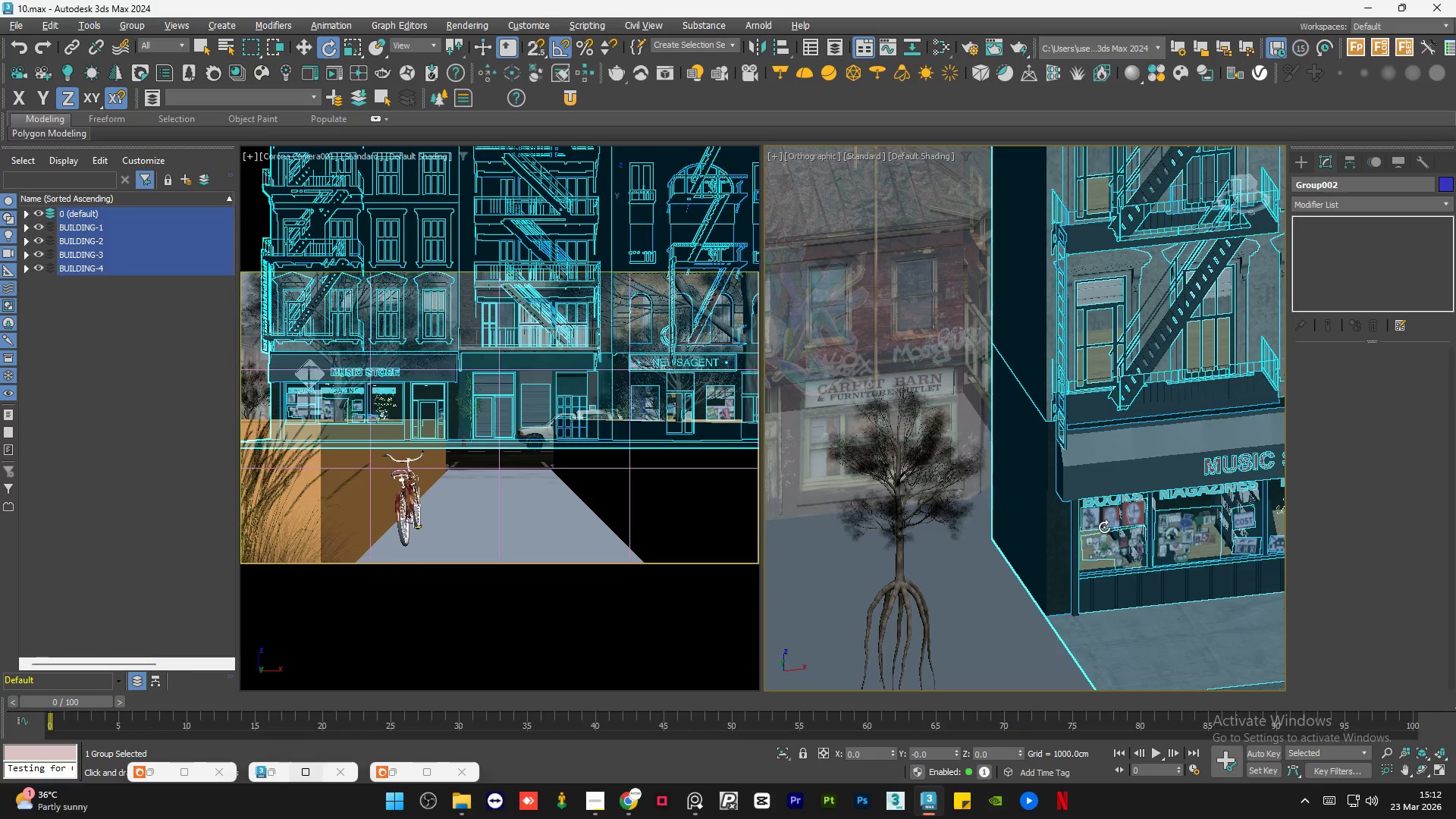 
scroll: coordinate [1133, 522], scroll_direction: down, amount: 2.0
 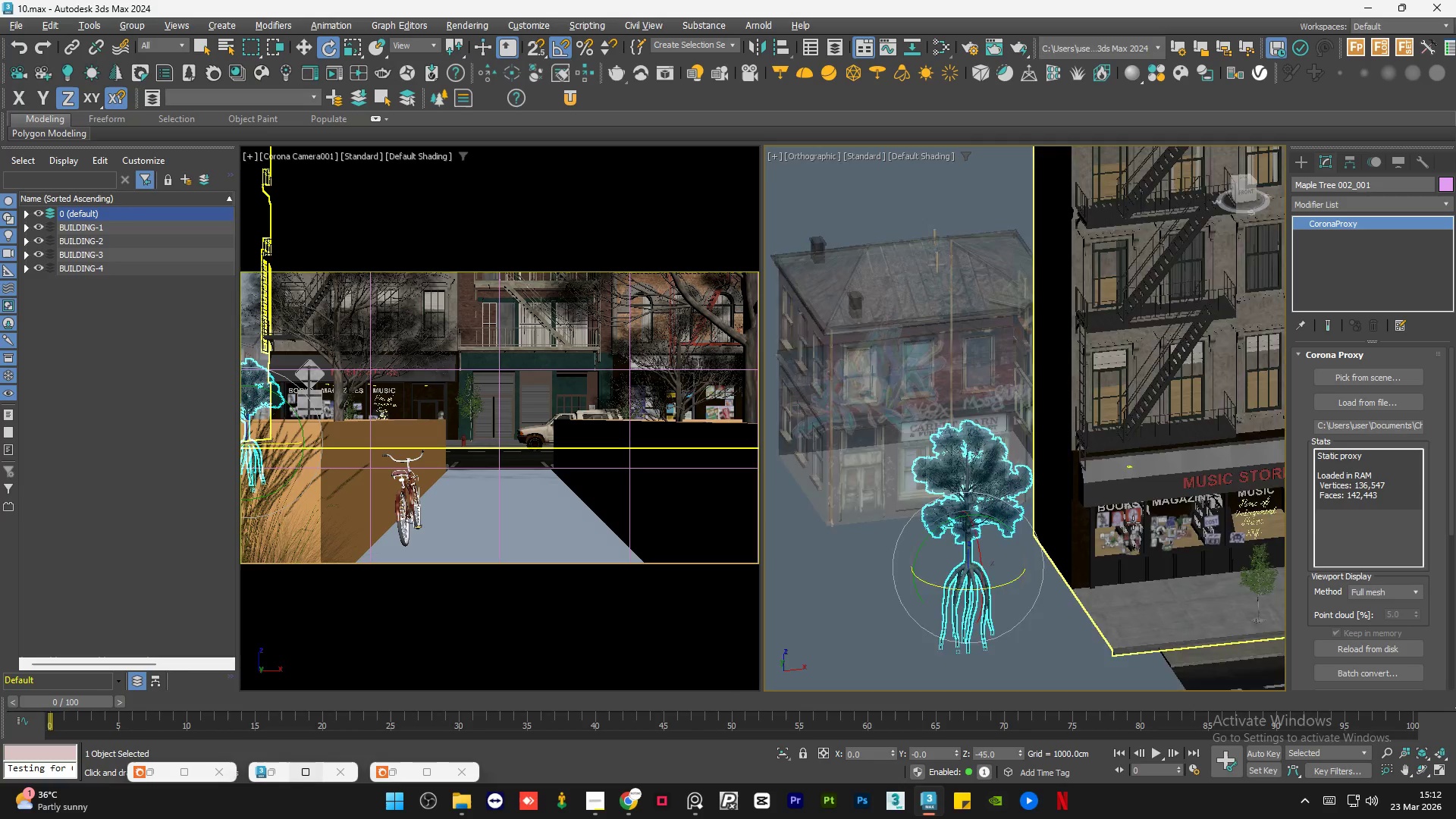 
right_click([1104, 527])
 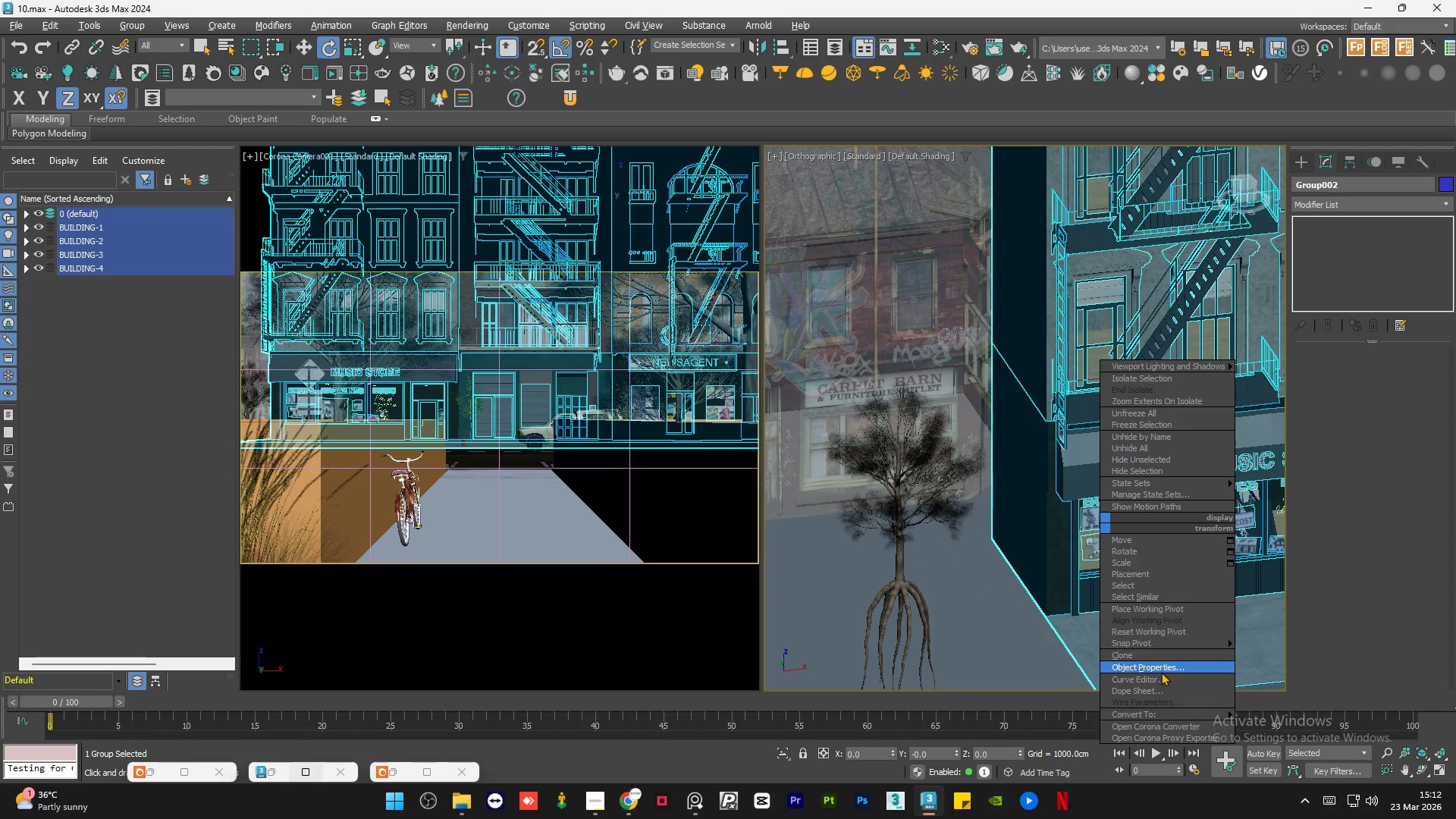 
left_click([1161, 672])
 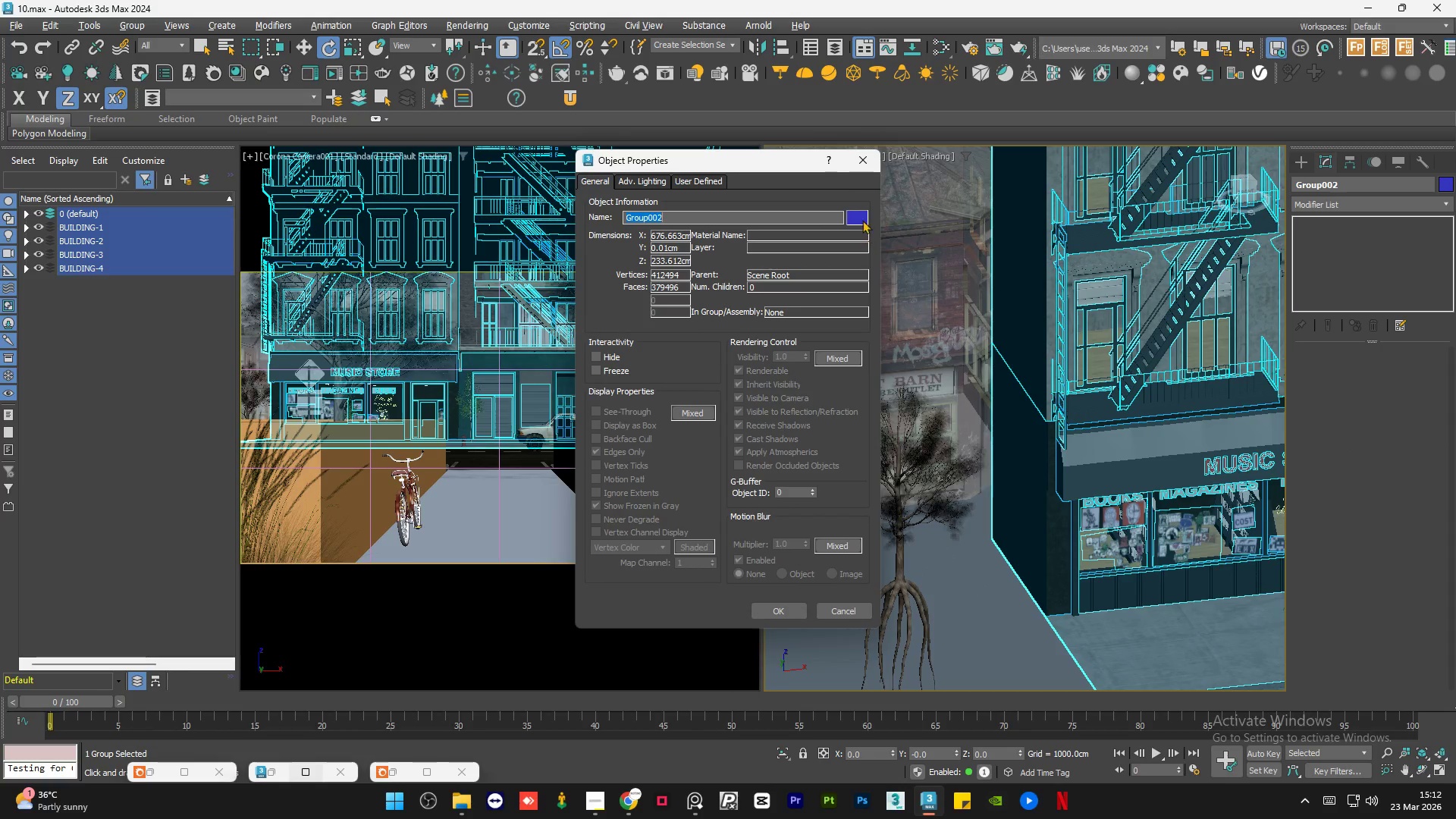 
left_click([858, 163])
 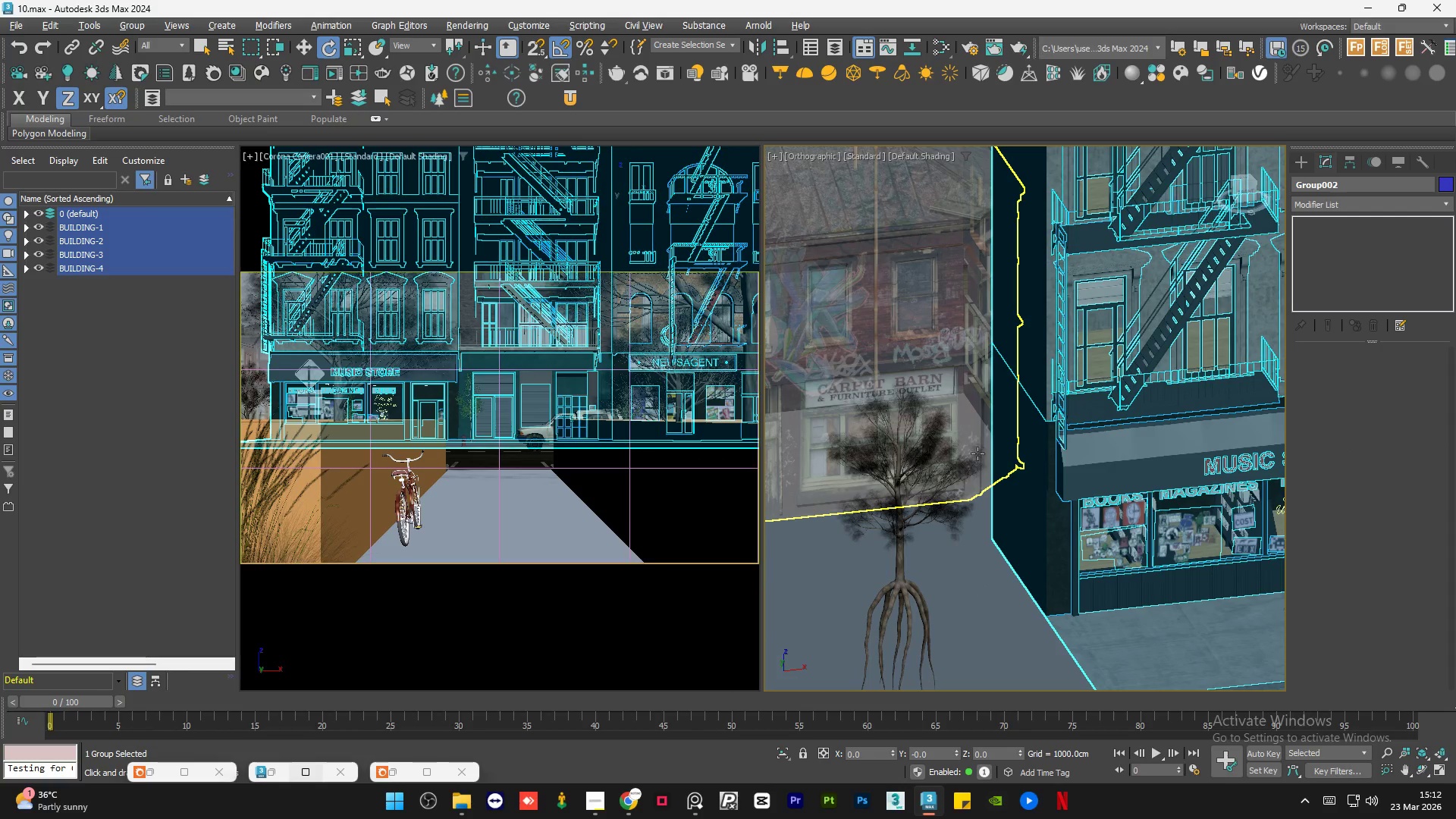 
scroll: coordinate [987, 475], scroll_direction: down, amount: 2.0
 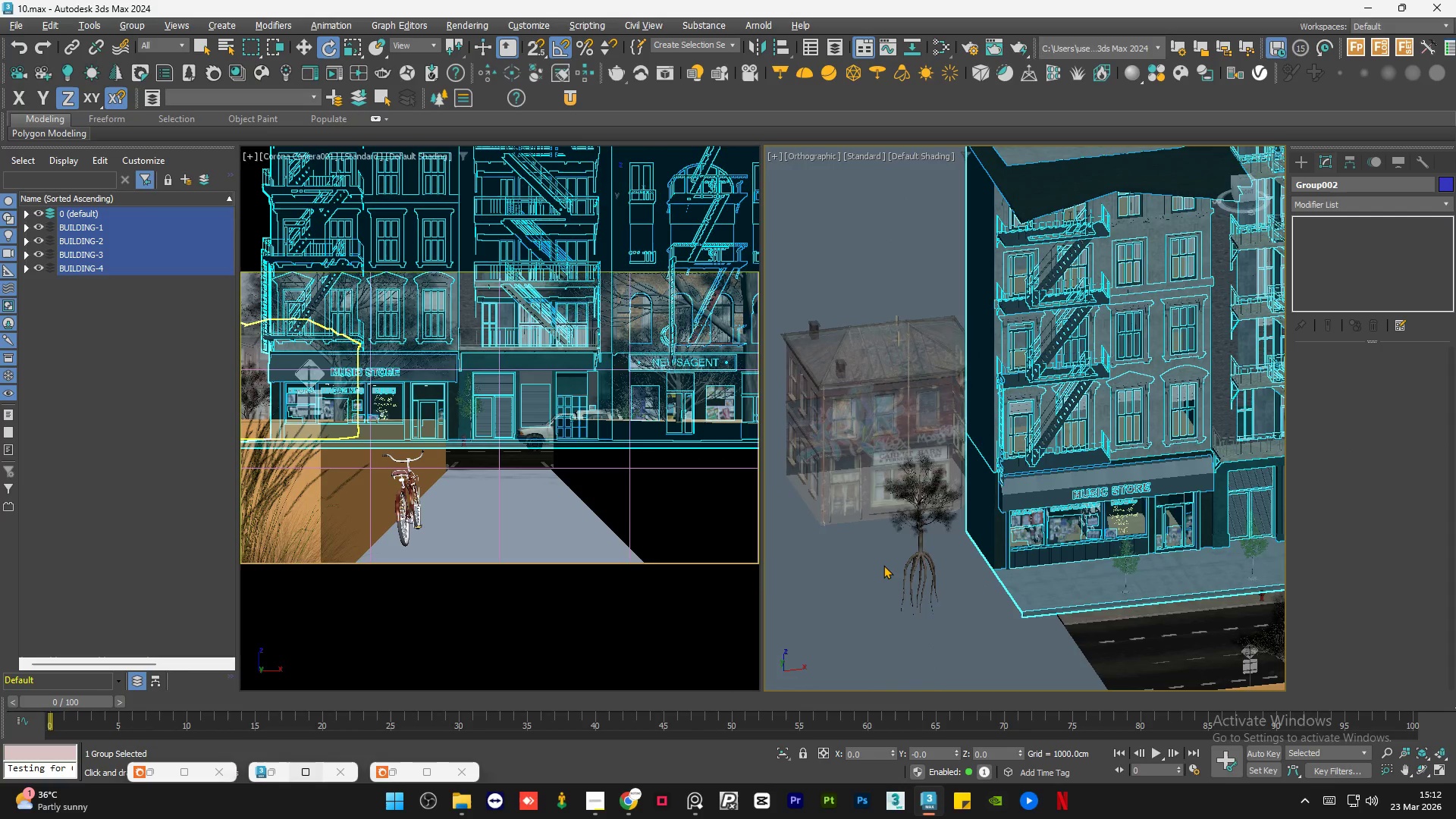 
left_click([883, 565])
 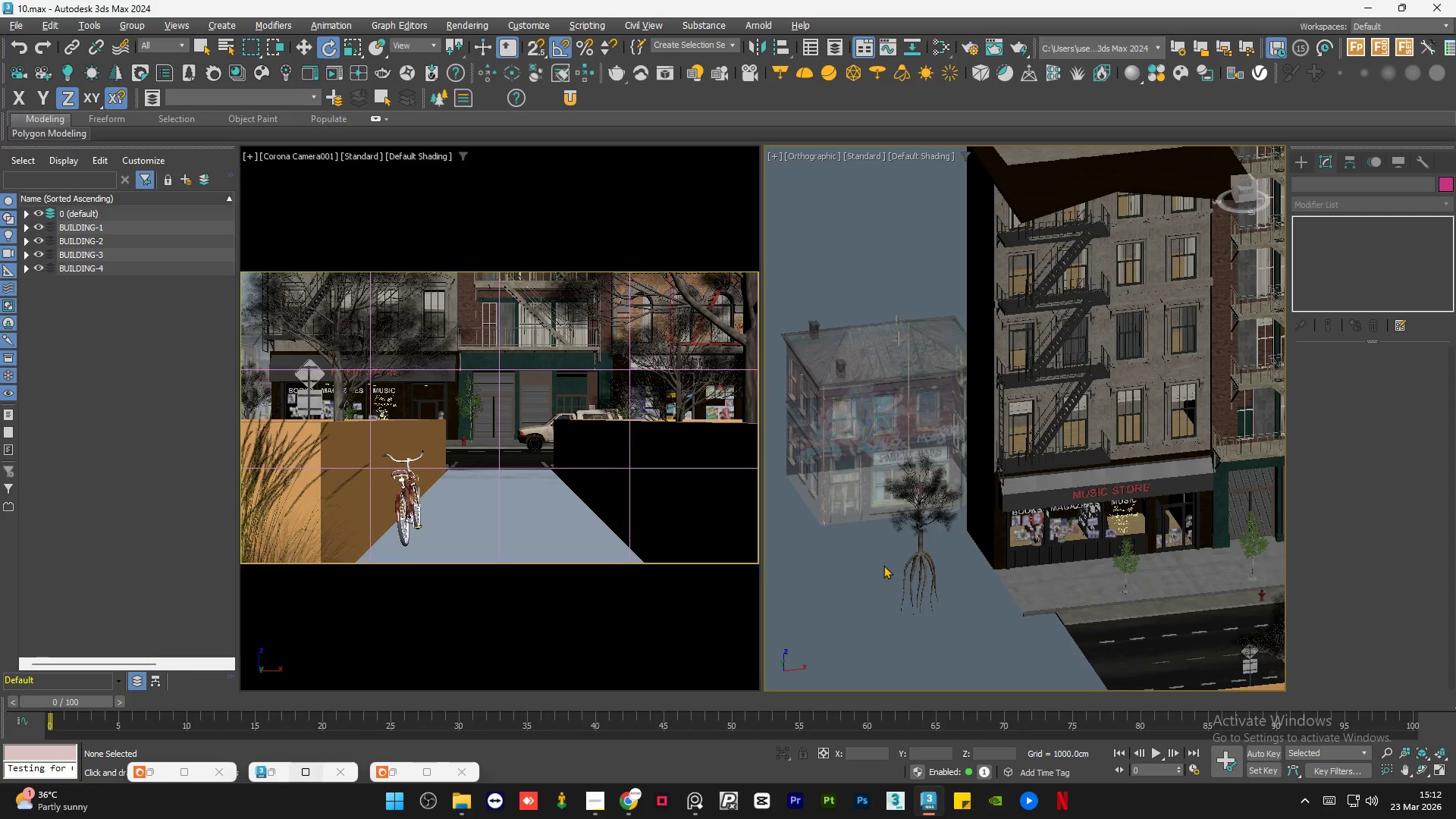 
wait(6.06)
 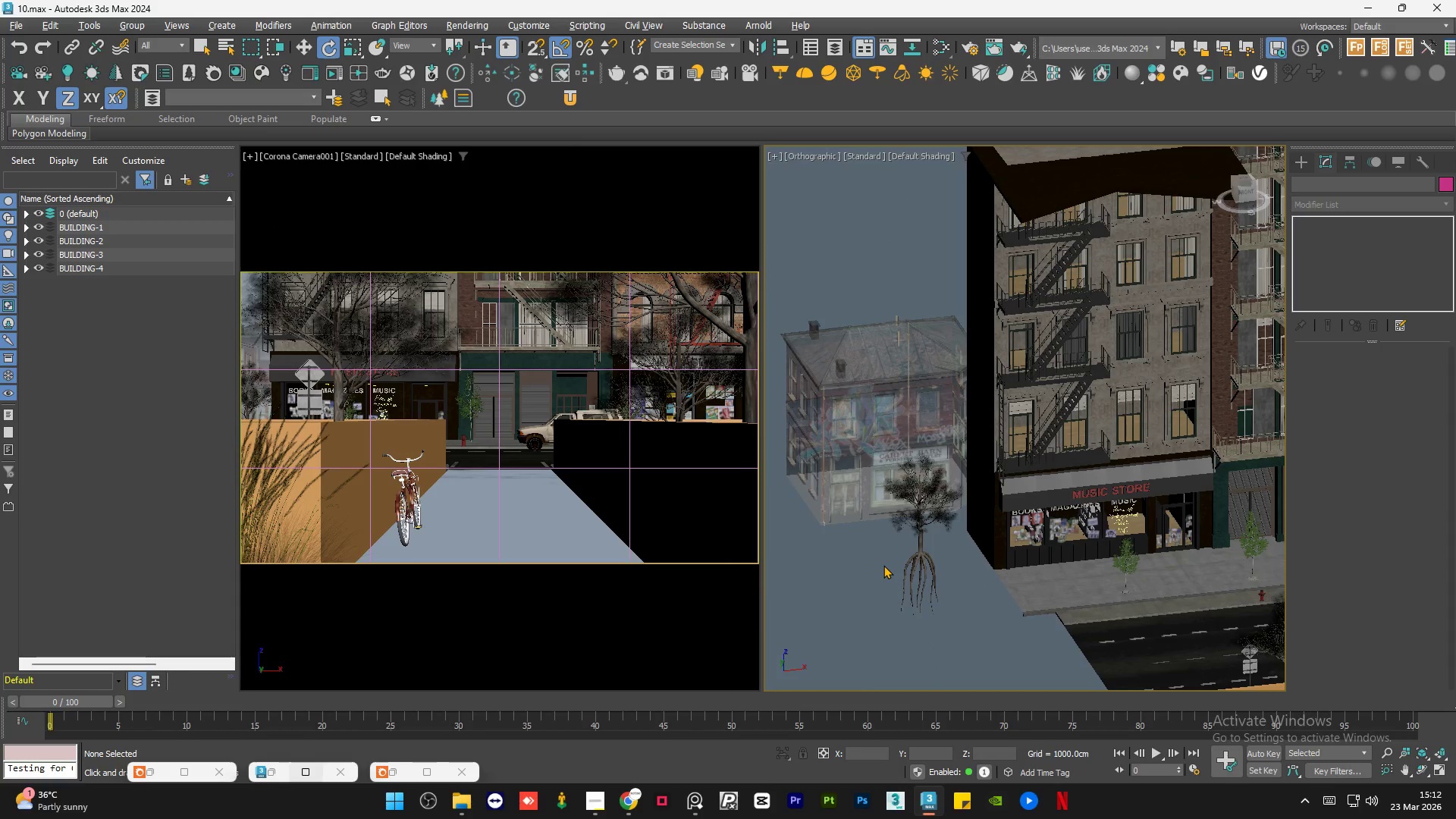 
left_click([399, 772])
 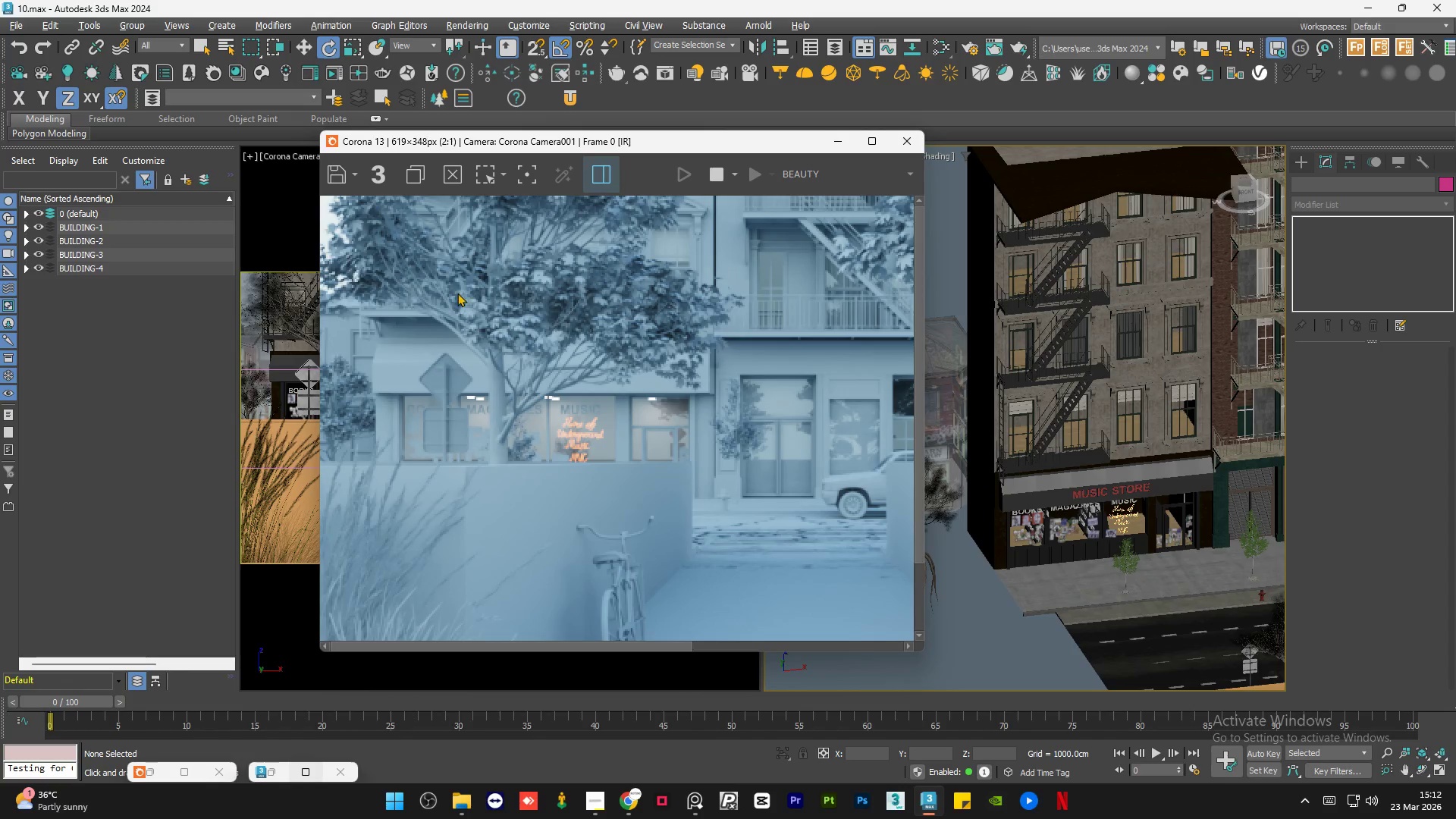 
scroll: coordinate [471, 275], scroll_direction: down, amount: 1.0
 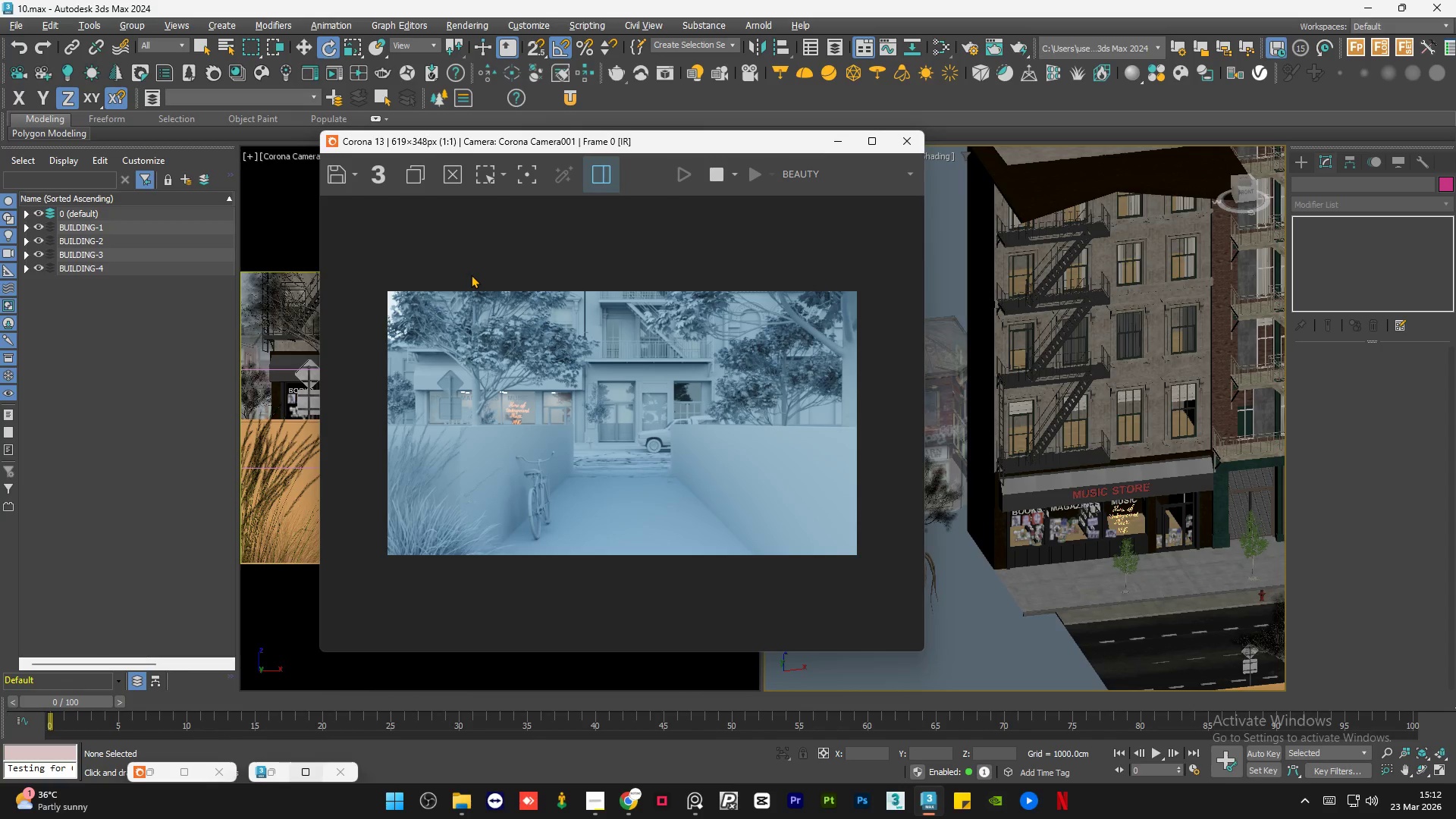 
scroll: coordinate [471, 275], scroll_direction: up, amount: 1.0
 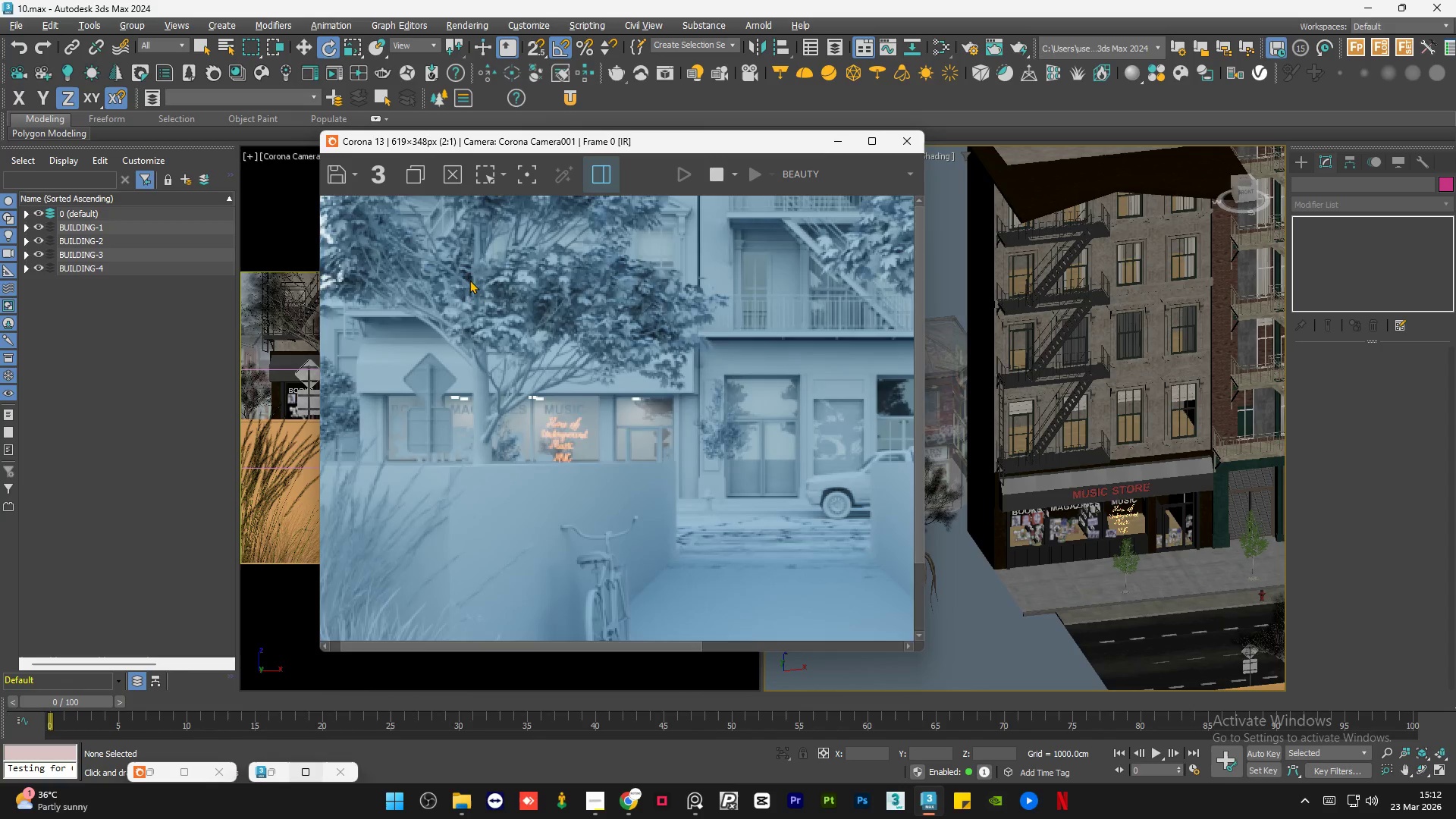 
scroll: coordinate [469, 280], scroll_direction: down, amount: 1.0
 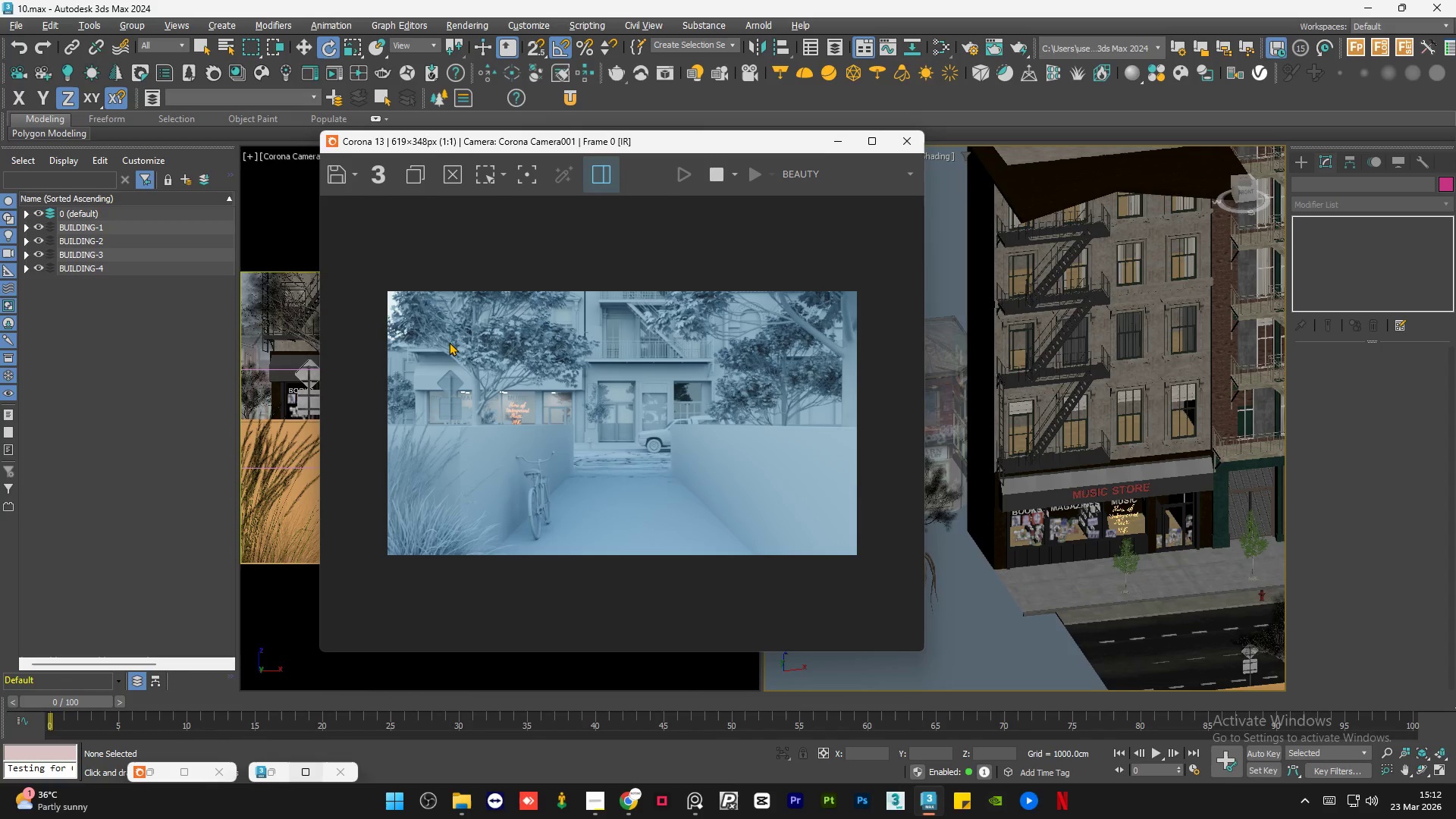 
scroll: coordinate [449, 342], scroll_direction: up, amount: 1.0
 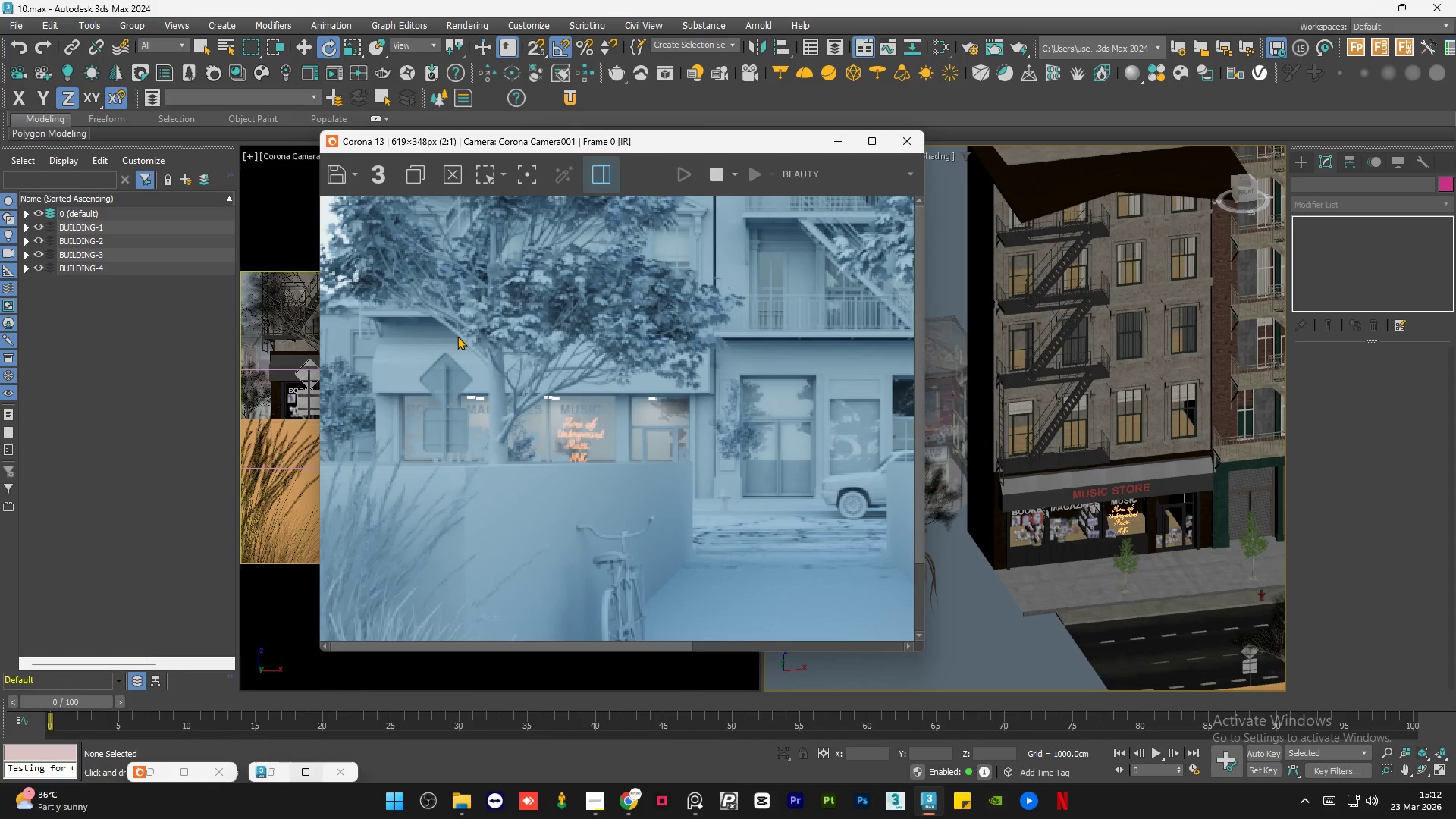 
scroll: coordinate [466, 375], scroll_direction: none, amount: 0.0
 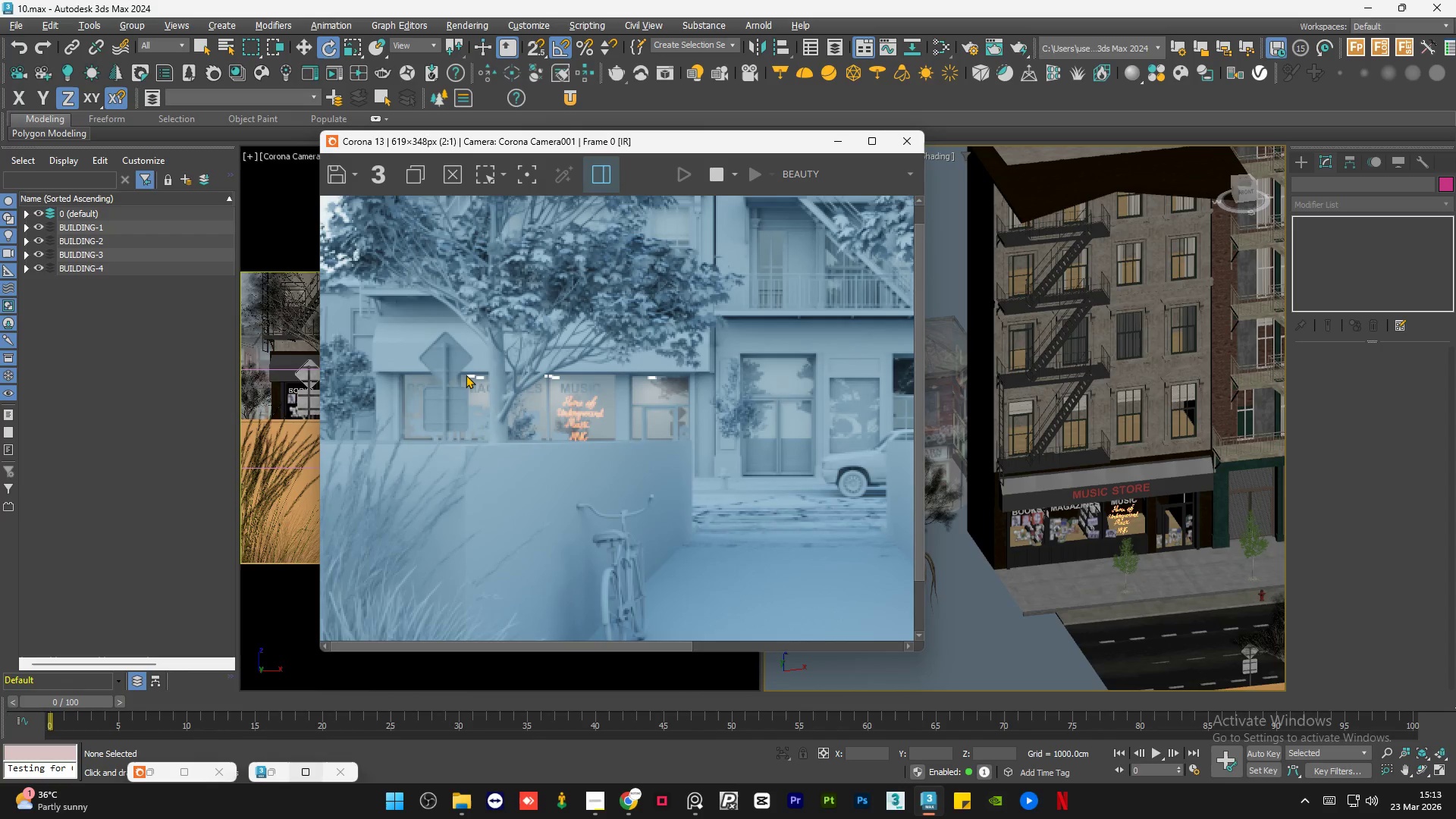 
scroll: coordinate [491, 359], scroll_direction: down, amount: 1.0
 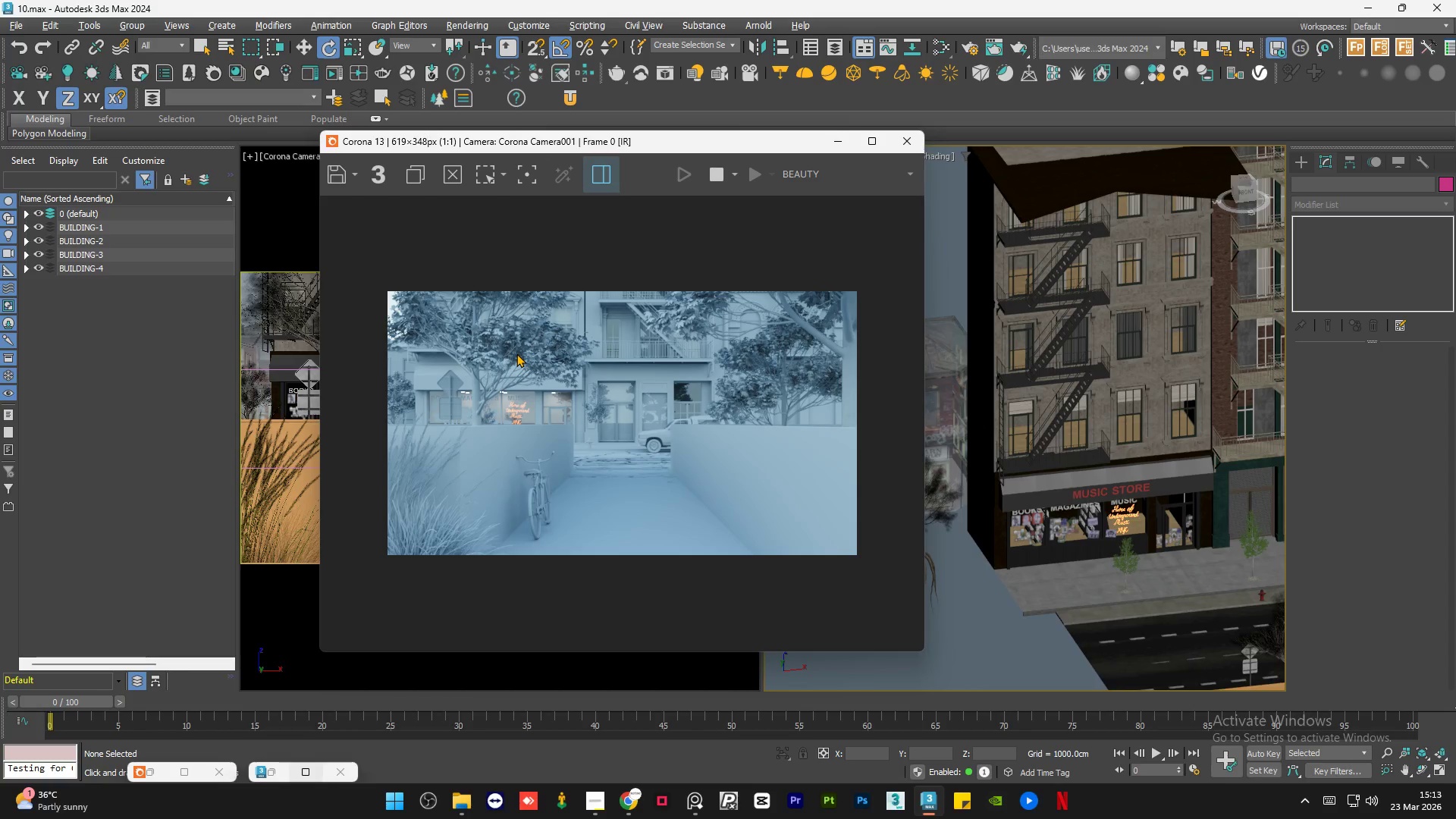 
wait(30.23)
 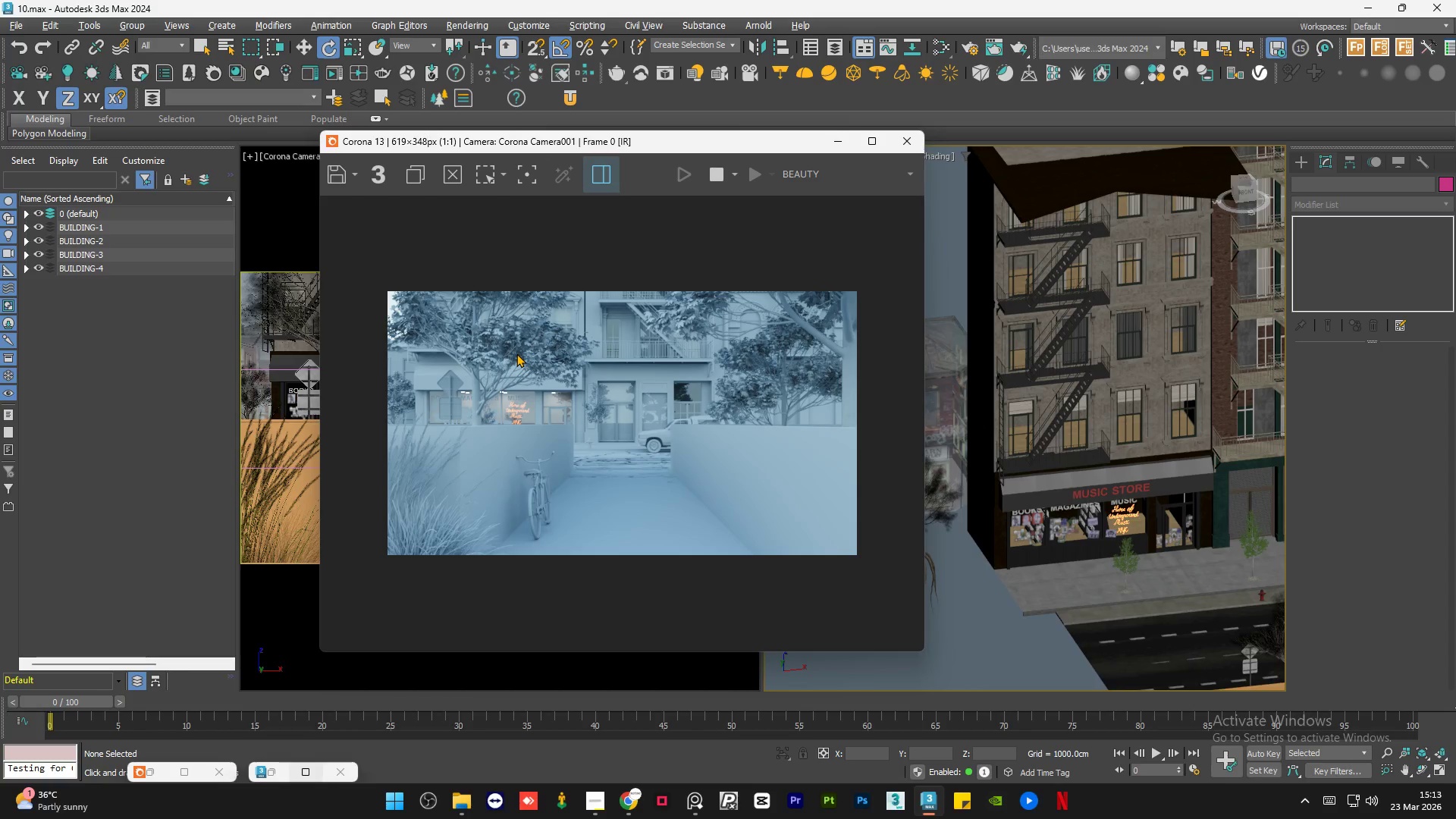 
left_click([626, 805])
 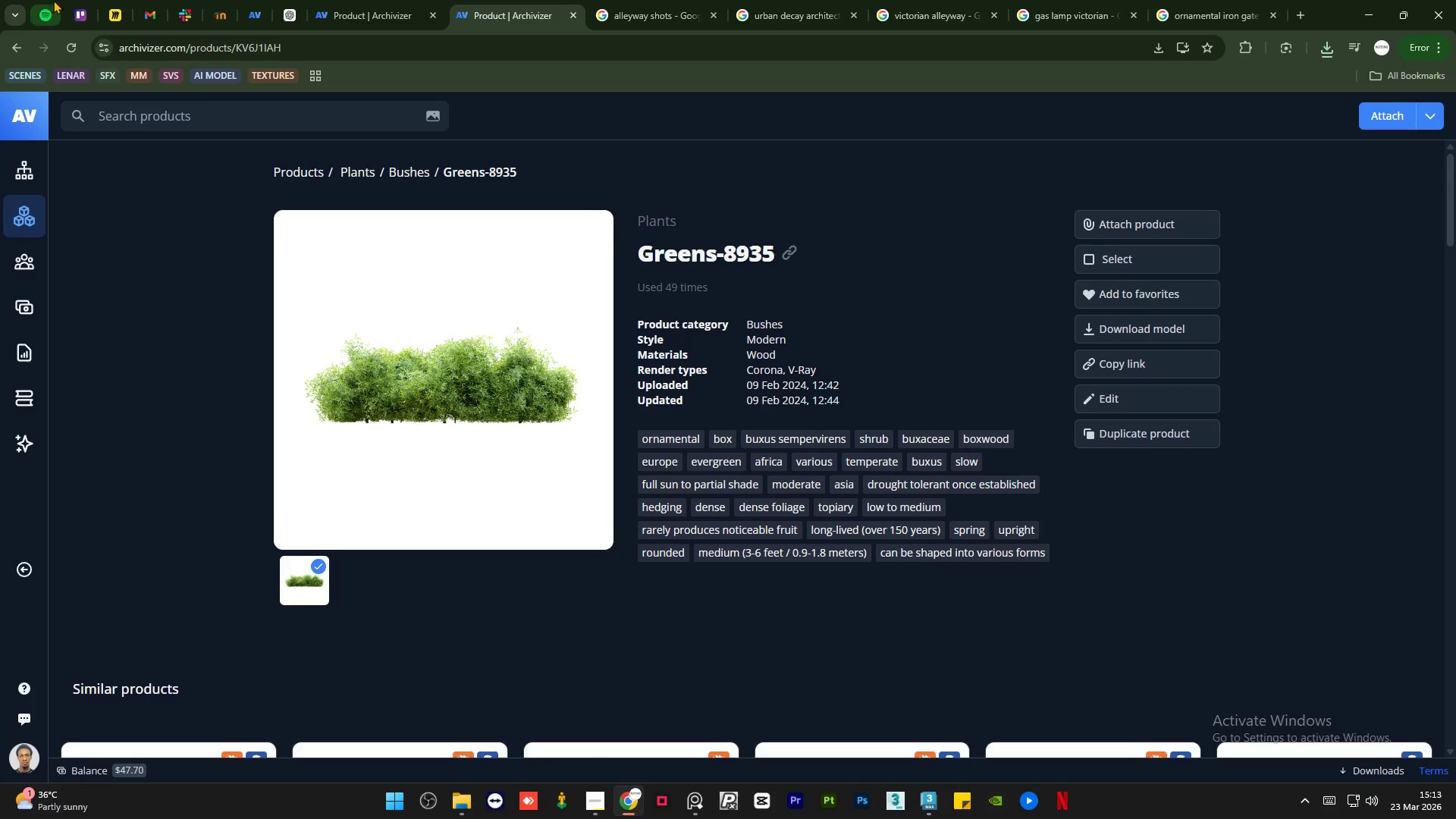 
left_click([49, 0])
 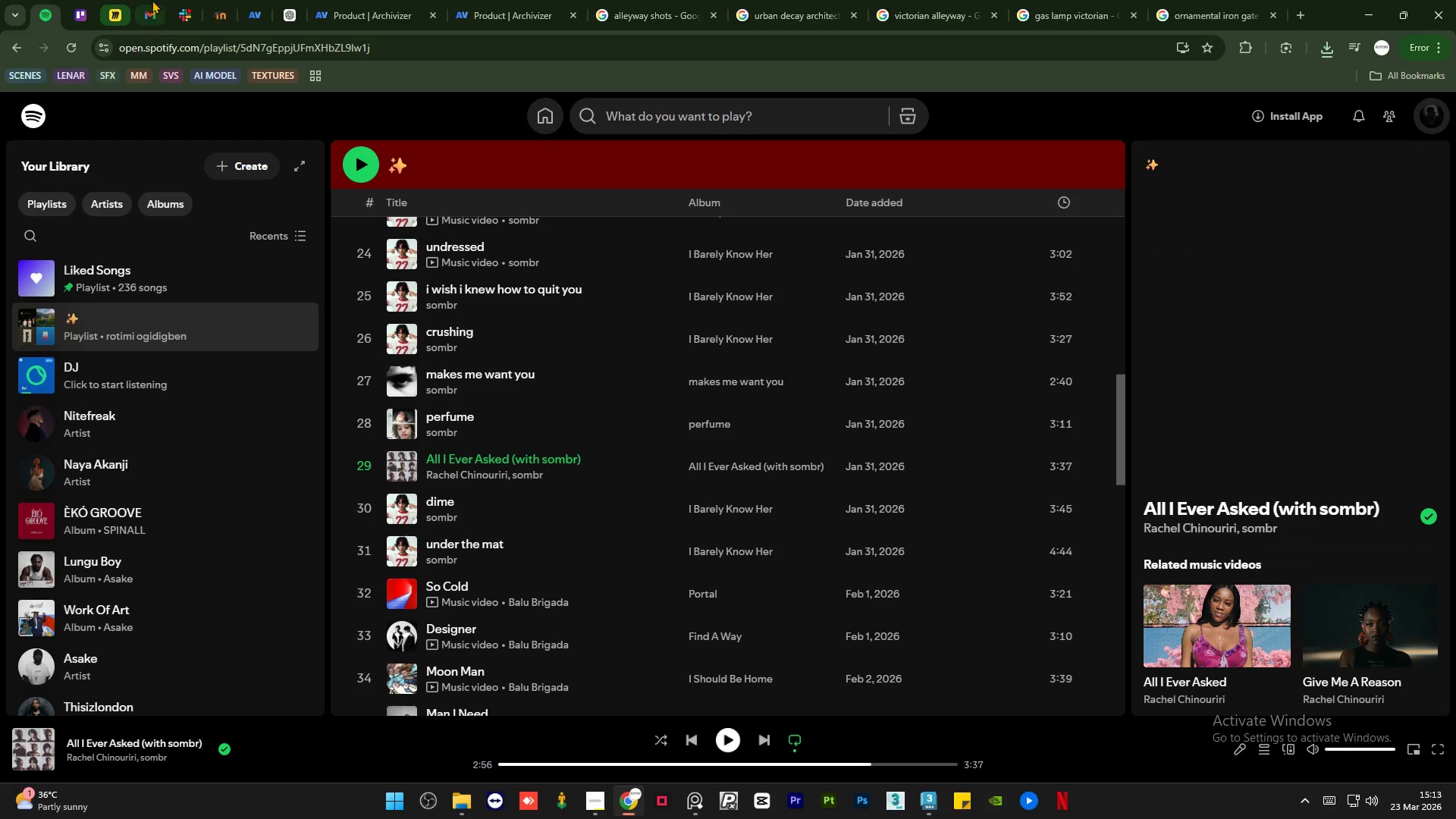 
left_click([183, 0])
 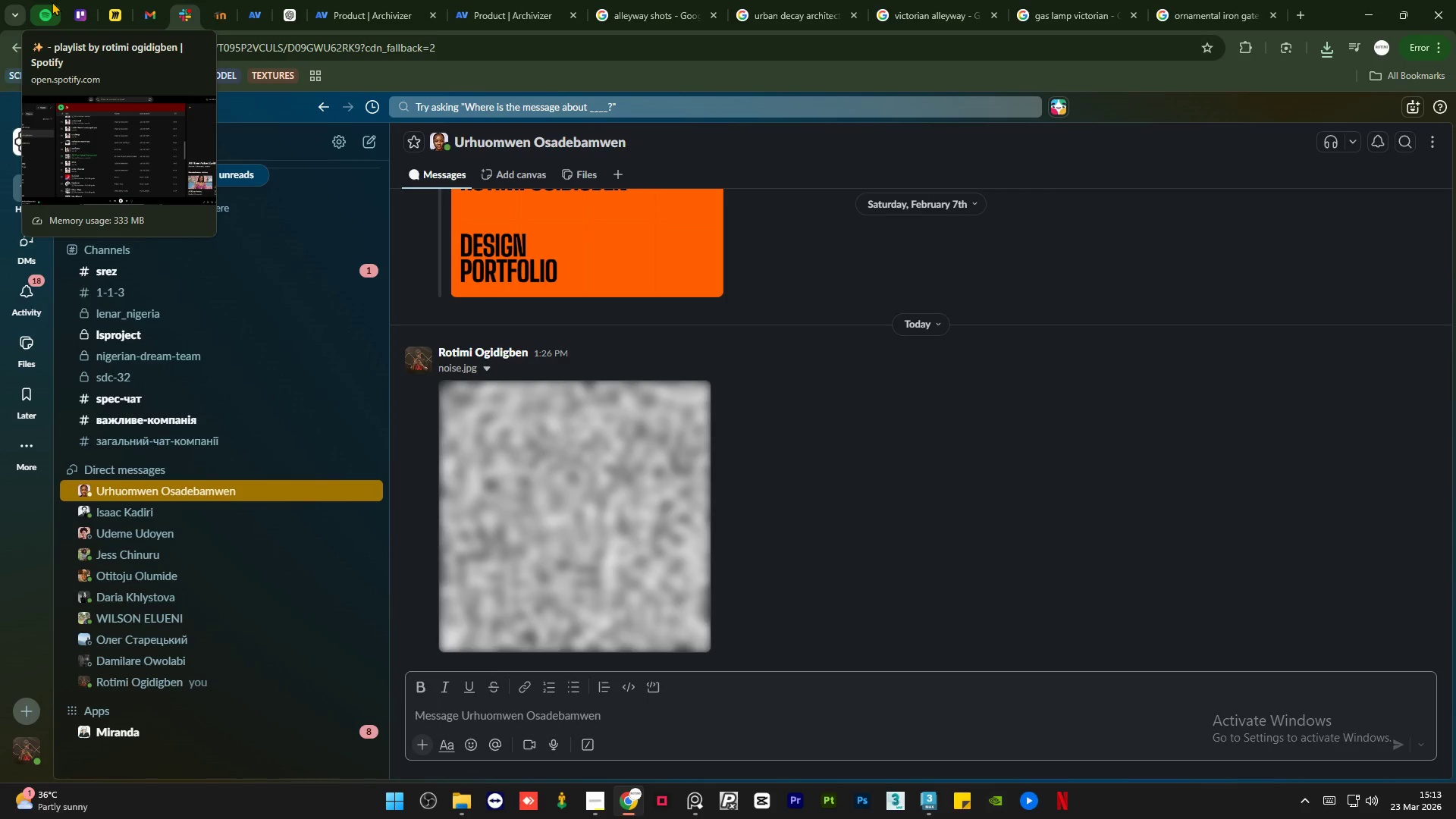 
left_click([52, 2])
 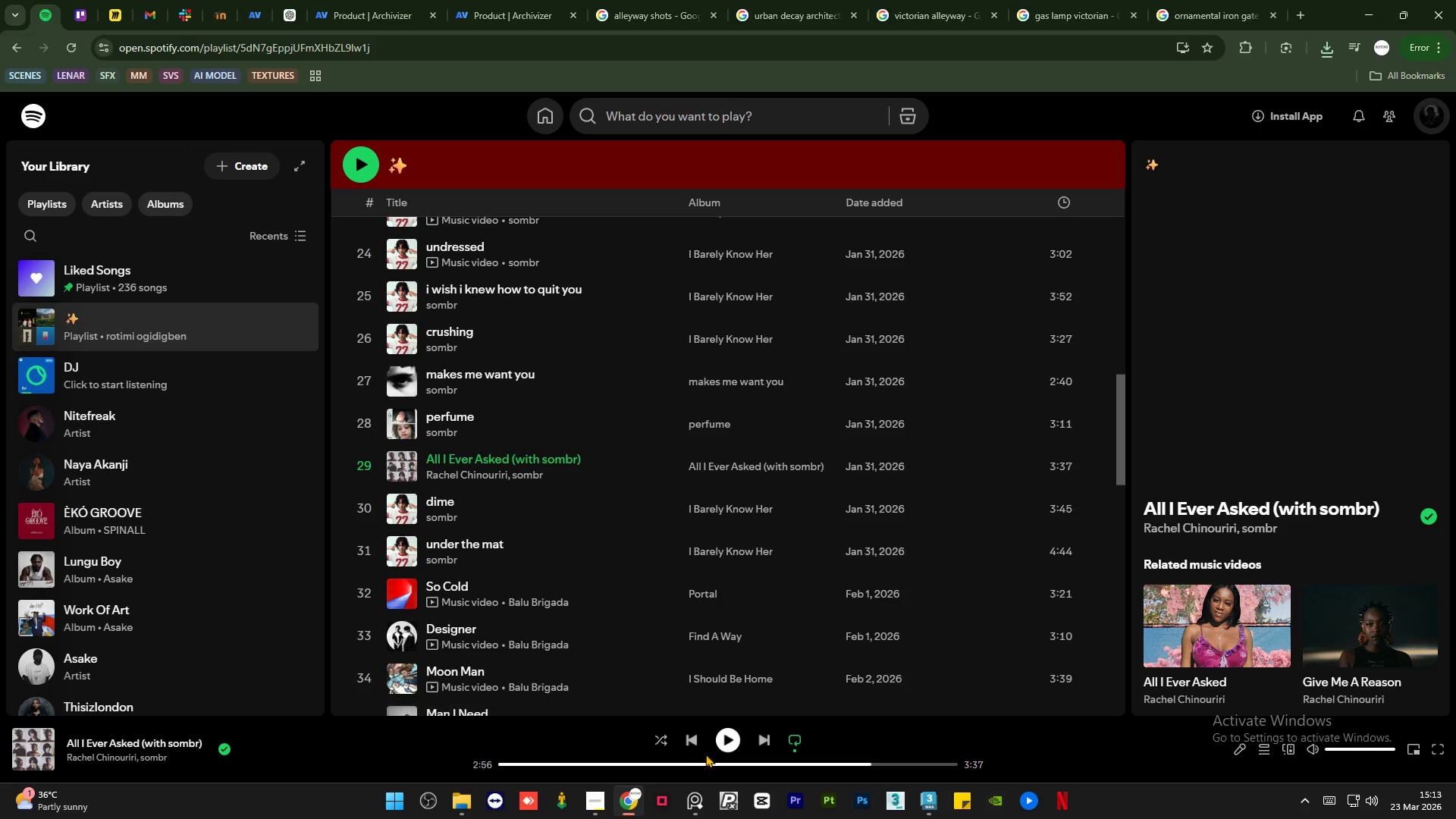 
left_click([725, 747])
 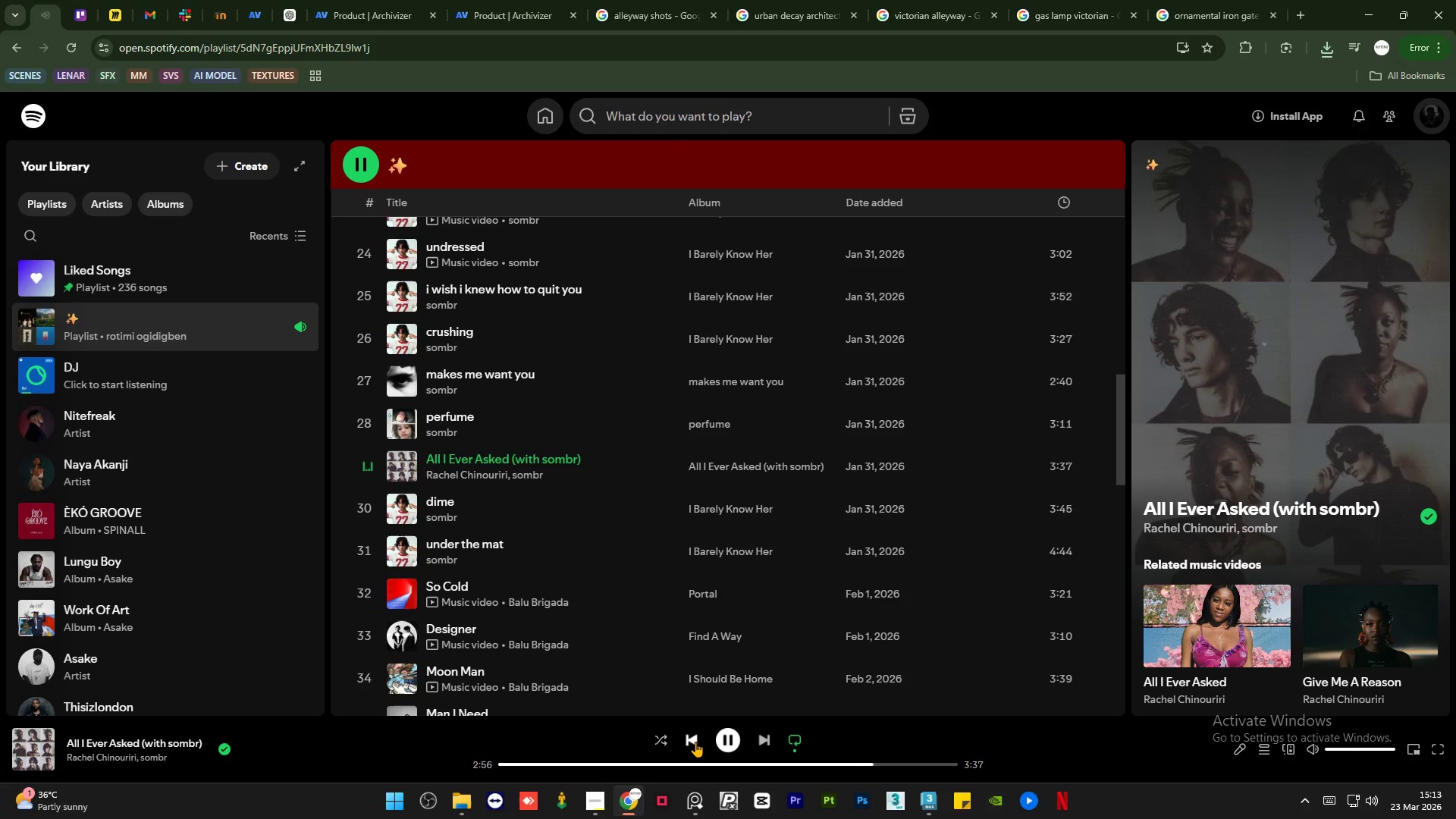 
left_click([695, 742])
 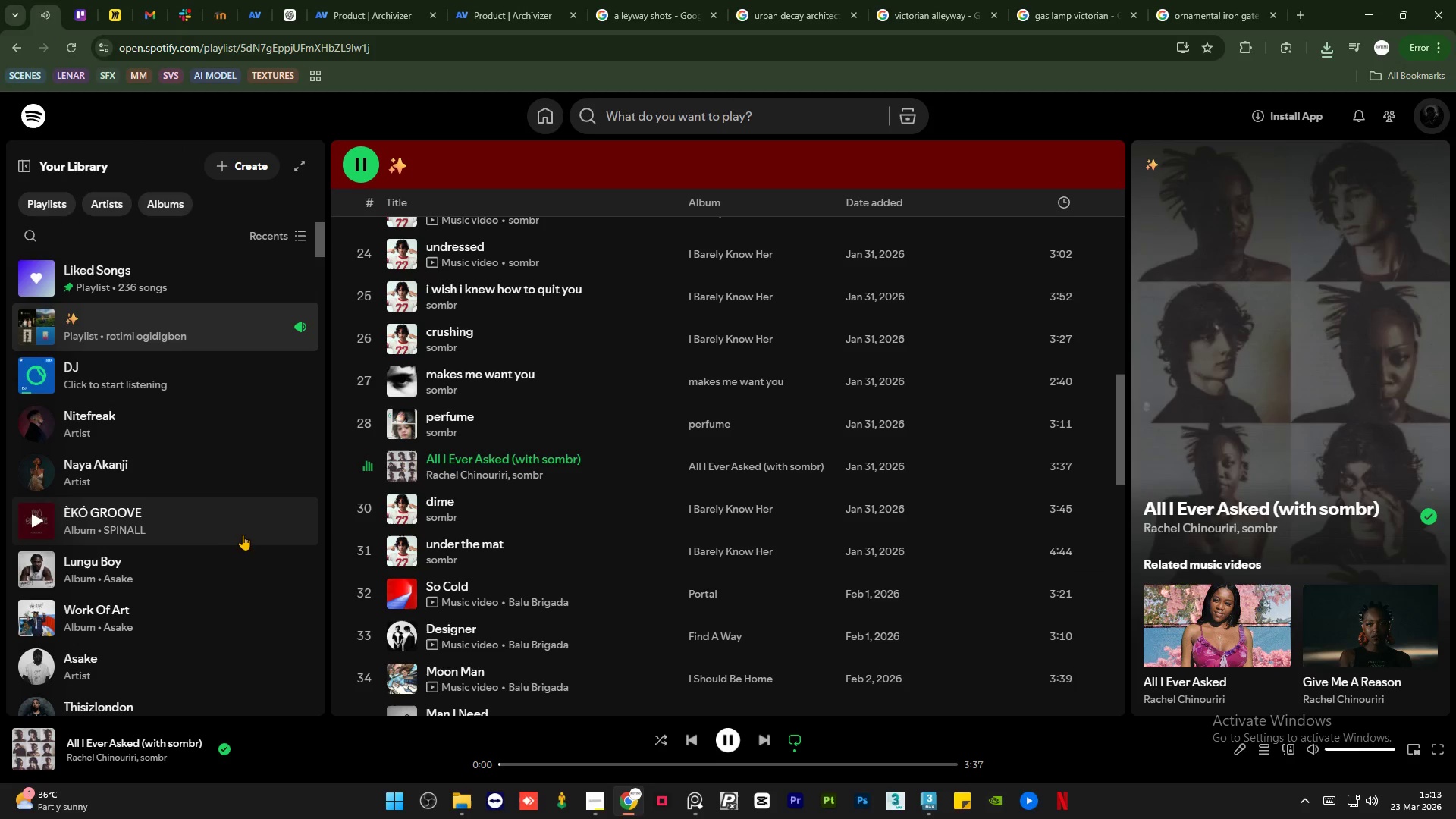 
scroll: coordinate [207, 533], scroll_direction: up, amount: 5.0
 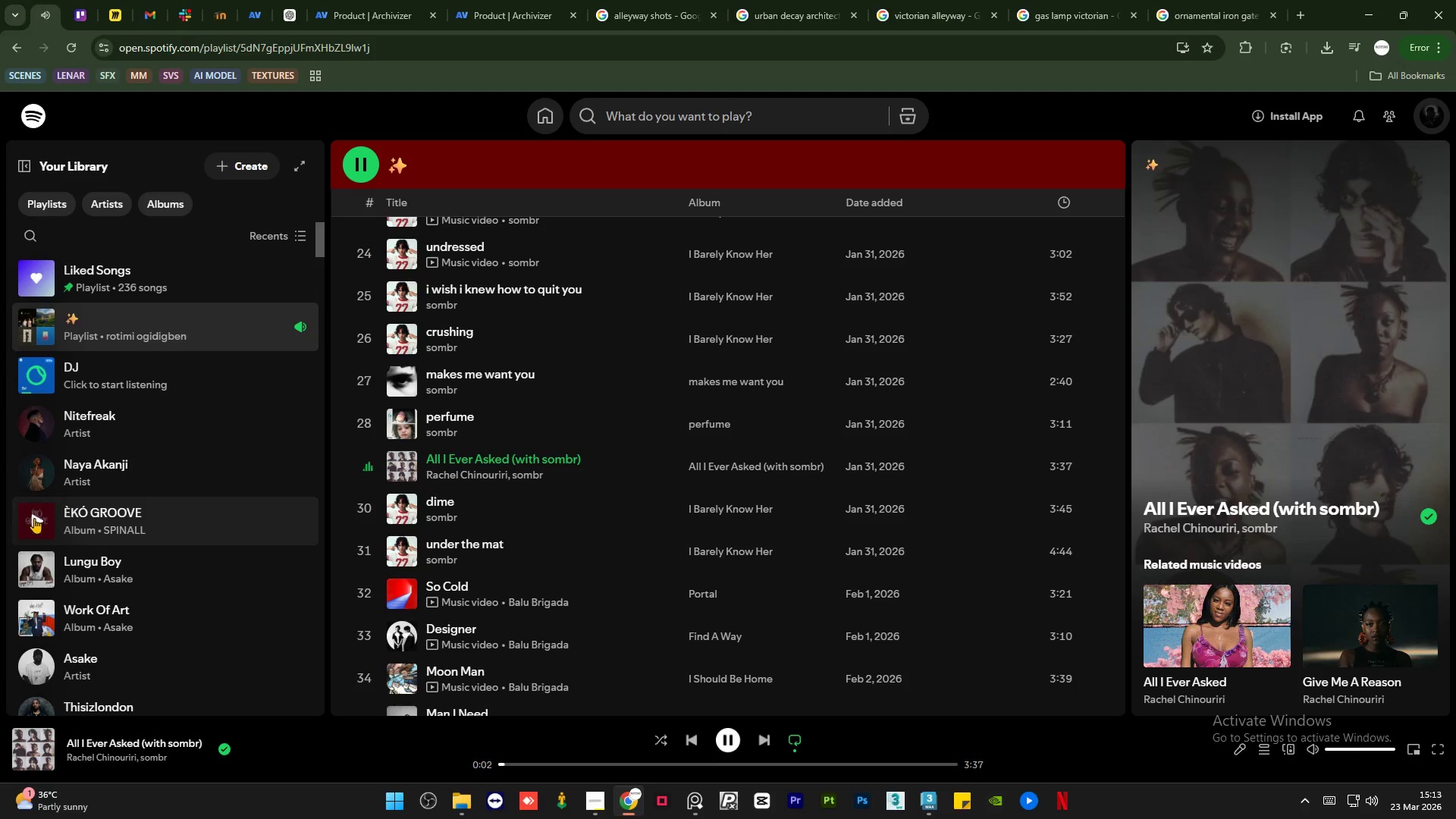 
left_click([49, 516])
 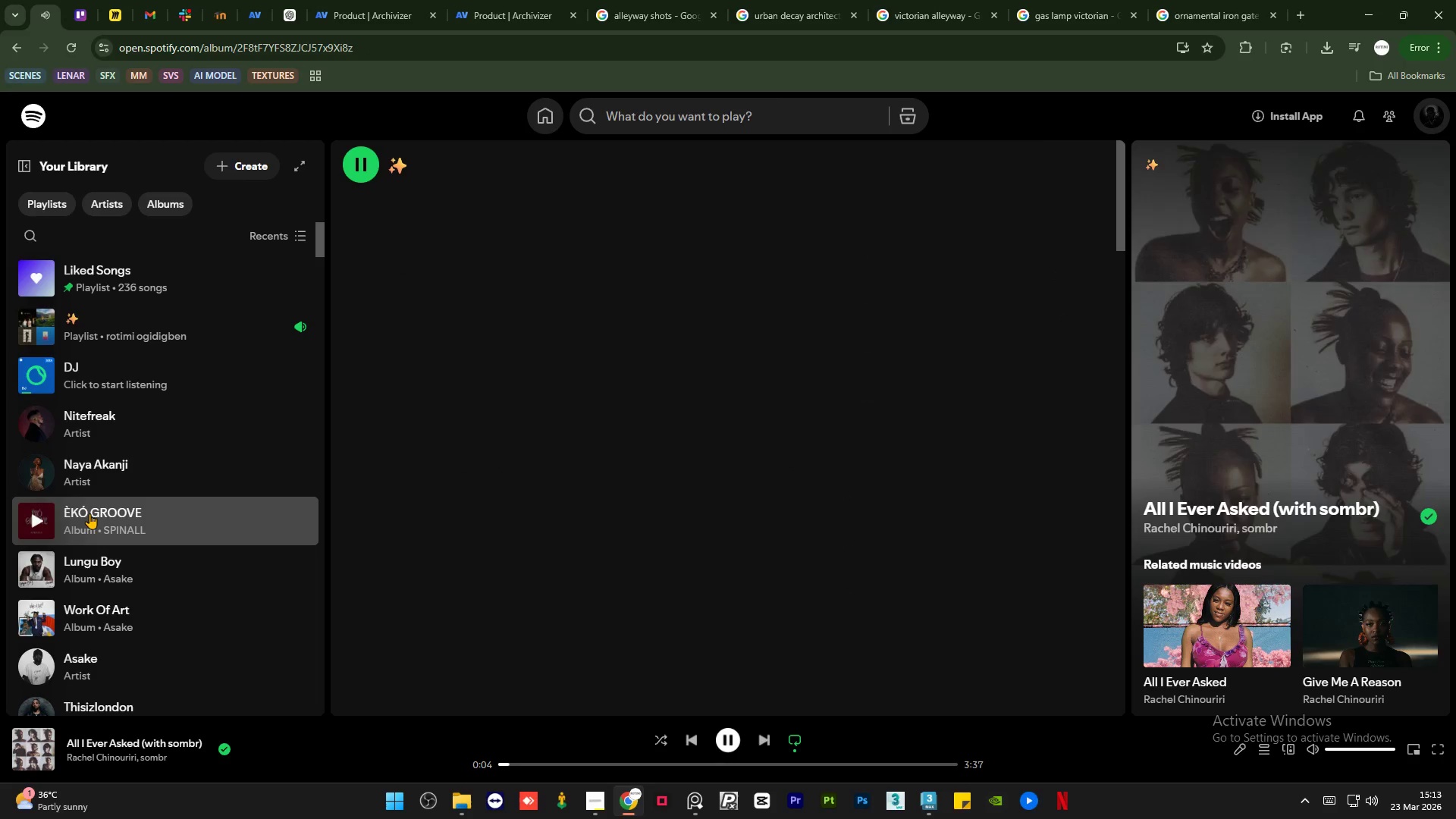 
scroll: coordinate [411, 598], scroll_direction: down, amount: 3.0
 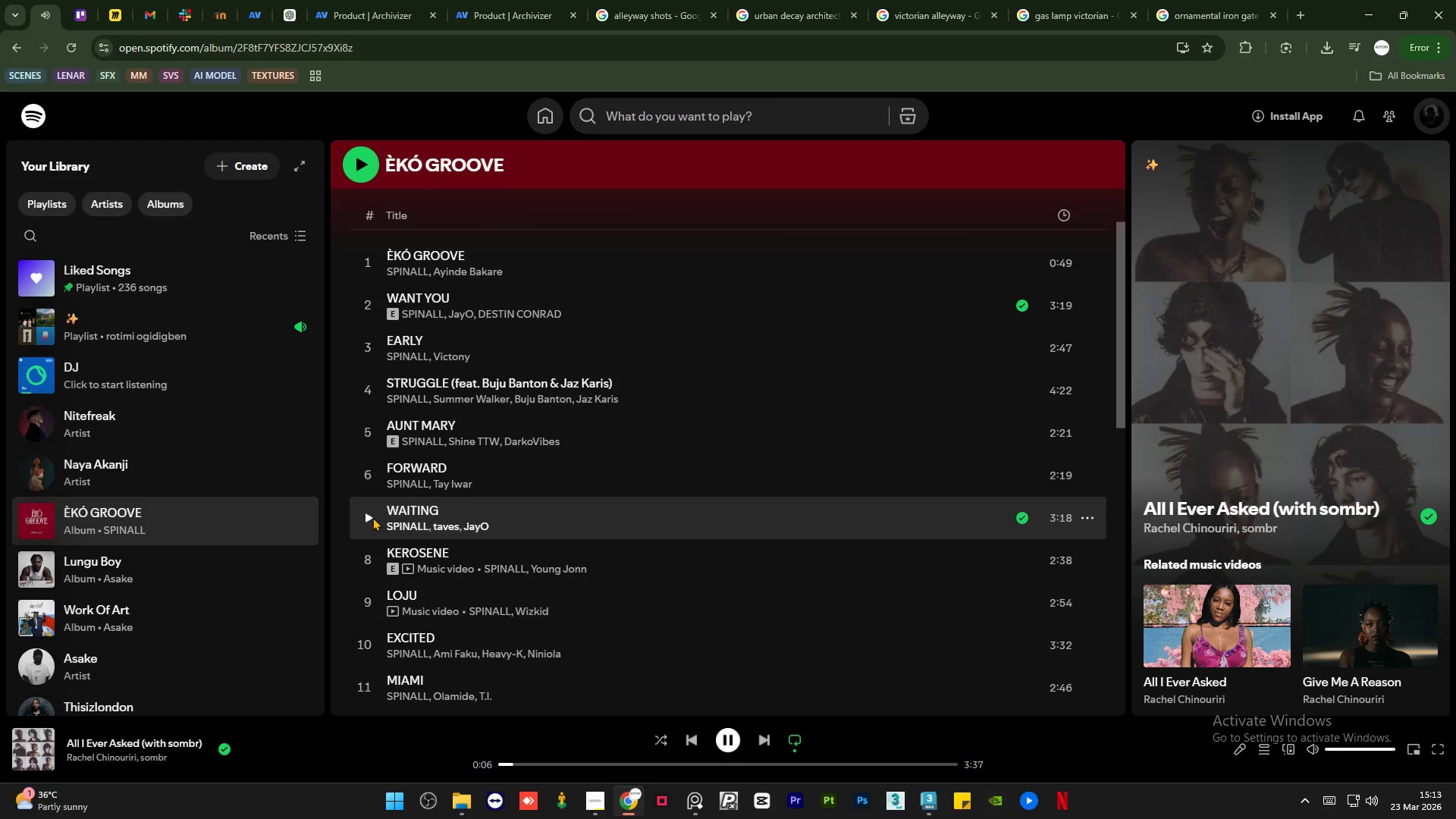 
left_click([368, 519])
 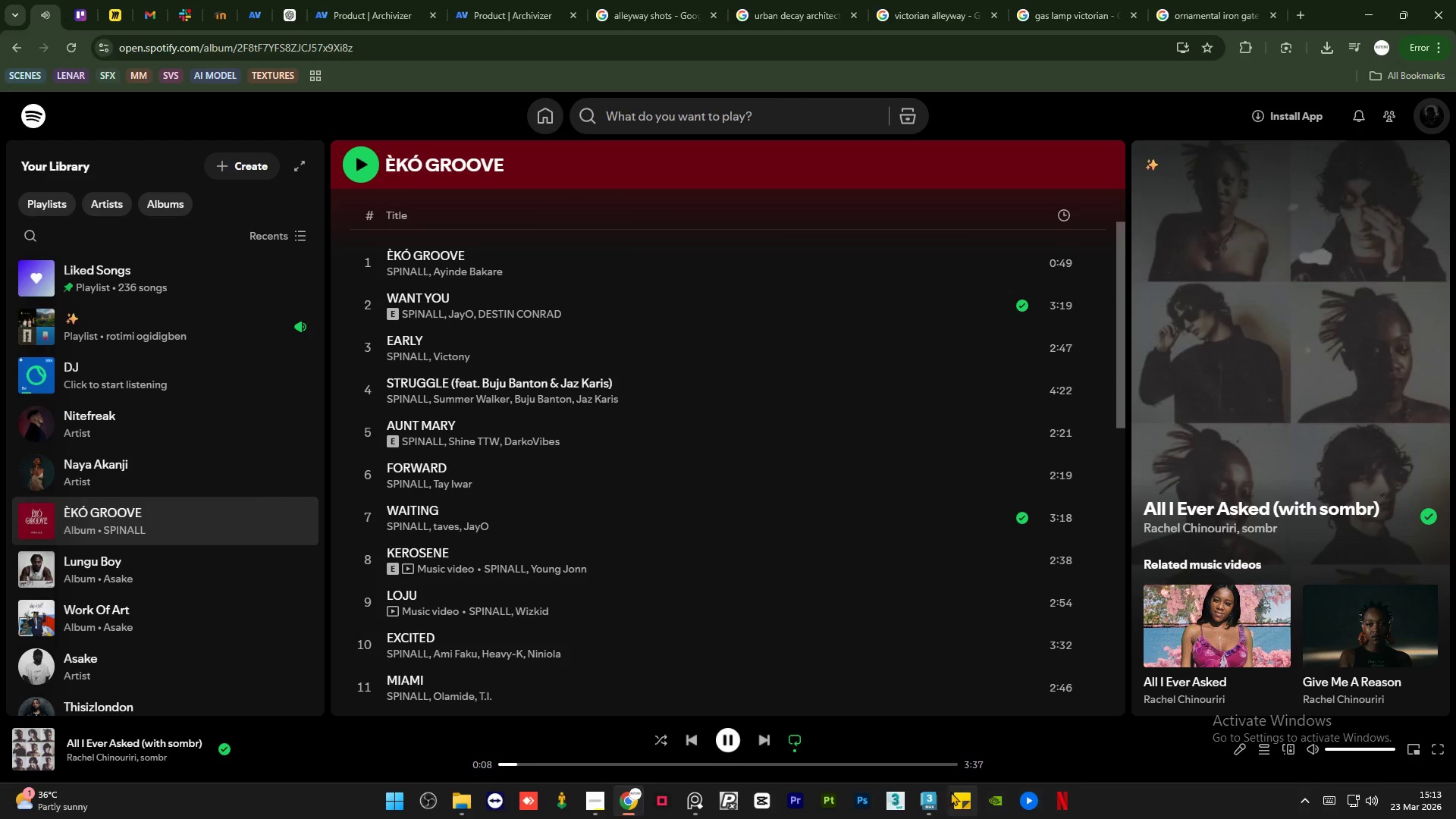 
mouse_move([899, 783])
 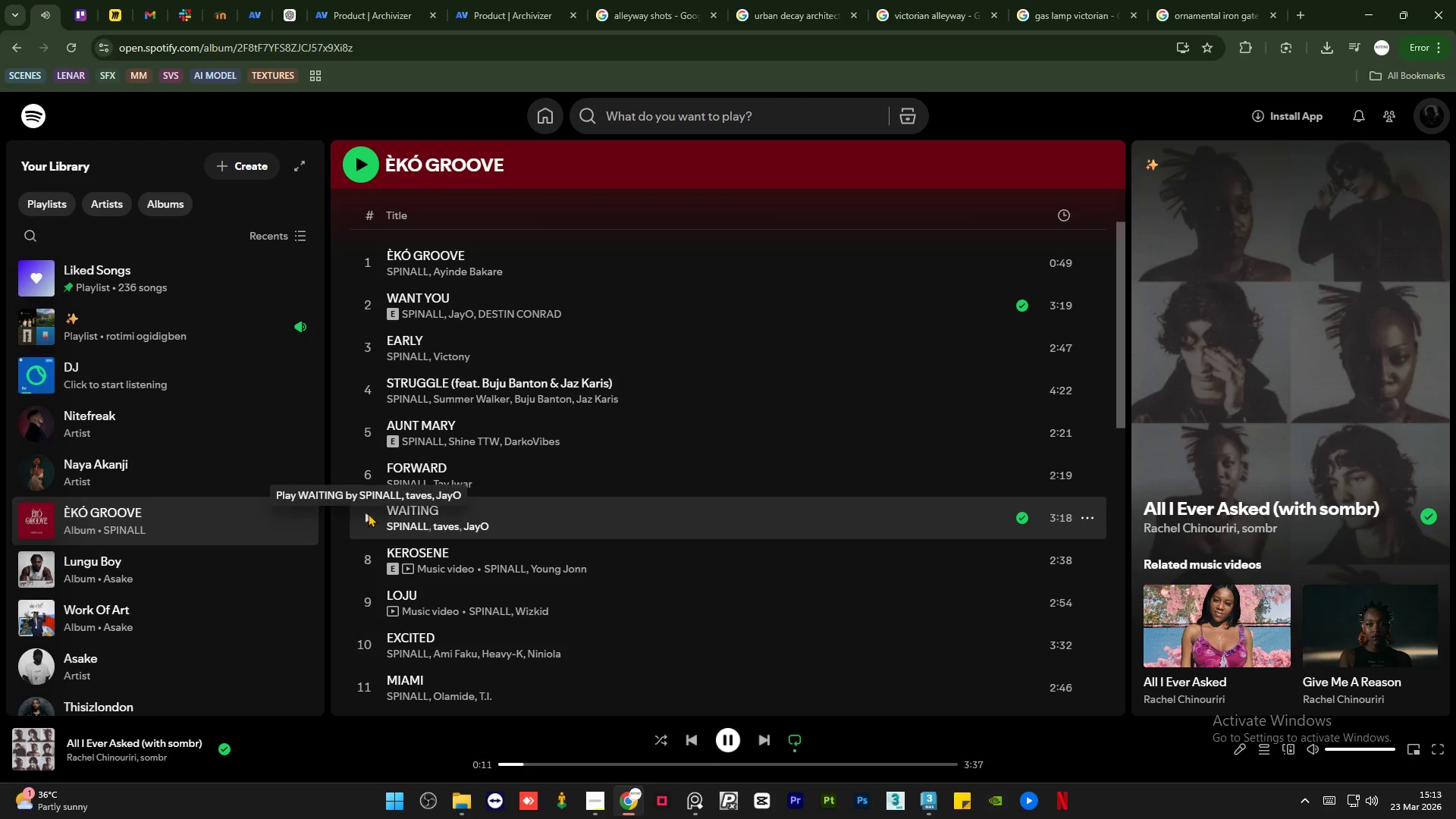 
double_click([368, 513])
 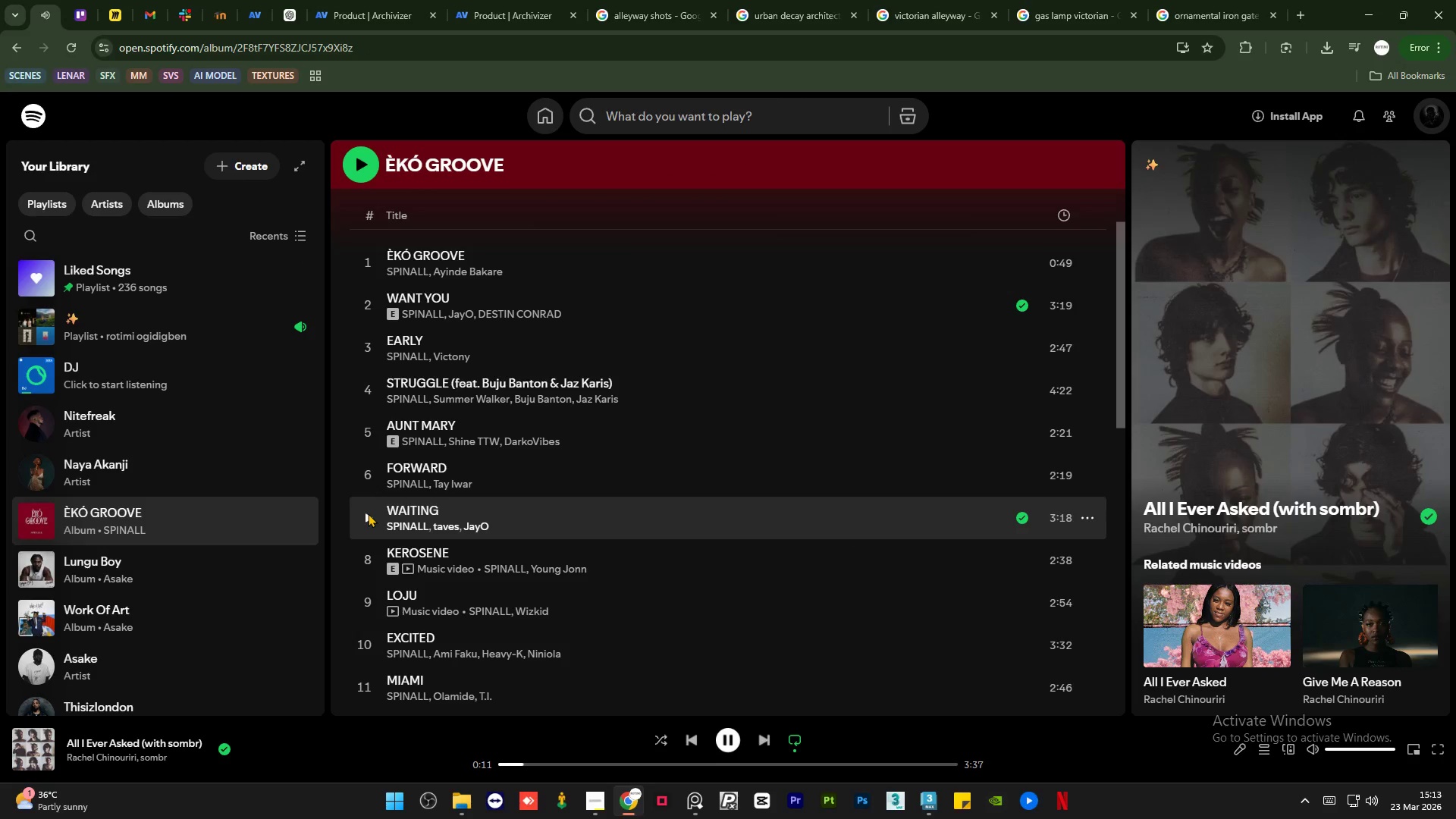 
triple_click([368, 513])
 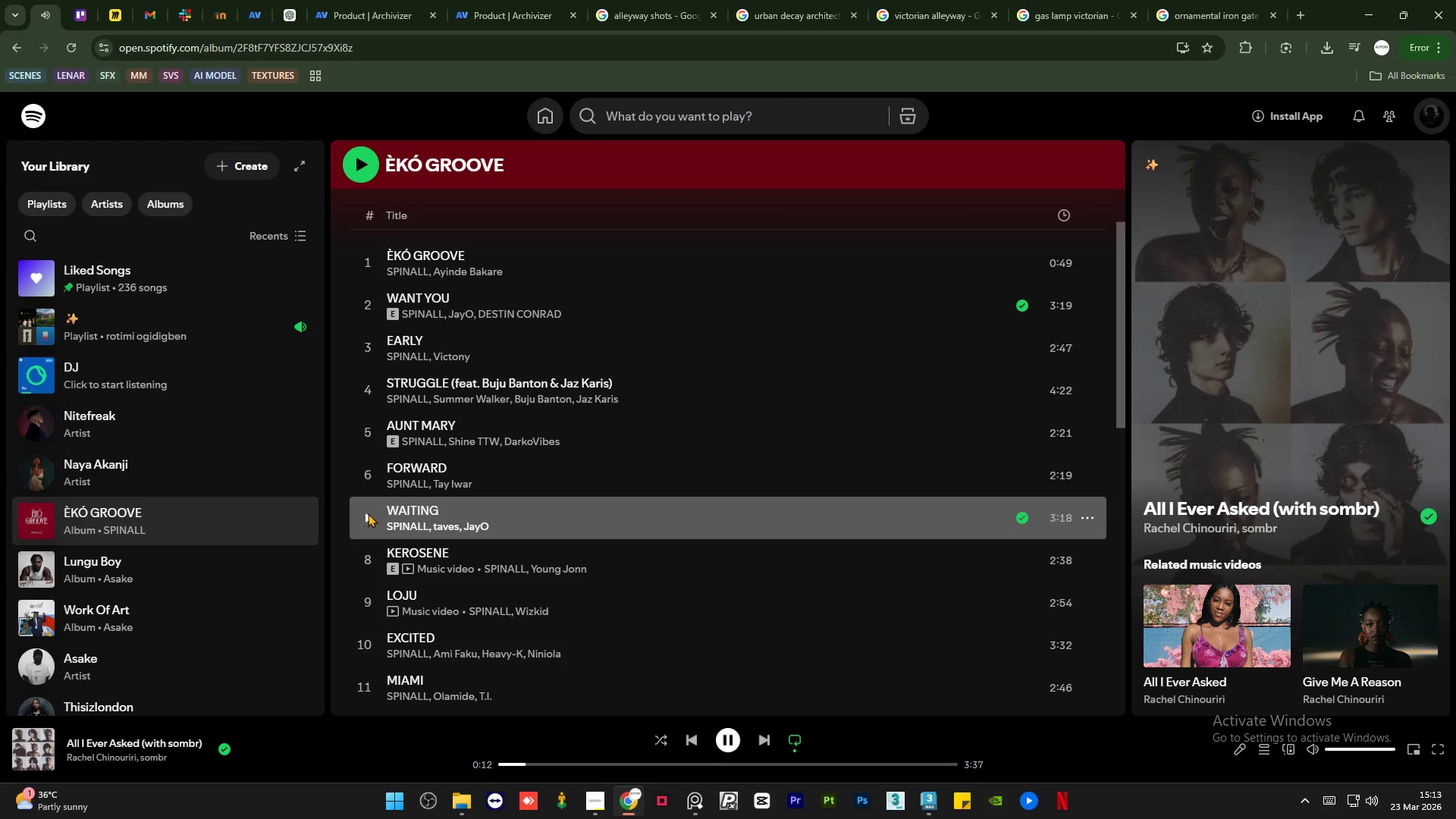 
triple_click([368, 513])
 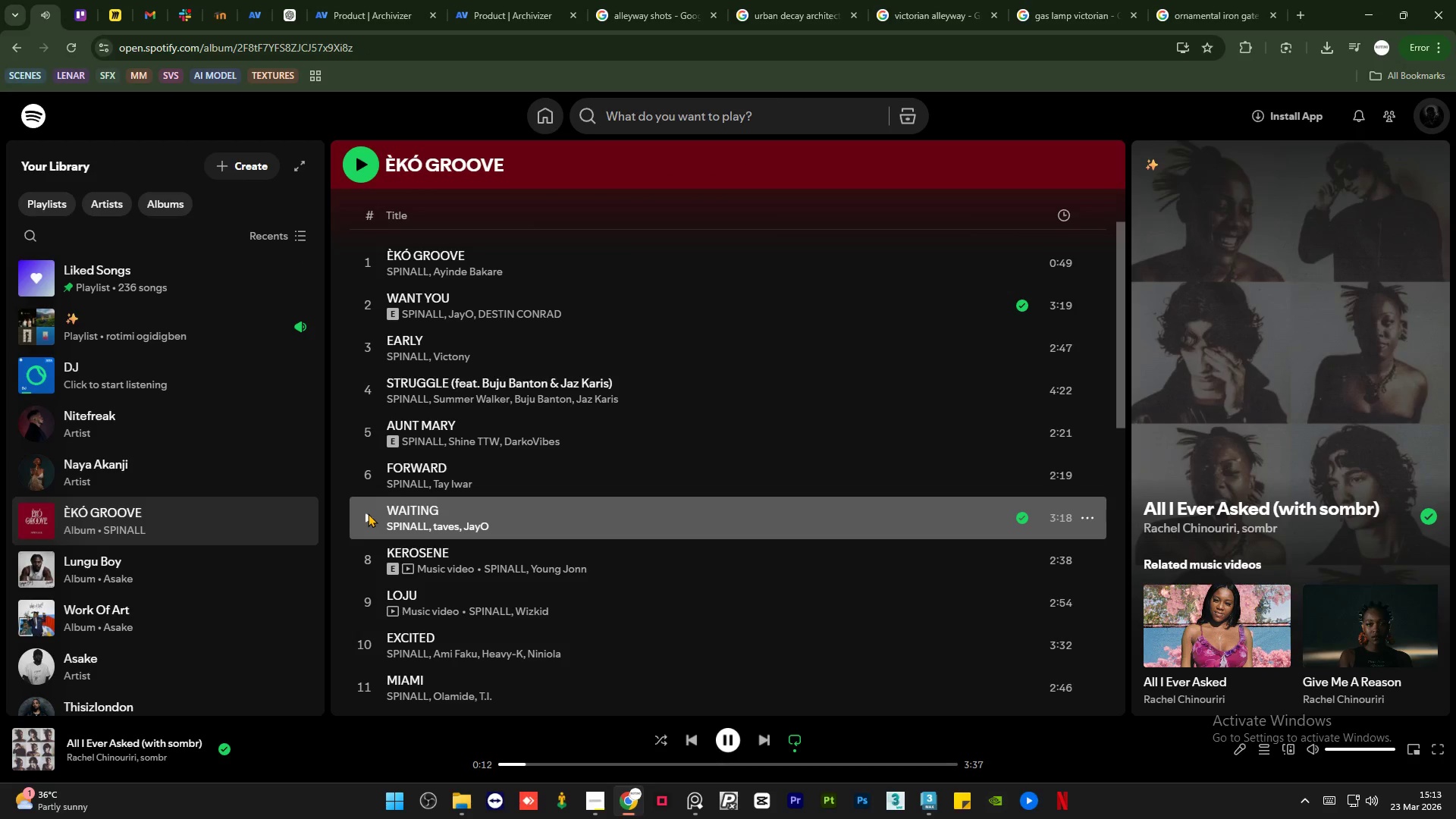 
triple_click([368, 513])
 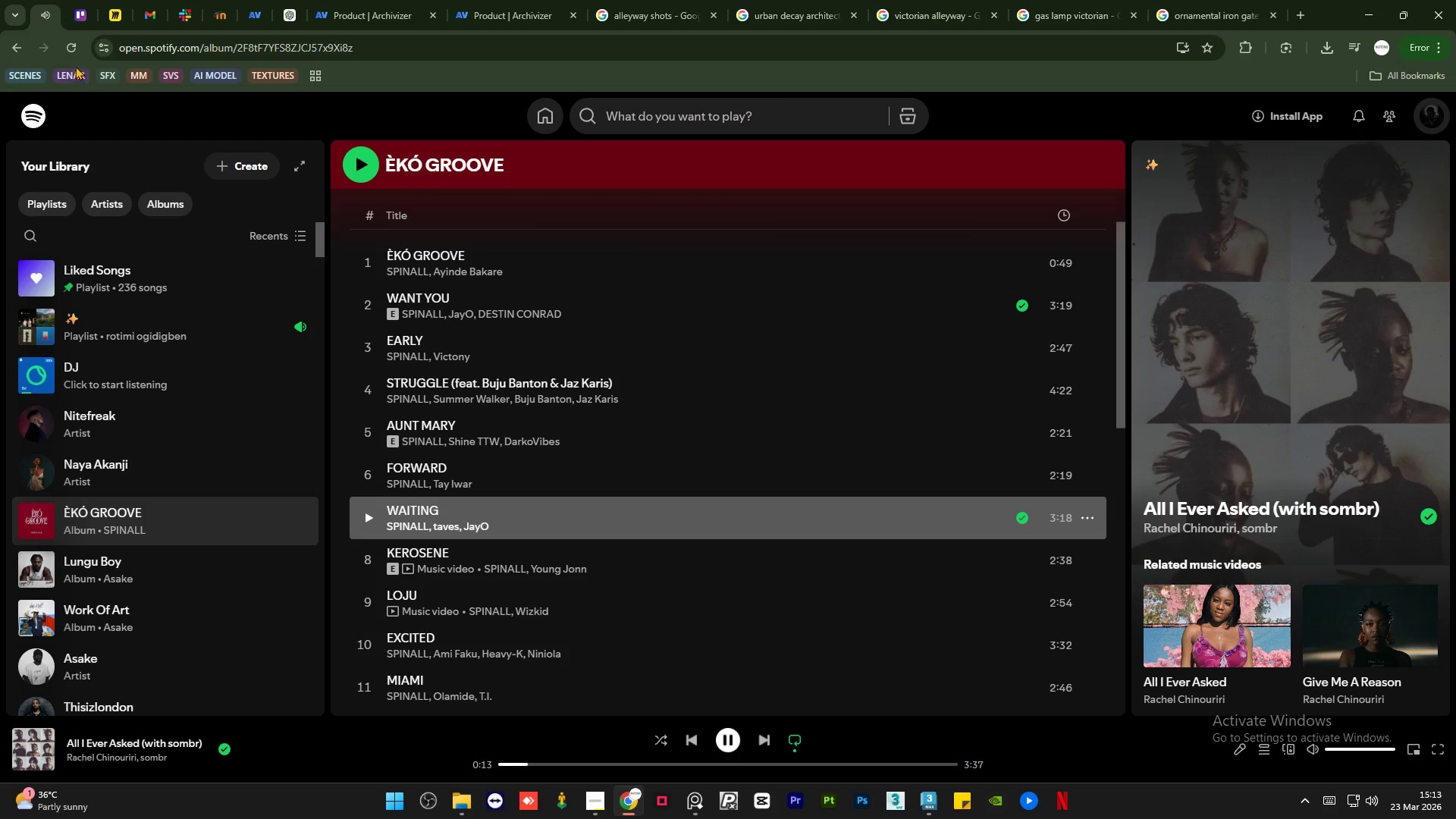 
left_click([73, 42])
 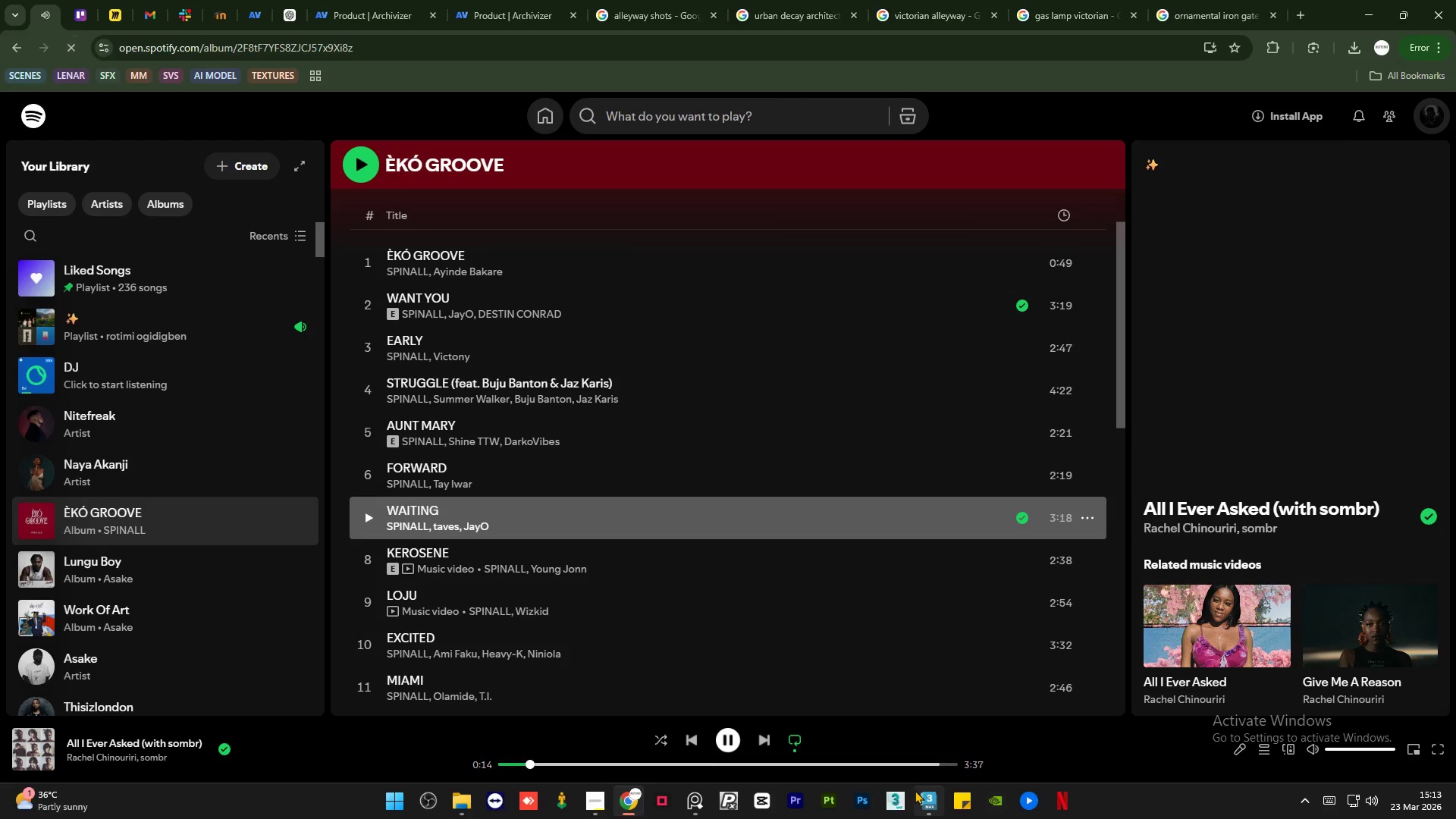 
left_click([915, 790])
 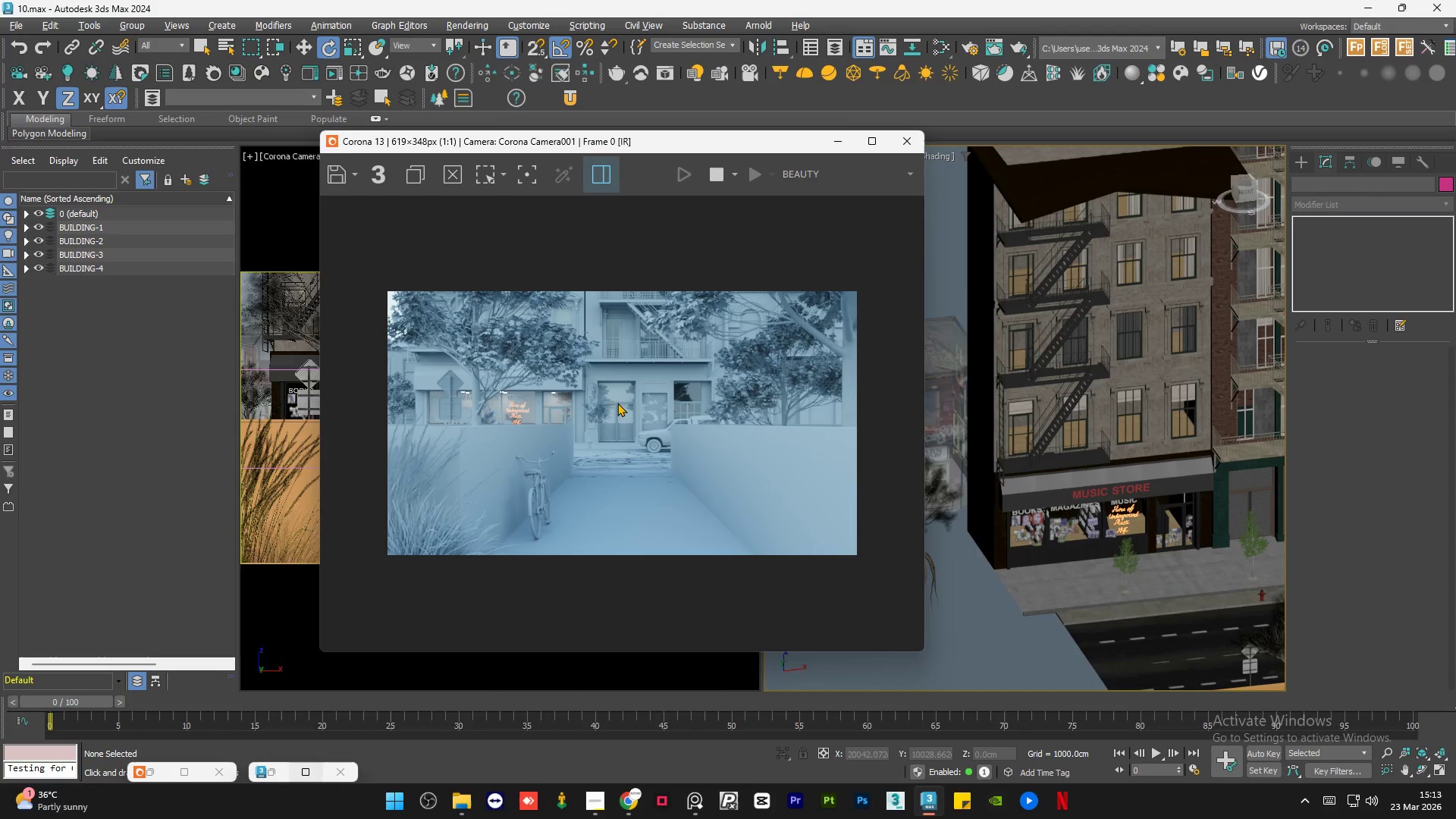 
scroll: coordinate [522, 384], scroll_direction: none, amount: 0.0
 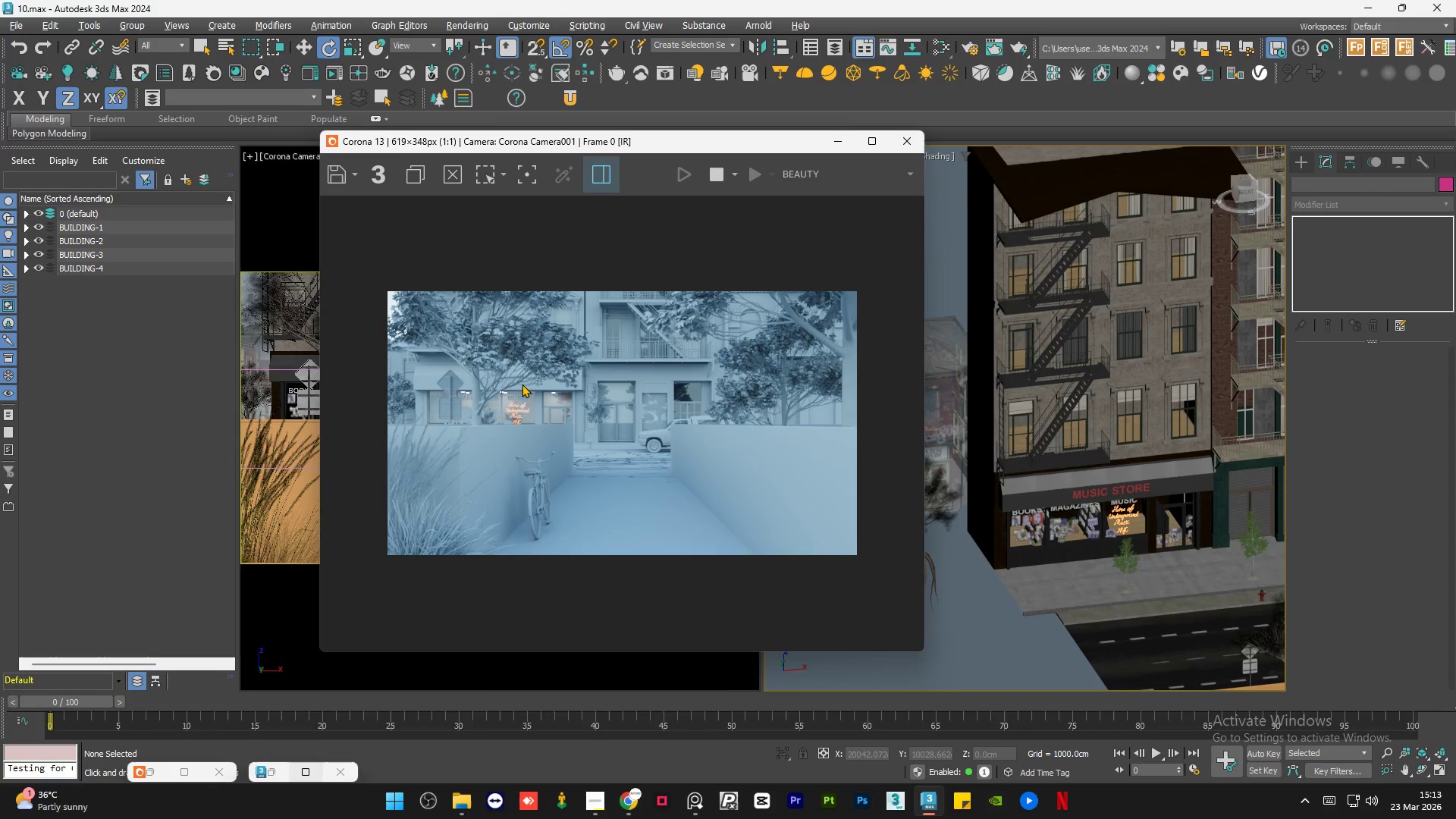 
scroll: coordinate [479, 491], scroll_direction: up, amount: 1.0
 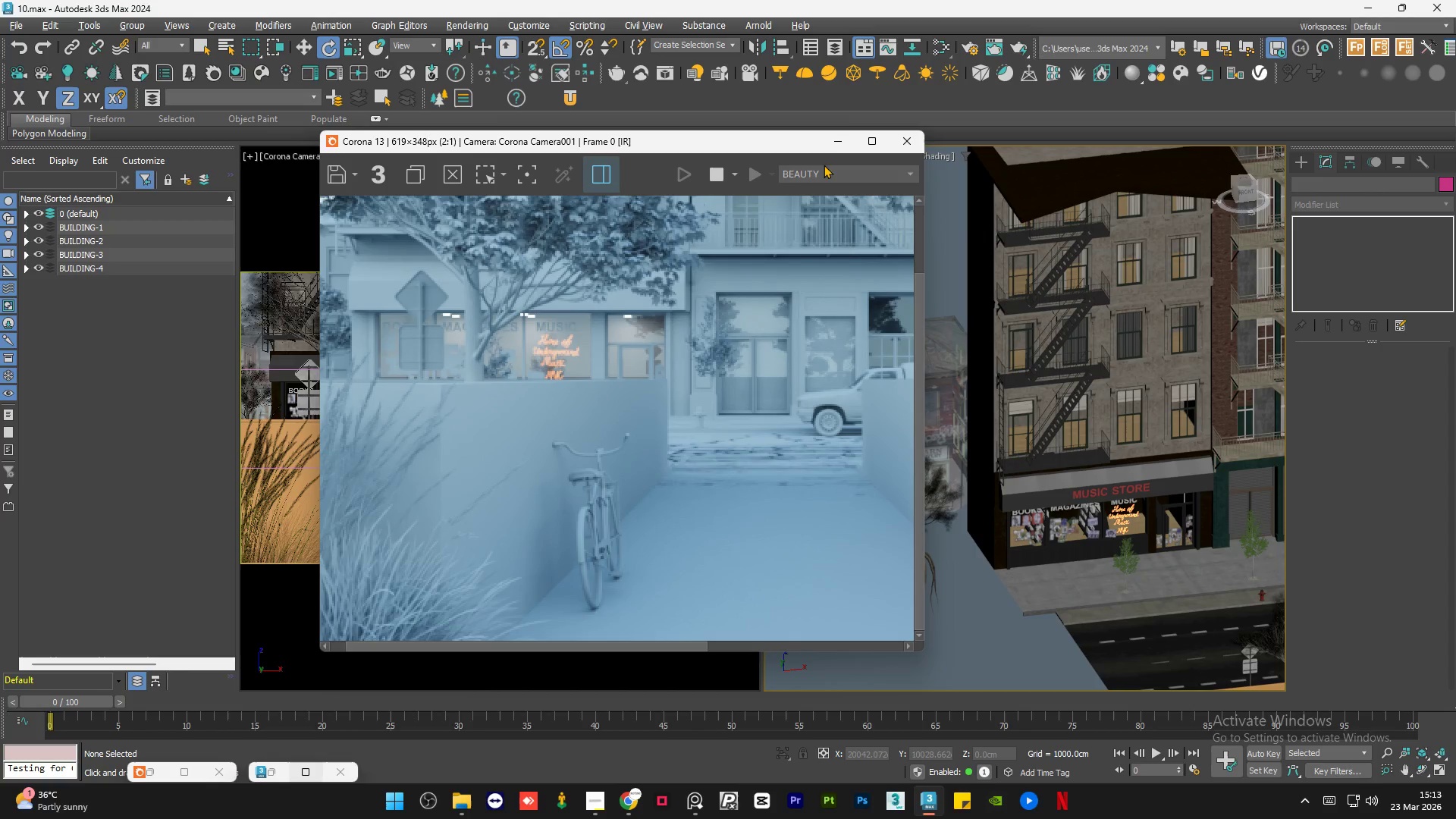 
left_click([833, 138])
 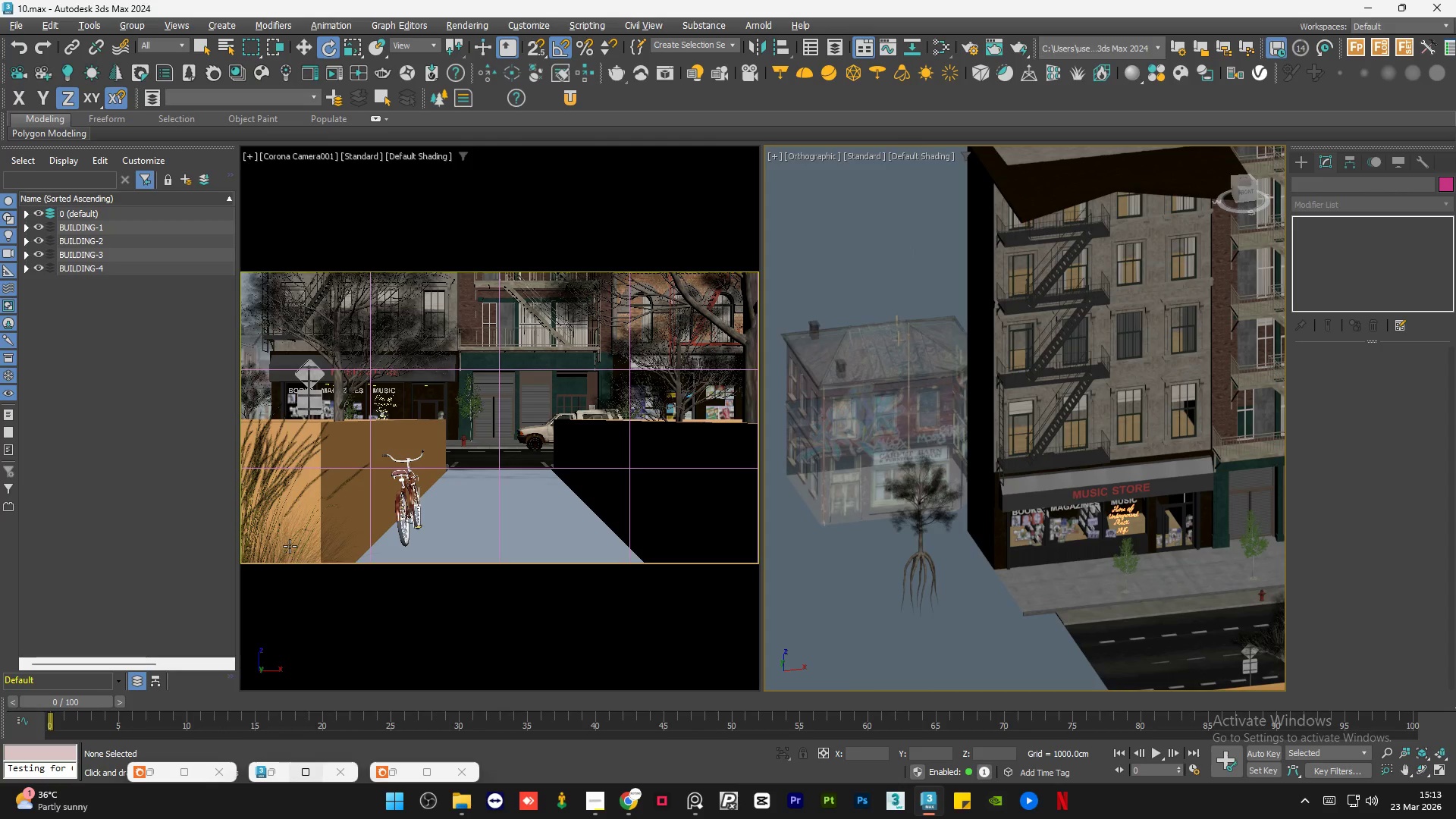 
left_click([290, 546])
 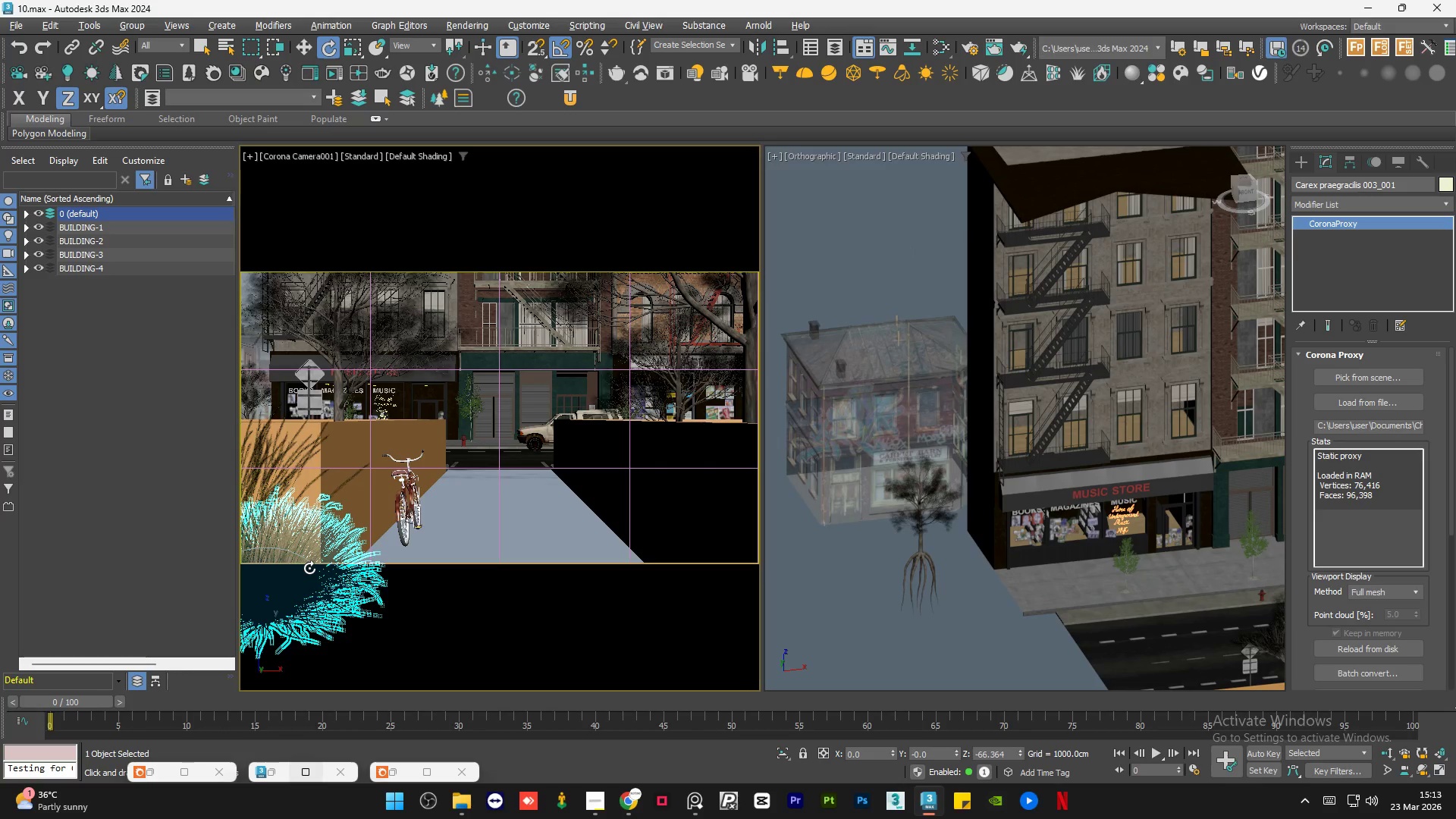 
type(wr)
 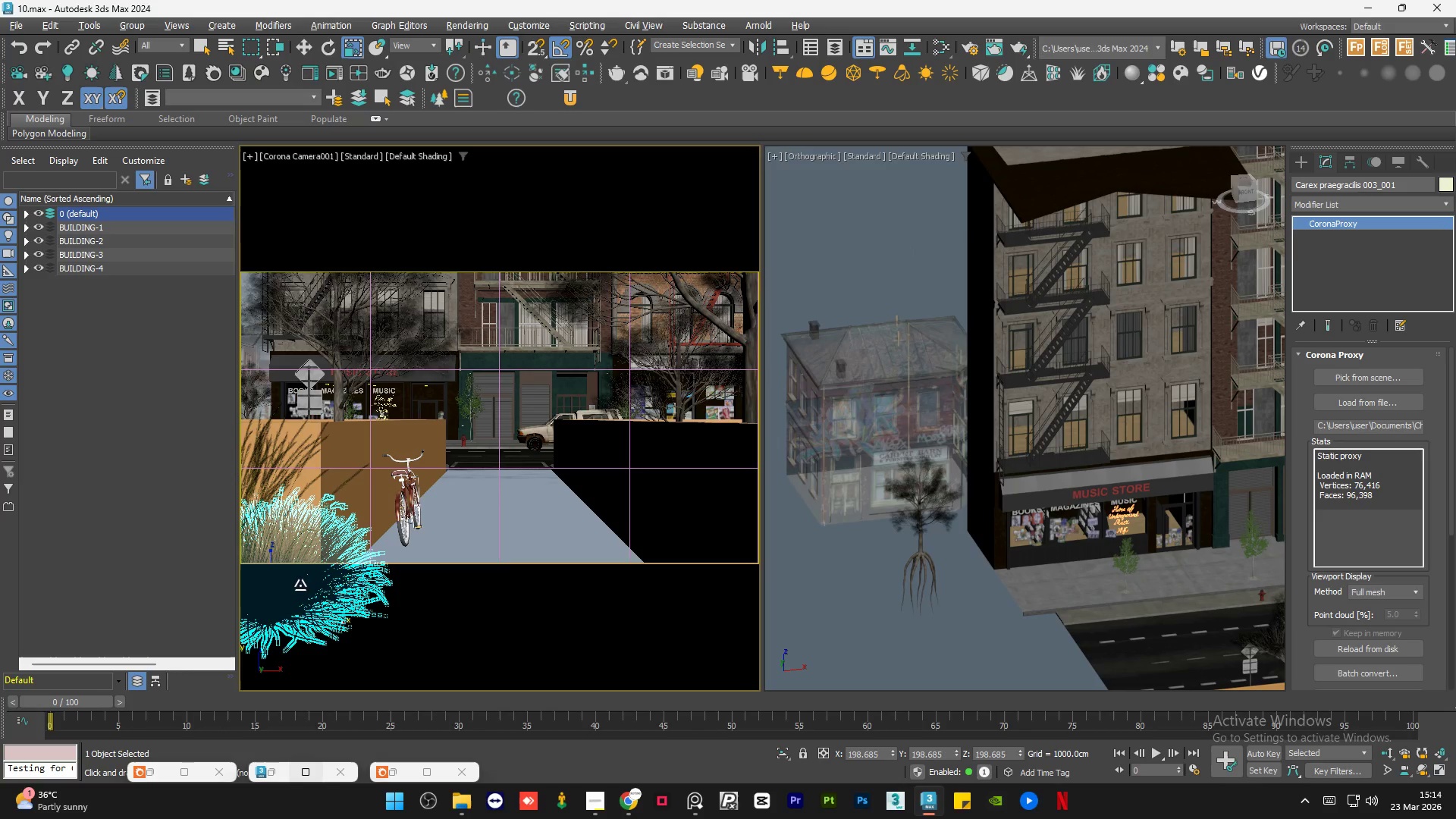 
left_click_drag(start_coordinate=[310, 553], to_coordinate=[315, 553])
 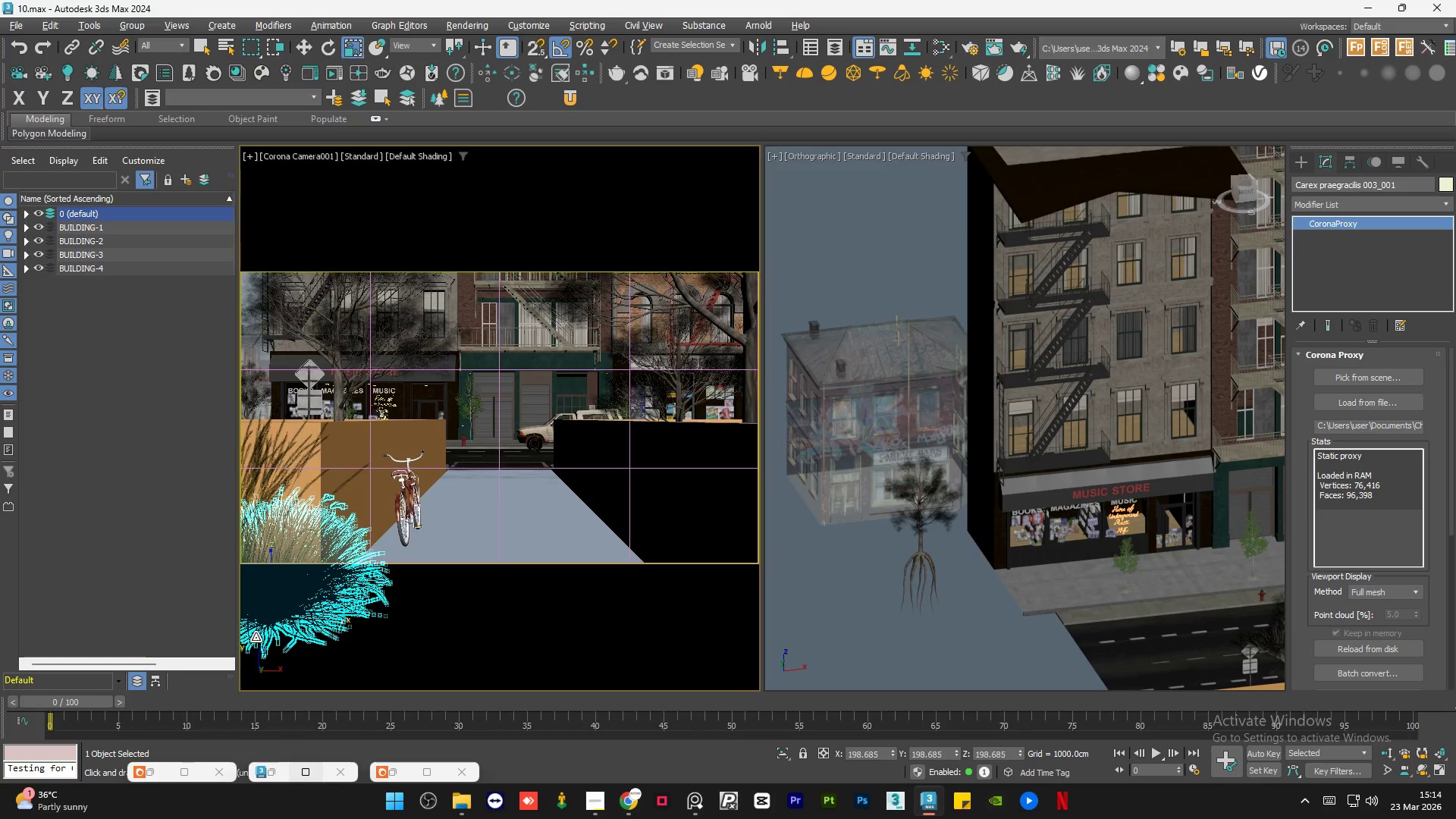 
scroll: coordinate [1059, 570], scroll_direction: up, amount: 13.0
 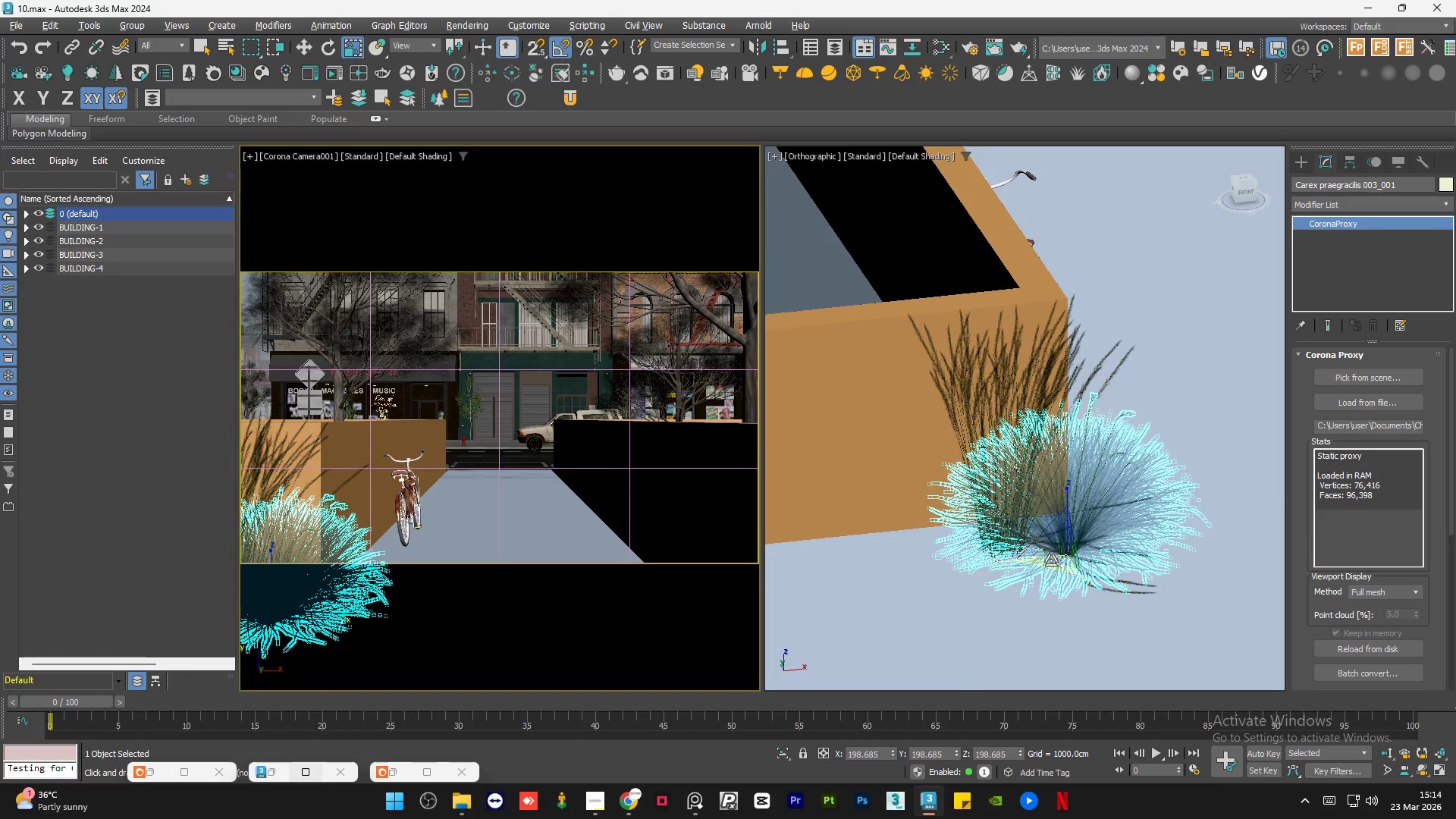 
hold_key(key=AltLeft, duration=1.05)
 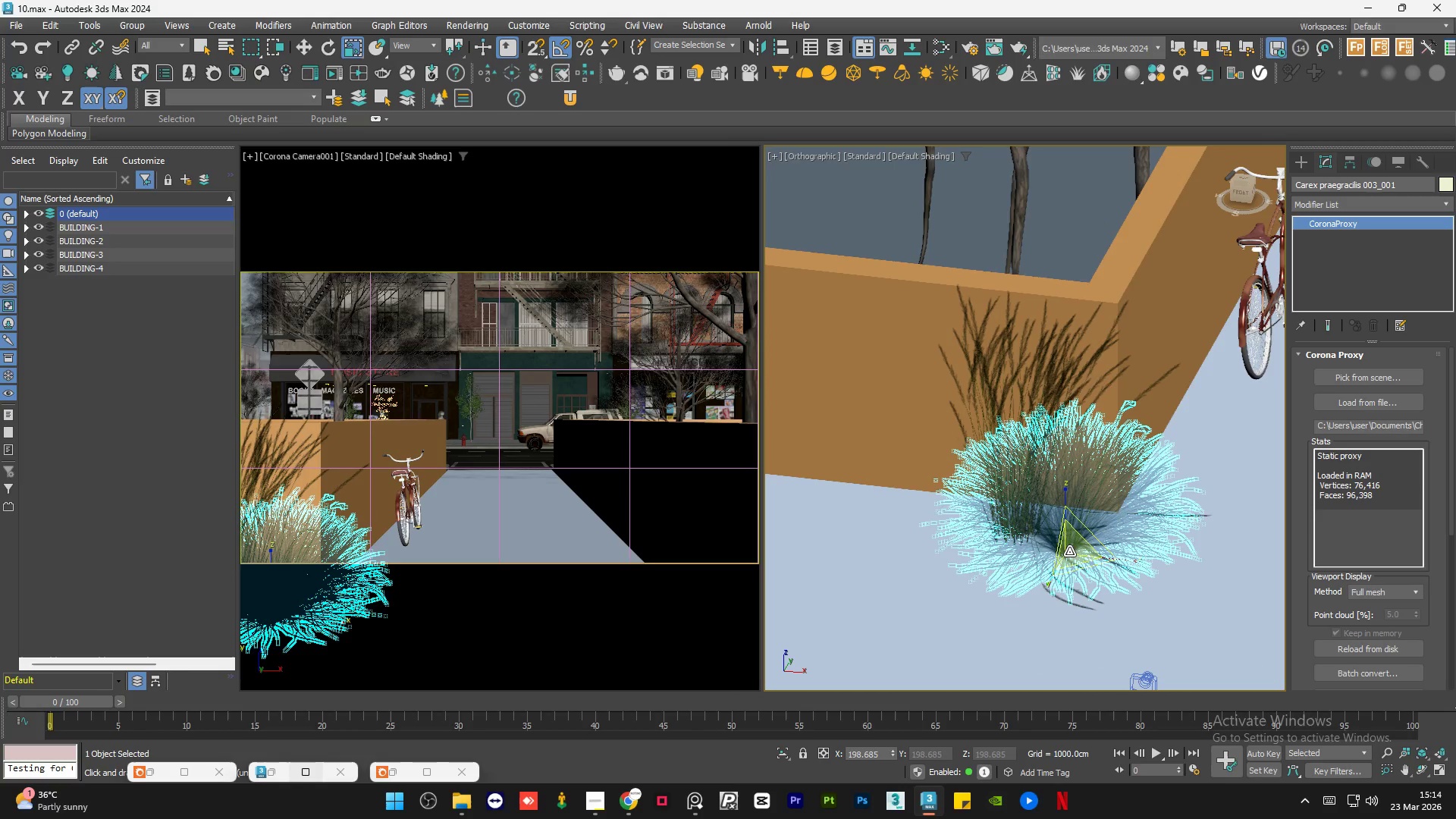 
left_click_drag(start_coordinate=[1069, 551], to_coordinate=[1075, 544])
 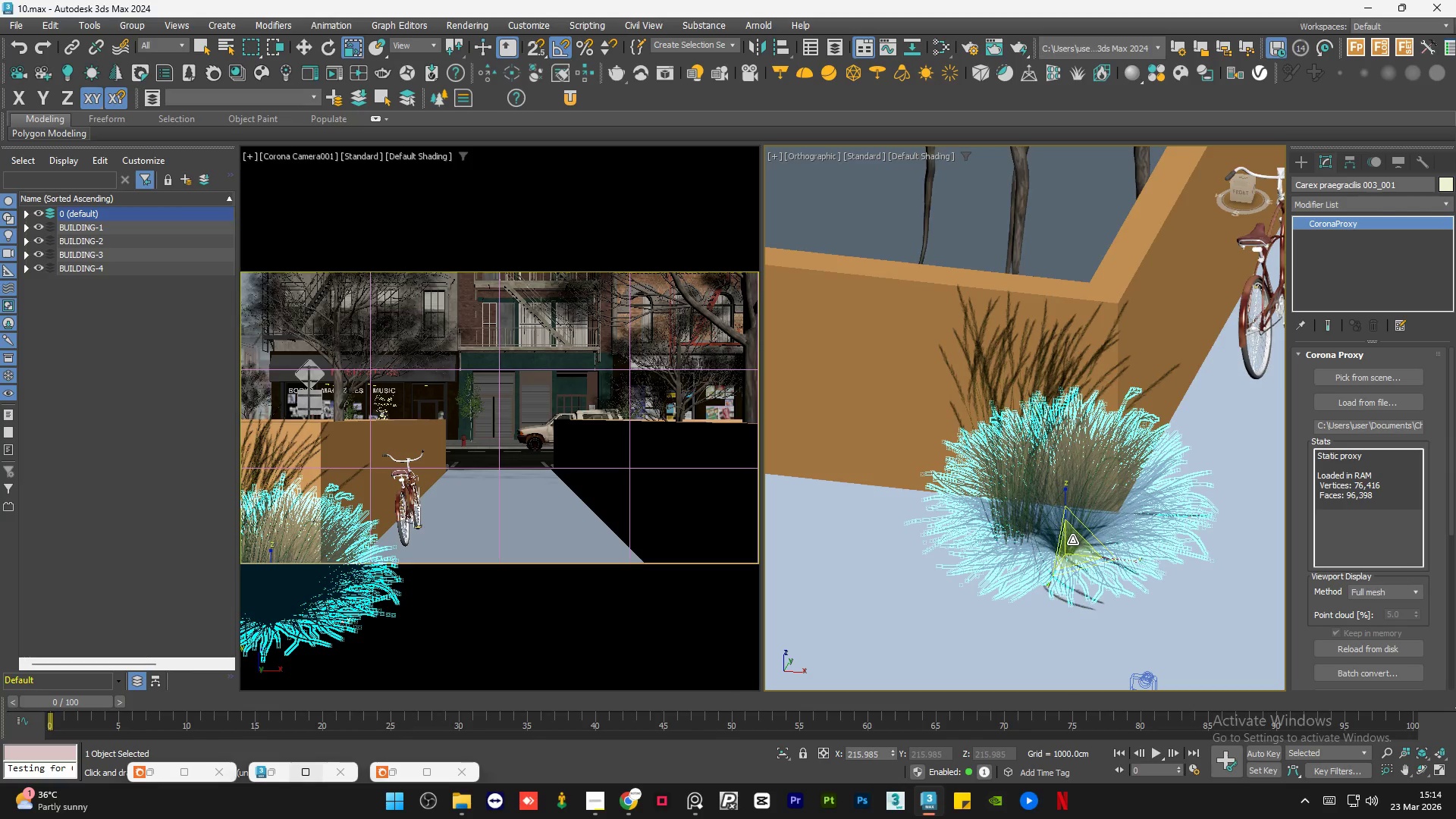 
key(W)
 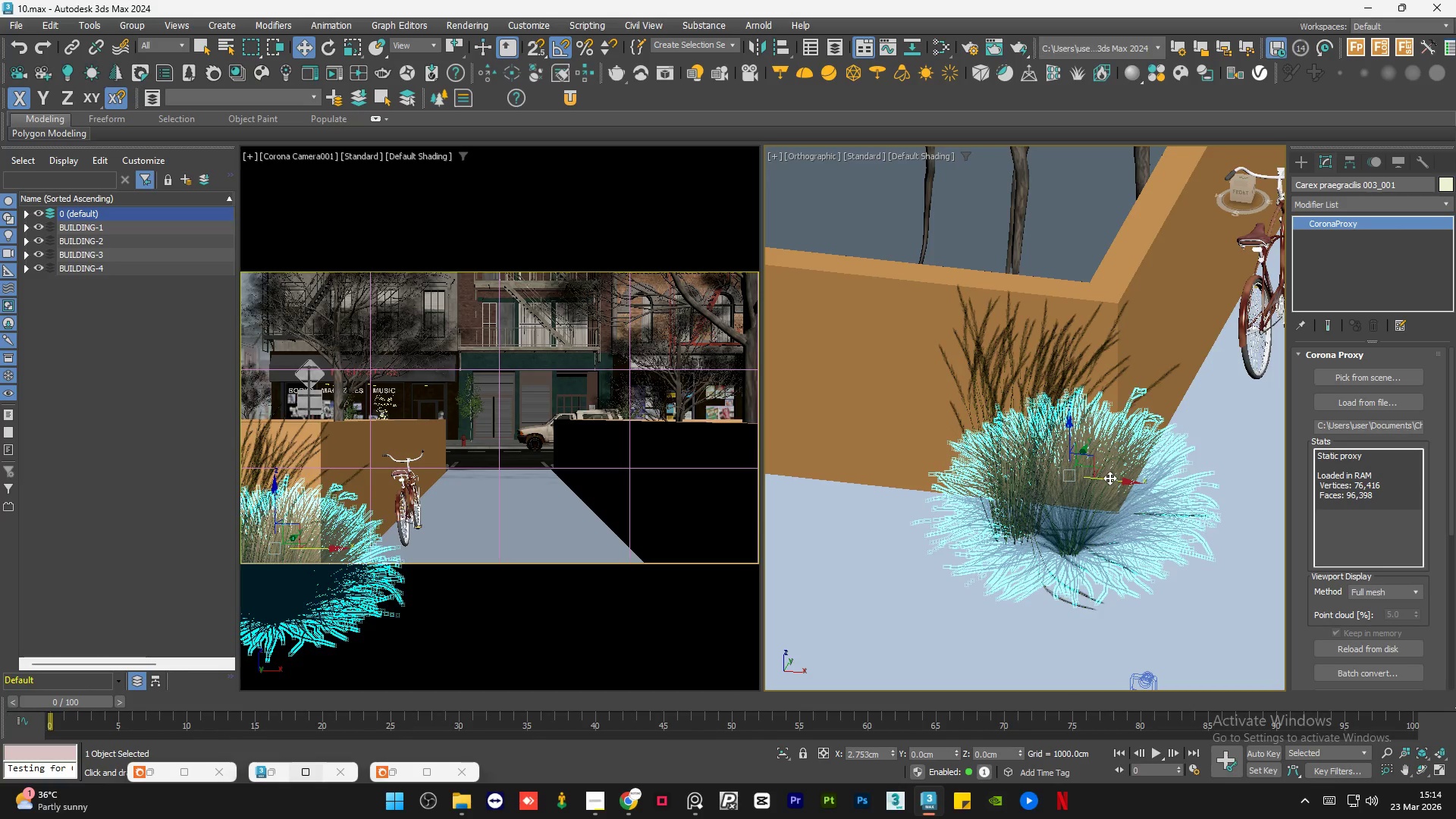 
left_click([943, 378])
 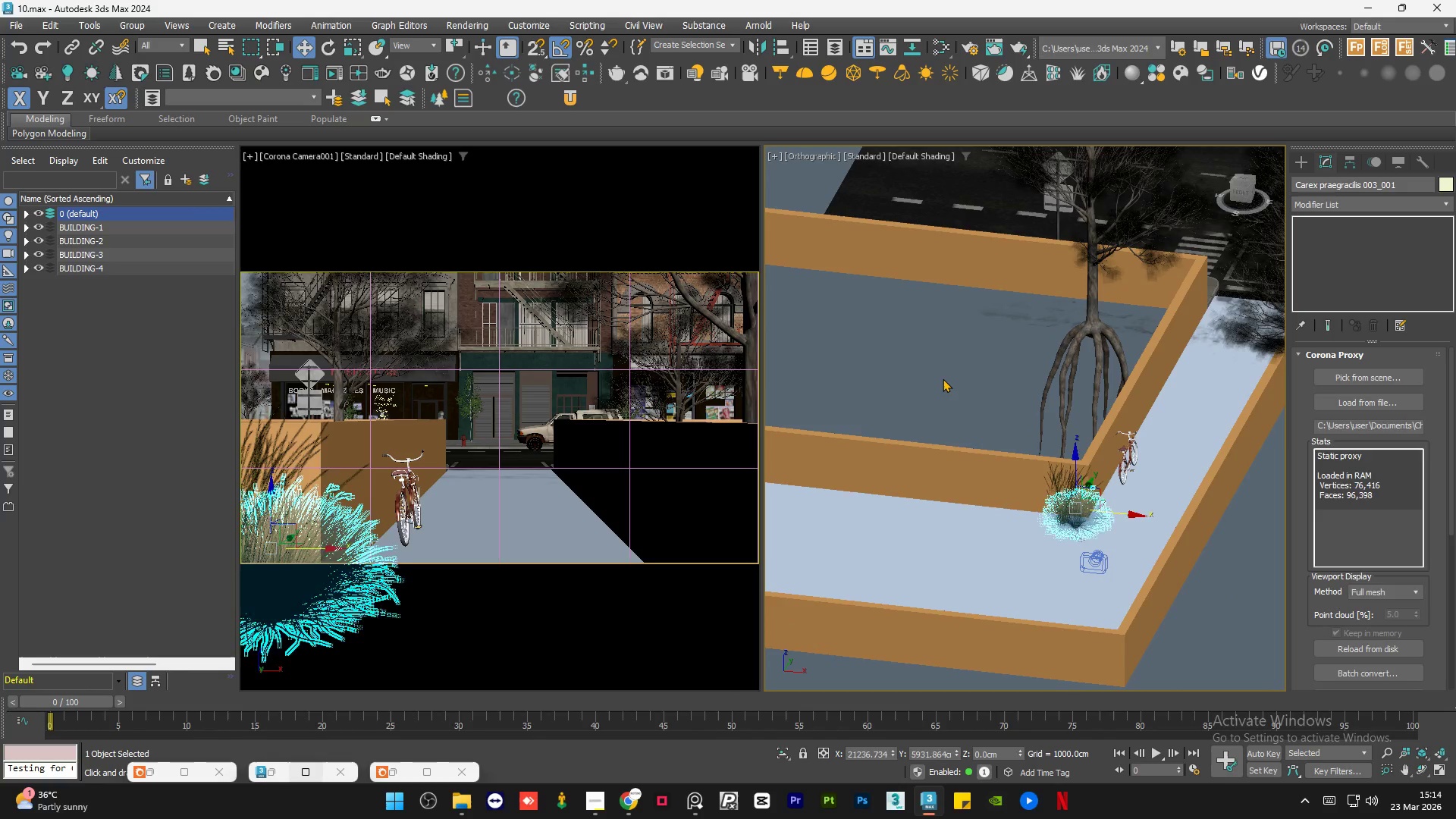 
scroll: coordinate [1077, 522], scroll_direction: down, amount: 4.0
 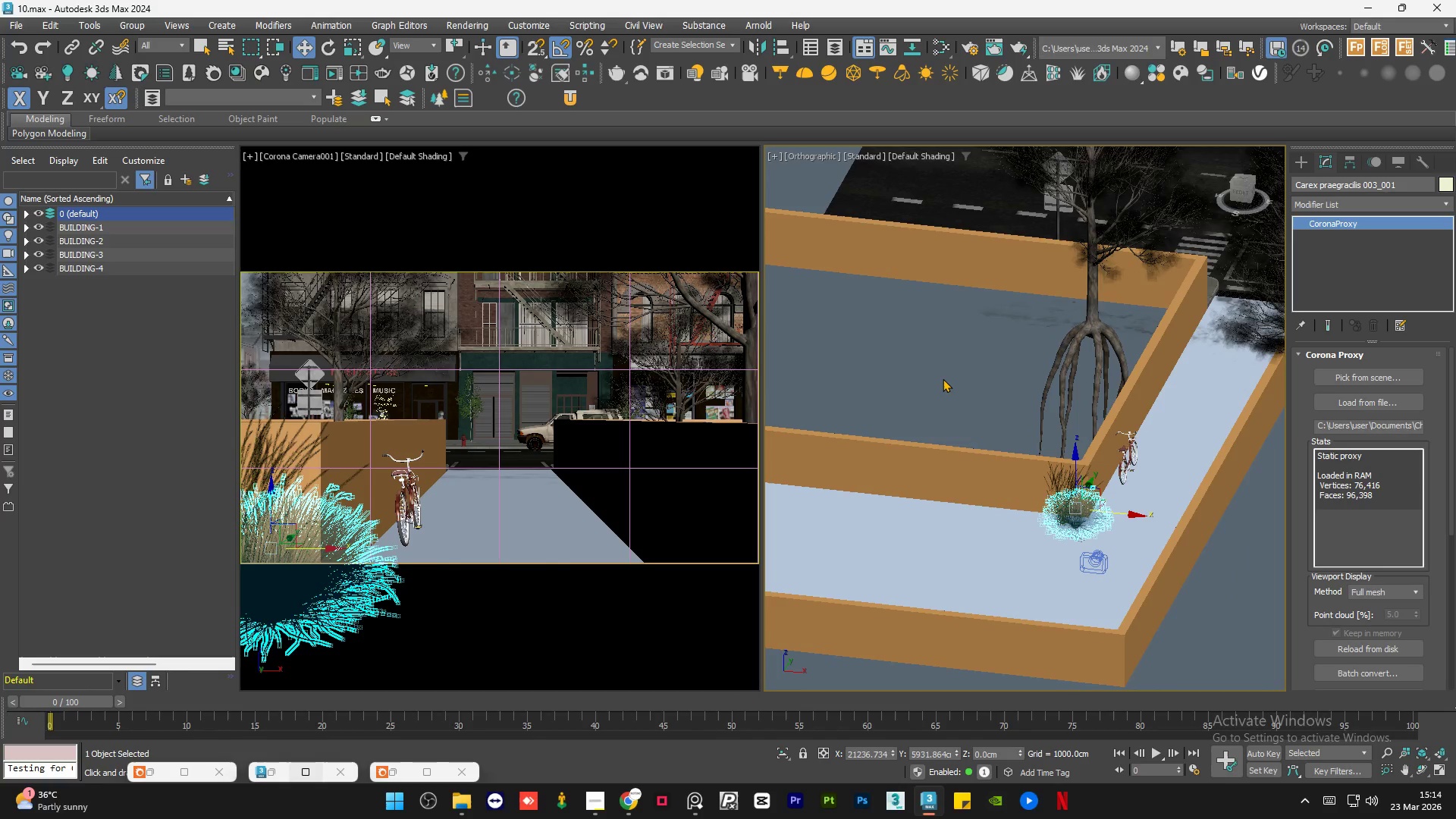 
double_click([943, 378])
 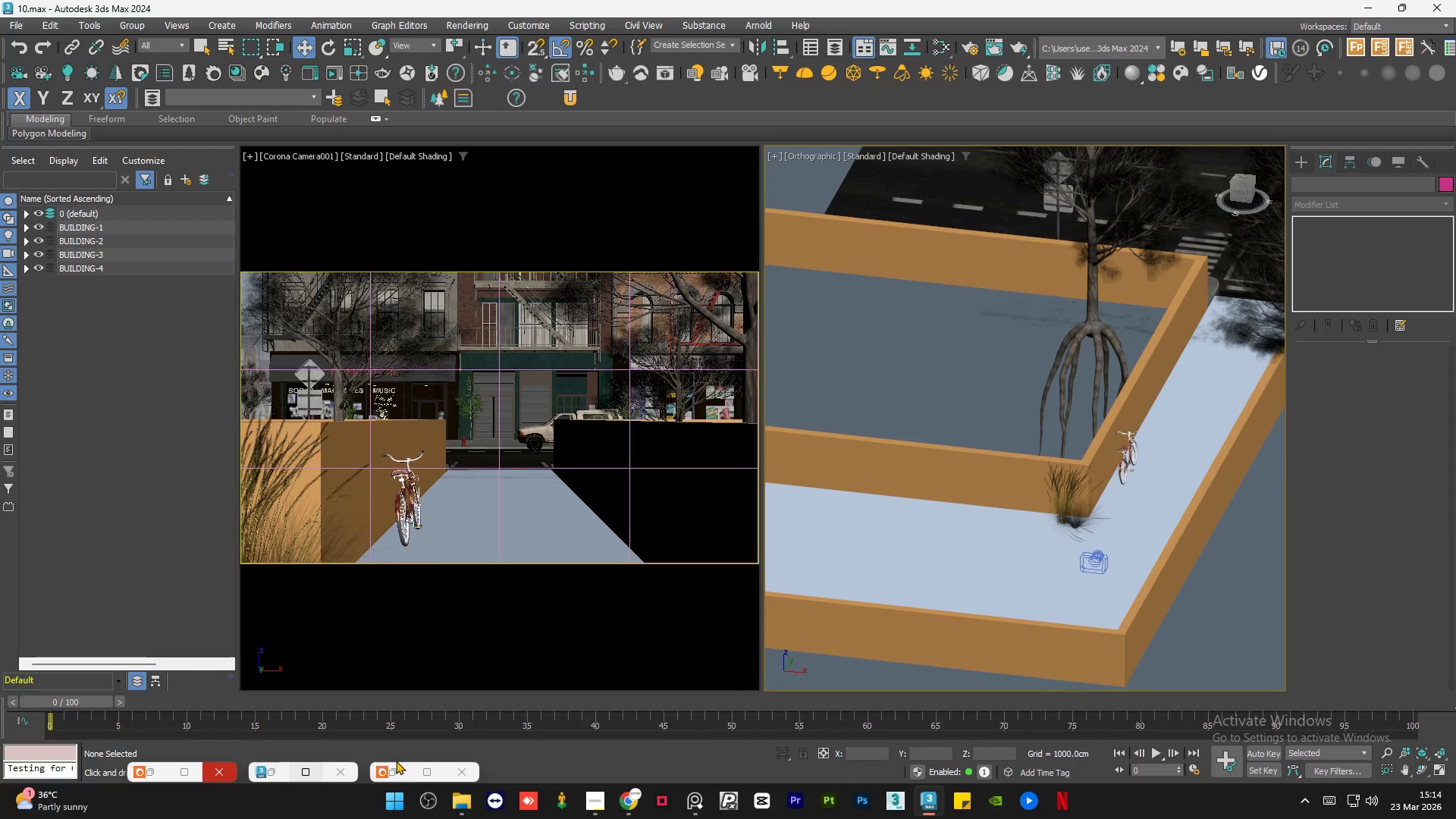 
left_click([396, 774])
 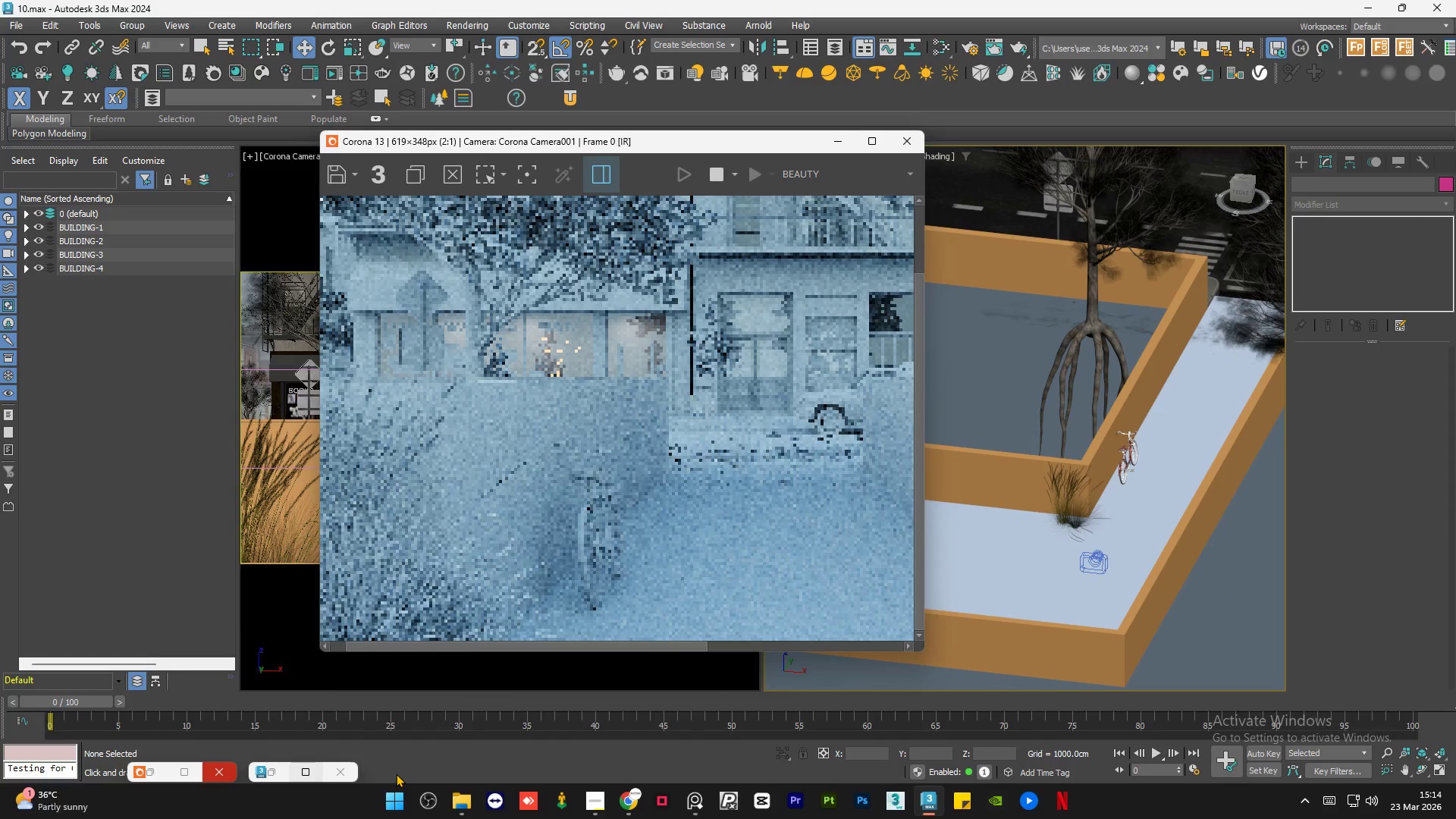 
scroll: coordinate [576, 529], scroll_direction: down, amount: 1.0
 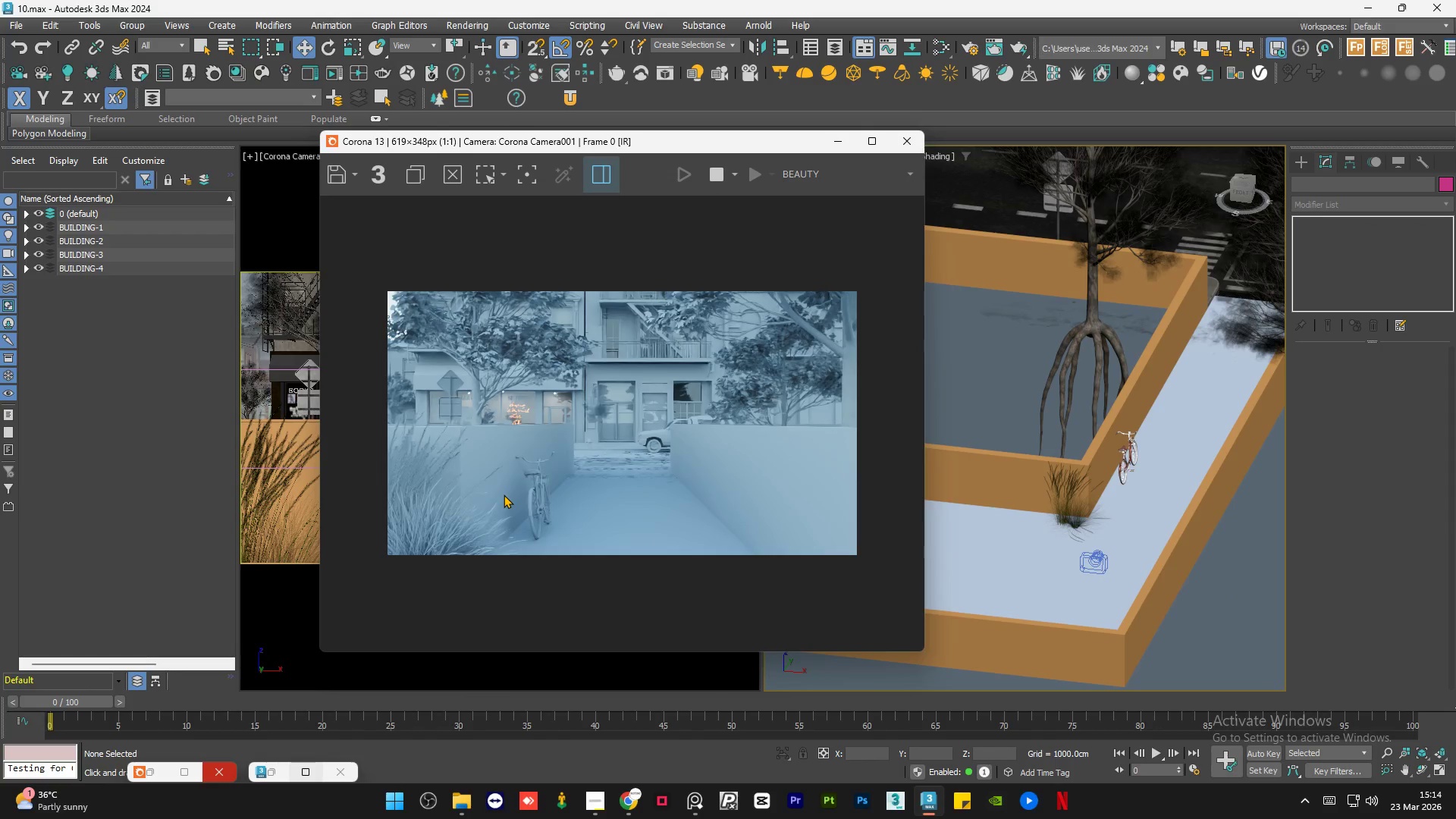 
scroll: coordinate [504, 494], scroll_direction: up, amount: 1.0
 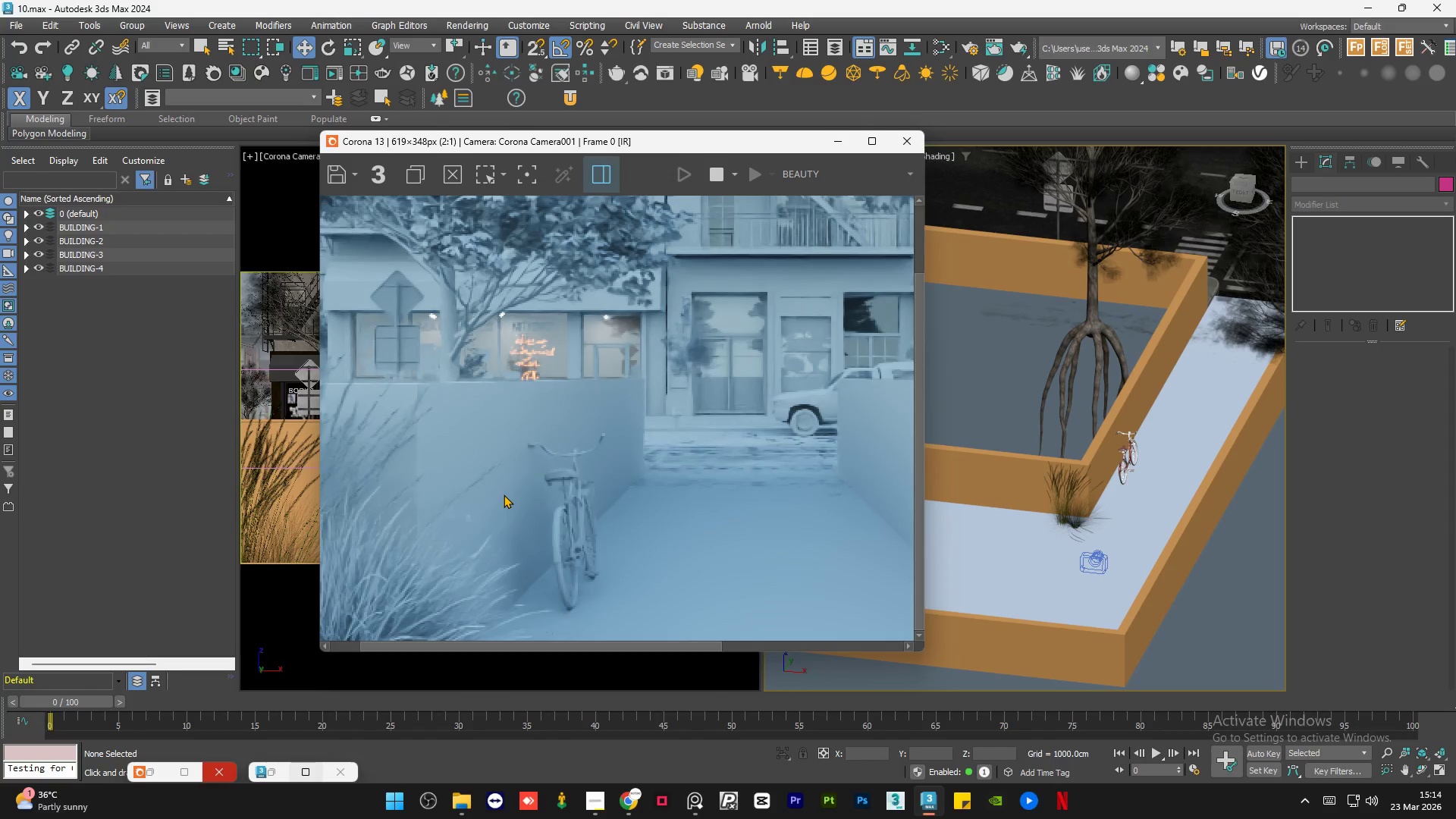 
scroll: coordinate [504, 494], scroll_direction: down, amount: 1.0
 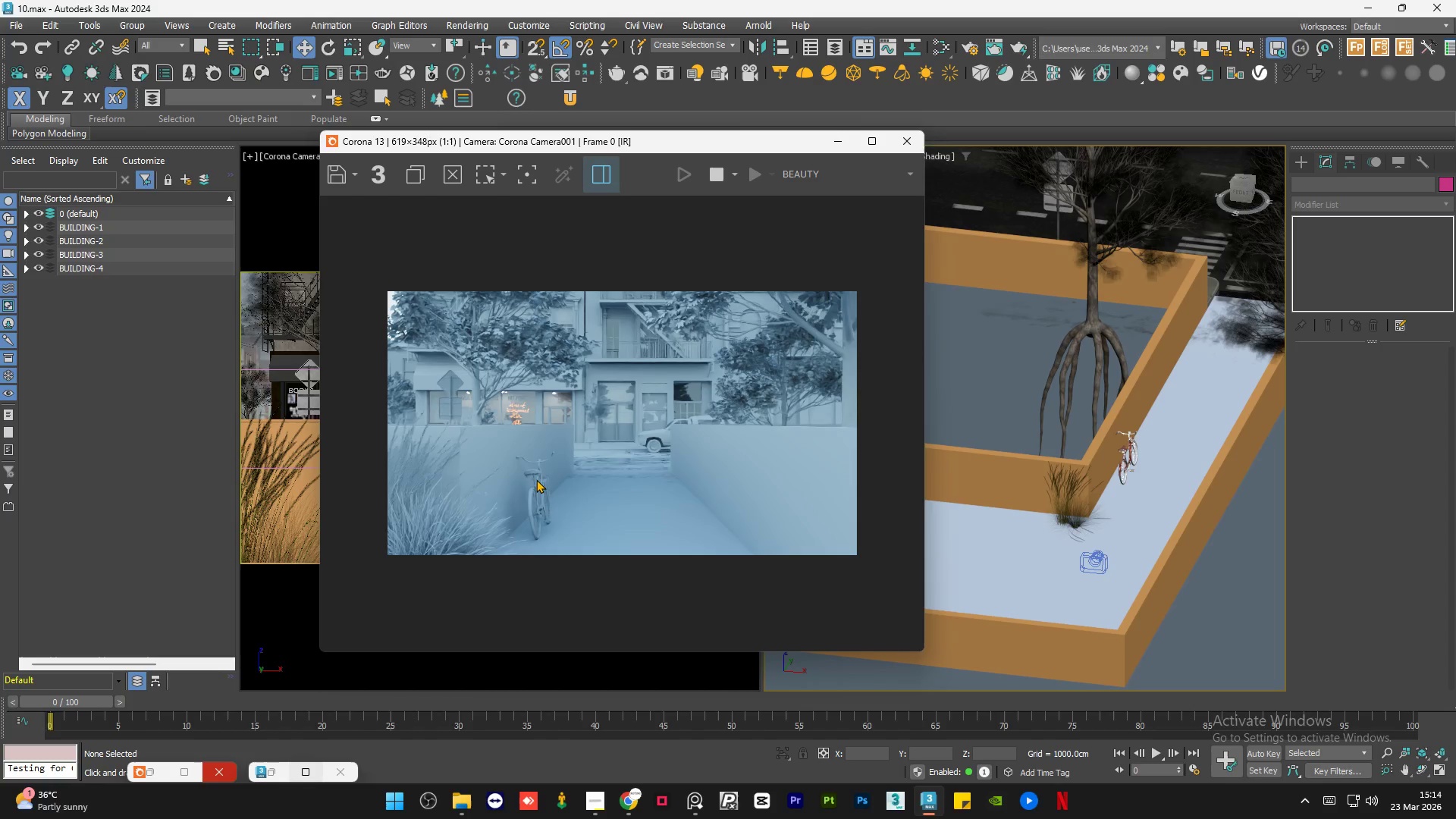 
scroll: coordinate [420, 365], scroll_direction: up, amount: 1.0
 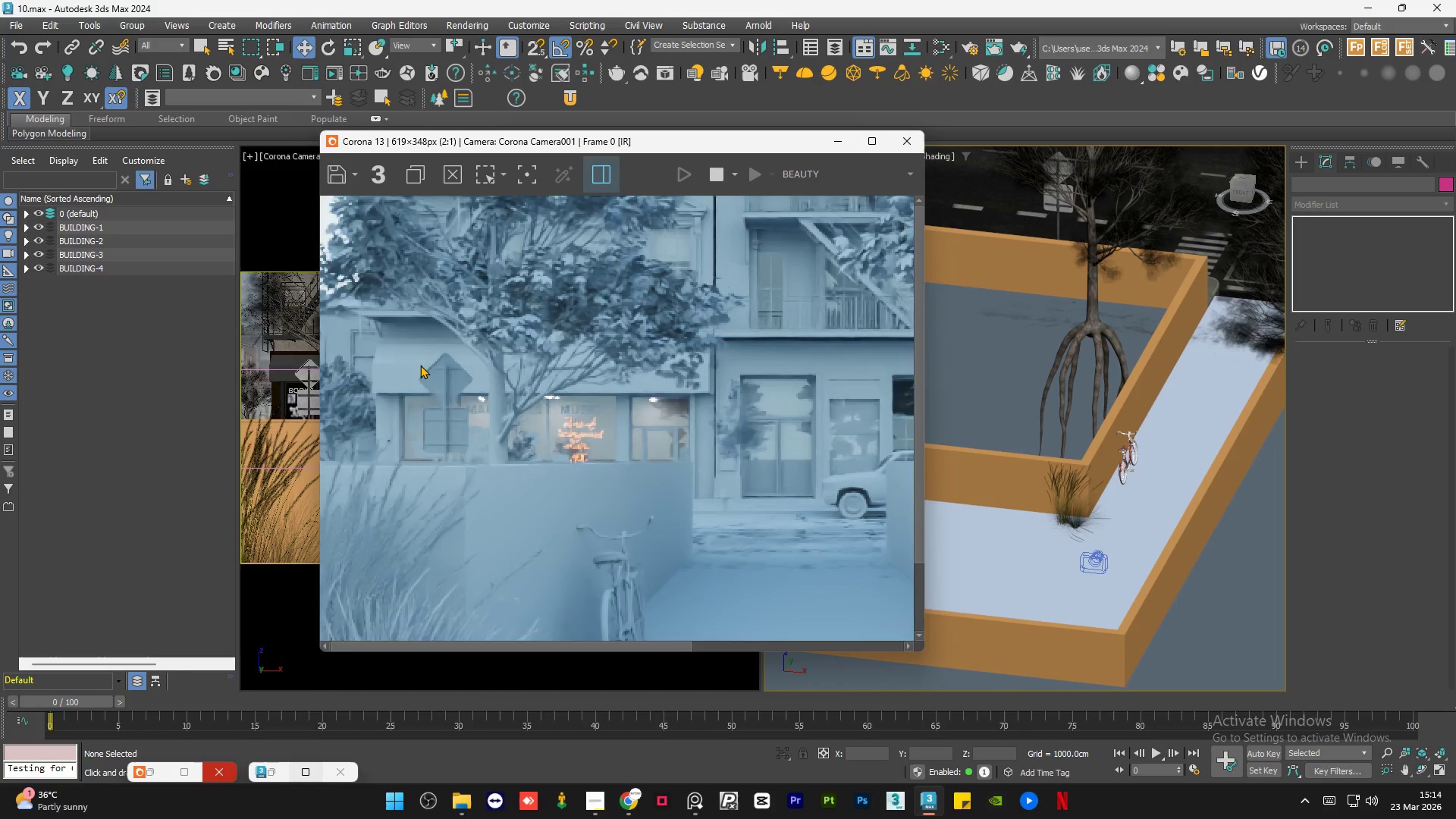 
scroll: coordinate [420, 365], scroll_direction: down, amount: 1.0
 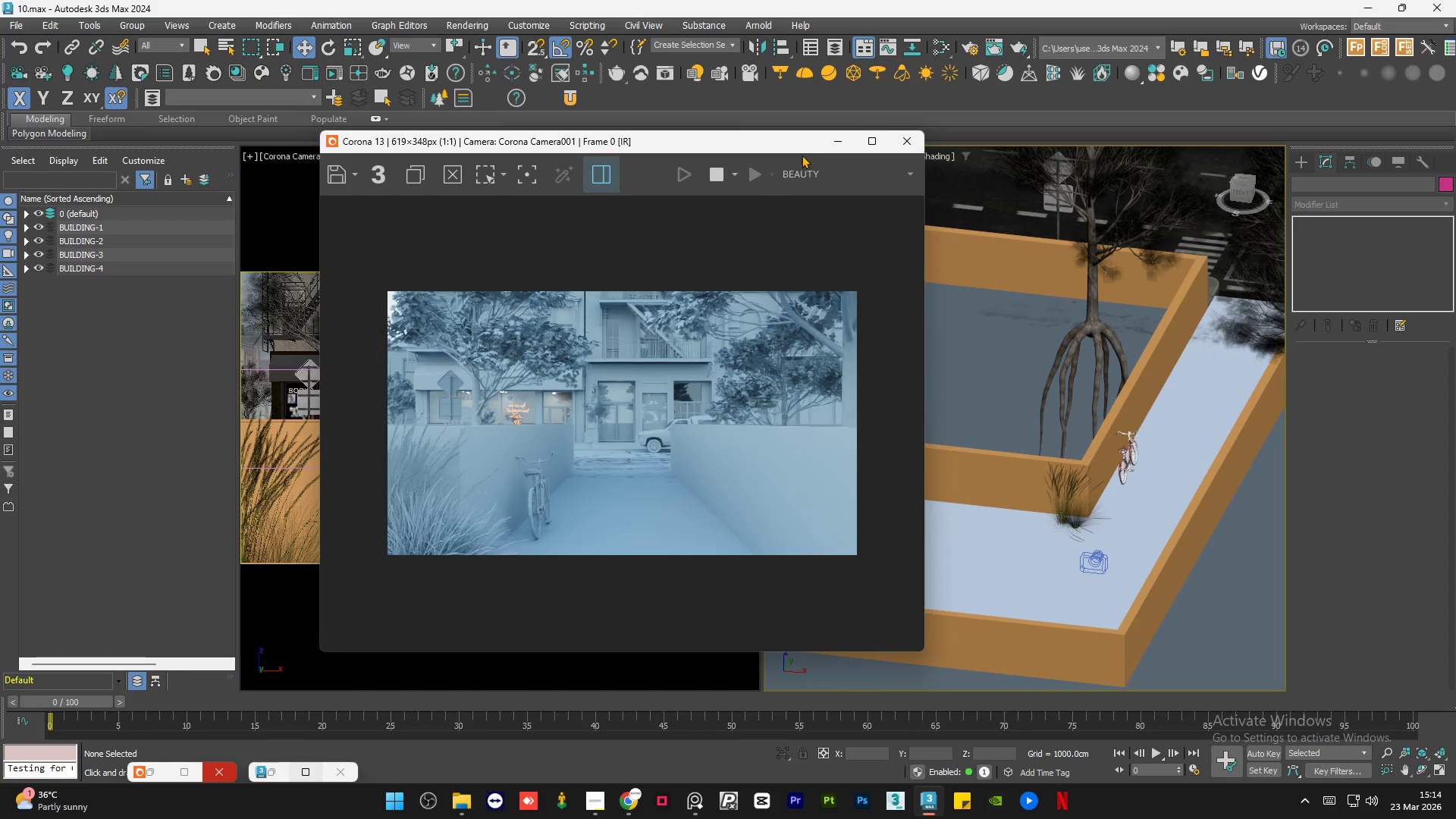 
left_click([832, 141])
 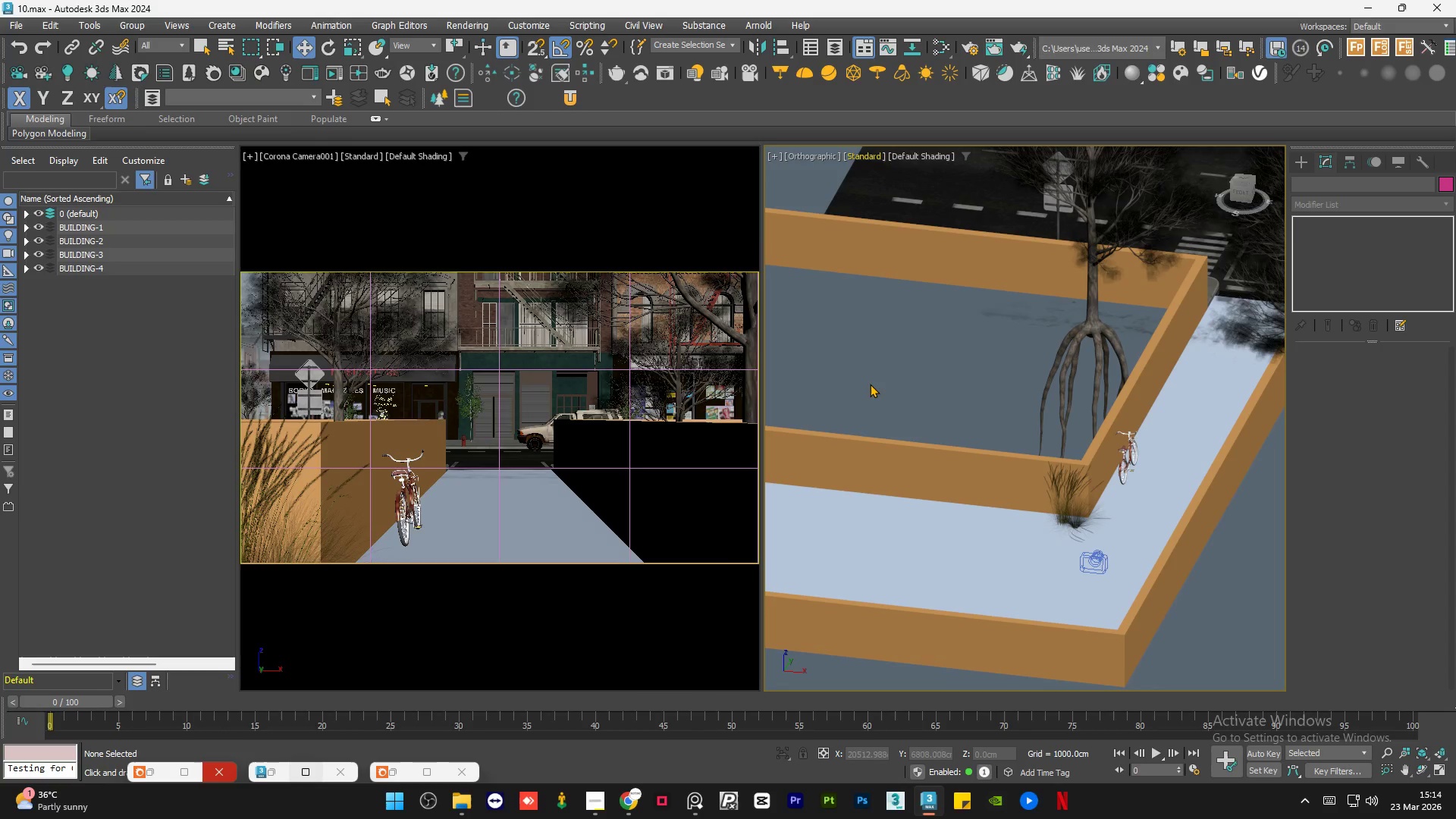 
hold_key(key=AltLeft, duration=1.05)
 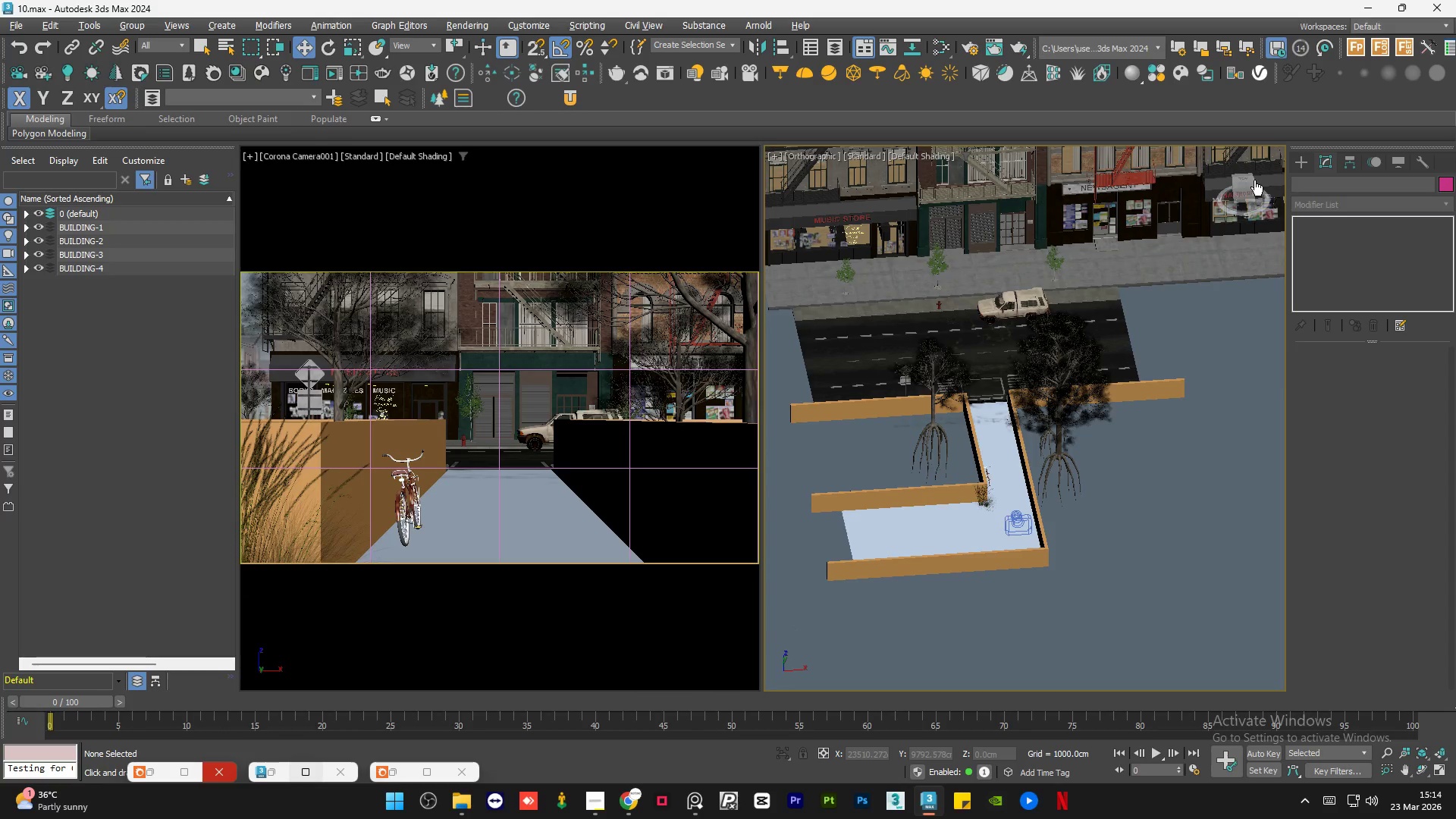 
scroll: coordinate [946, 507], scroll_direction: down, amount: 3.0
 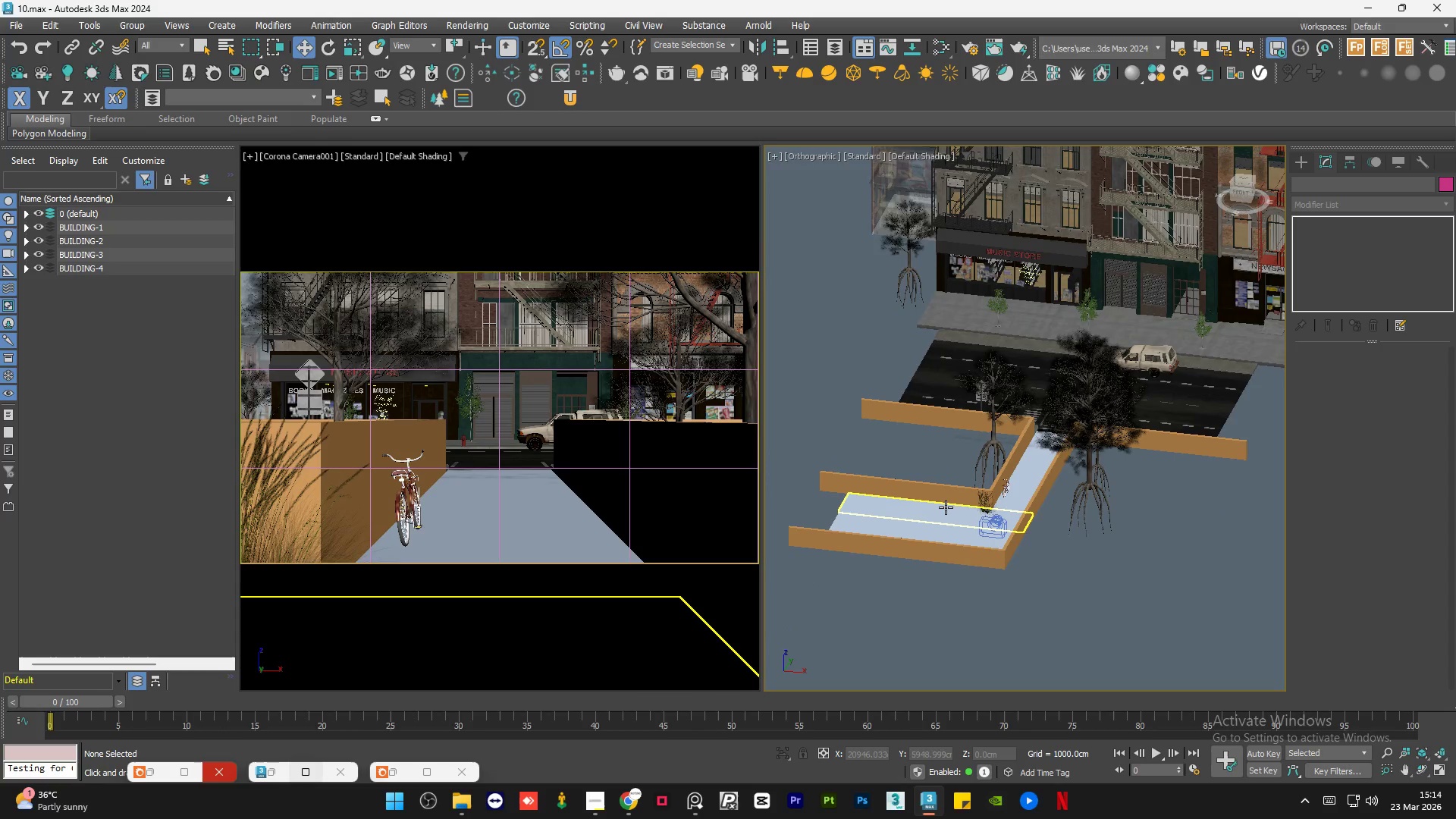 
left_click([1247, 177])
 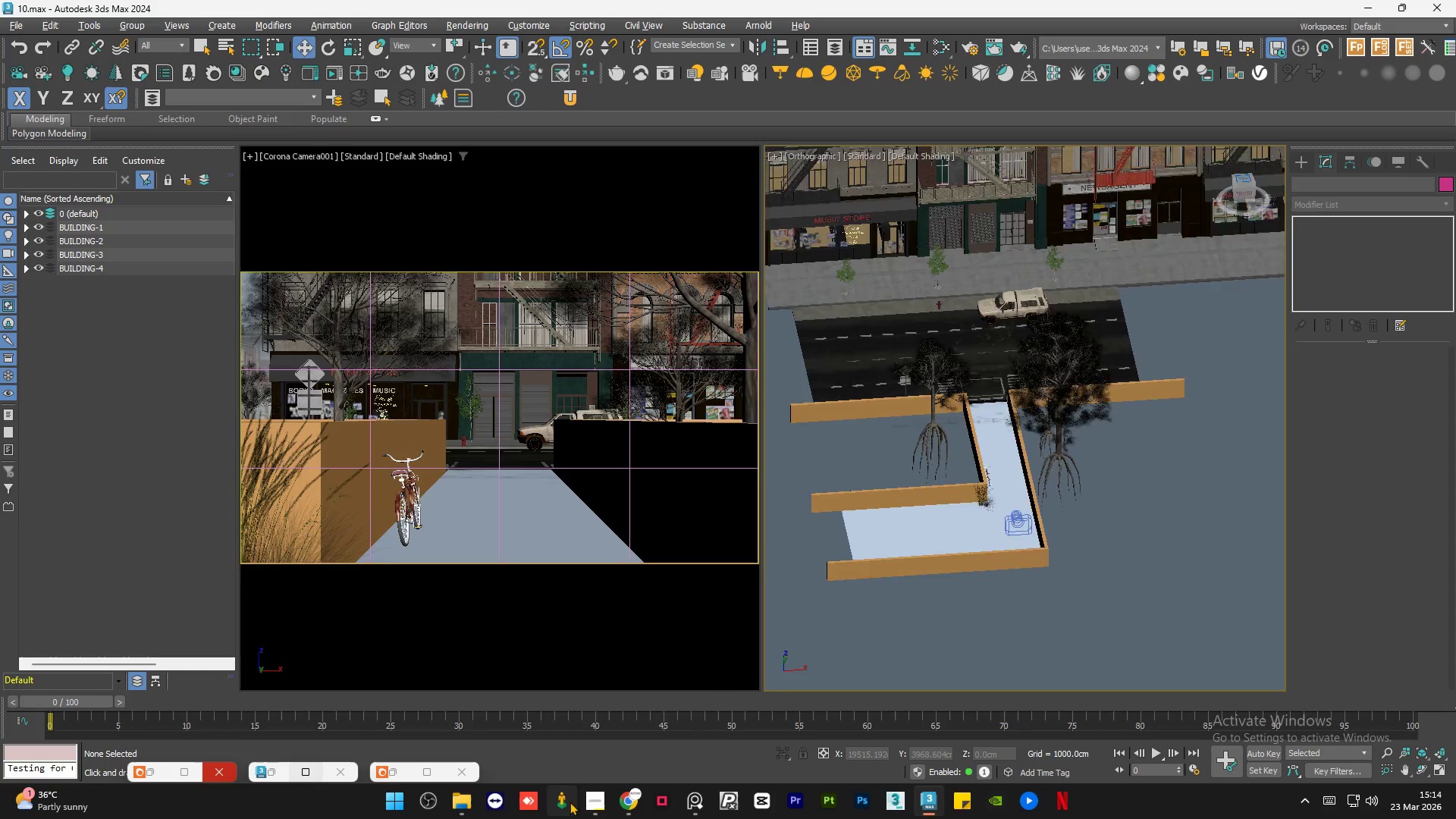 
left_click([638, 814])
 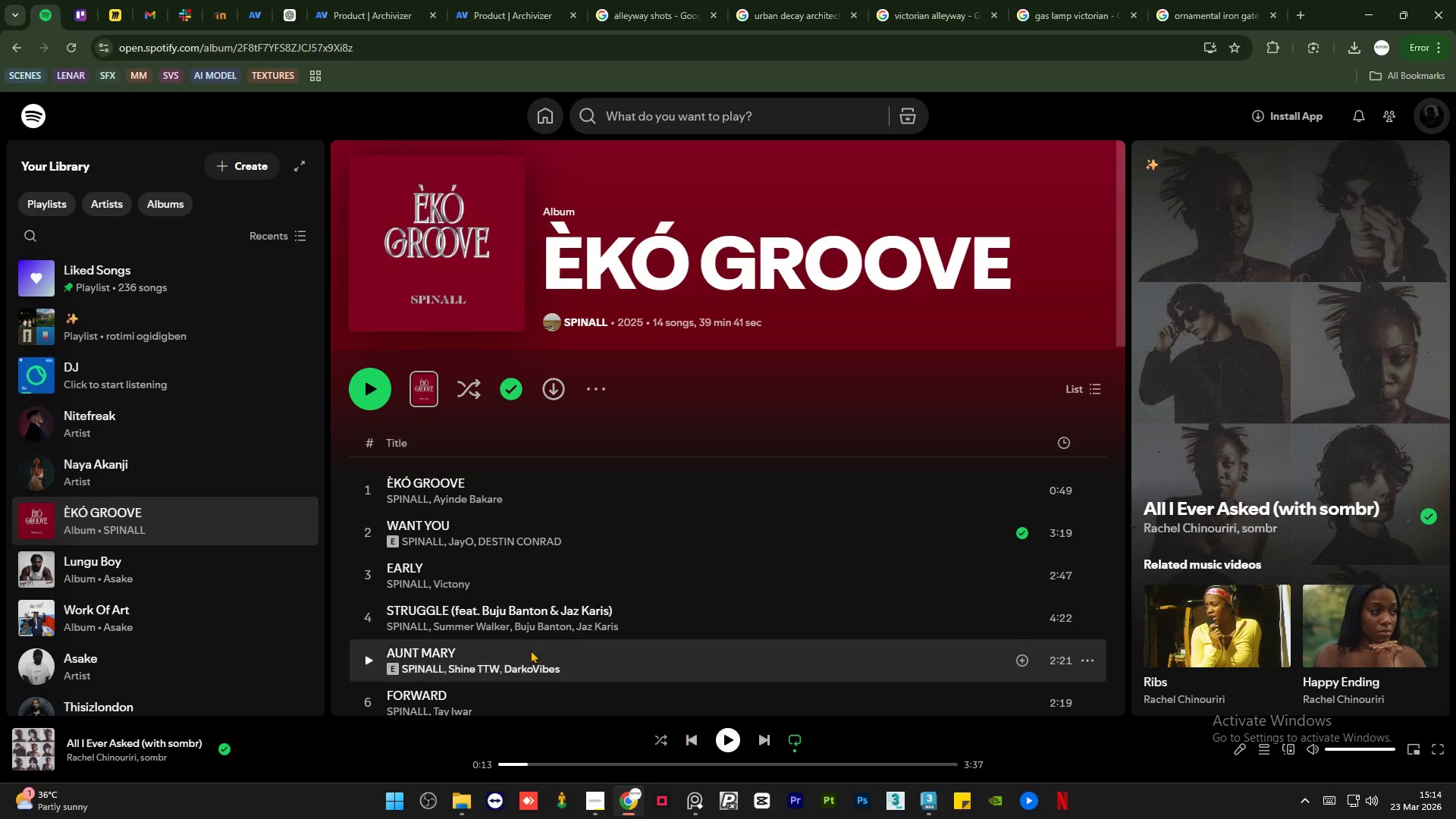 
scroll: coordinate [460, 639], scroll_direction: down, amount: 3.0
 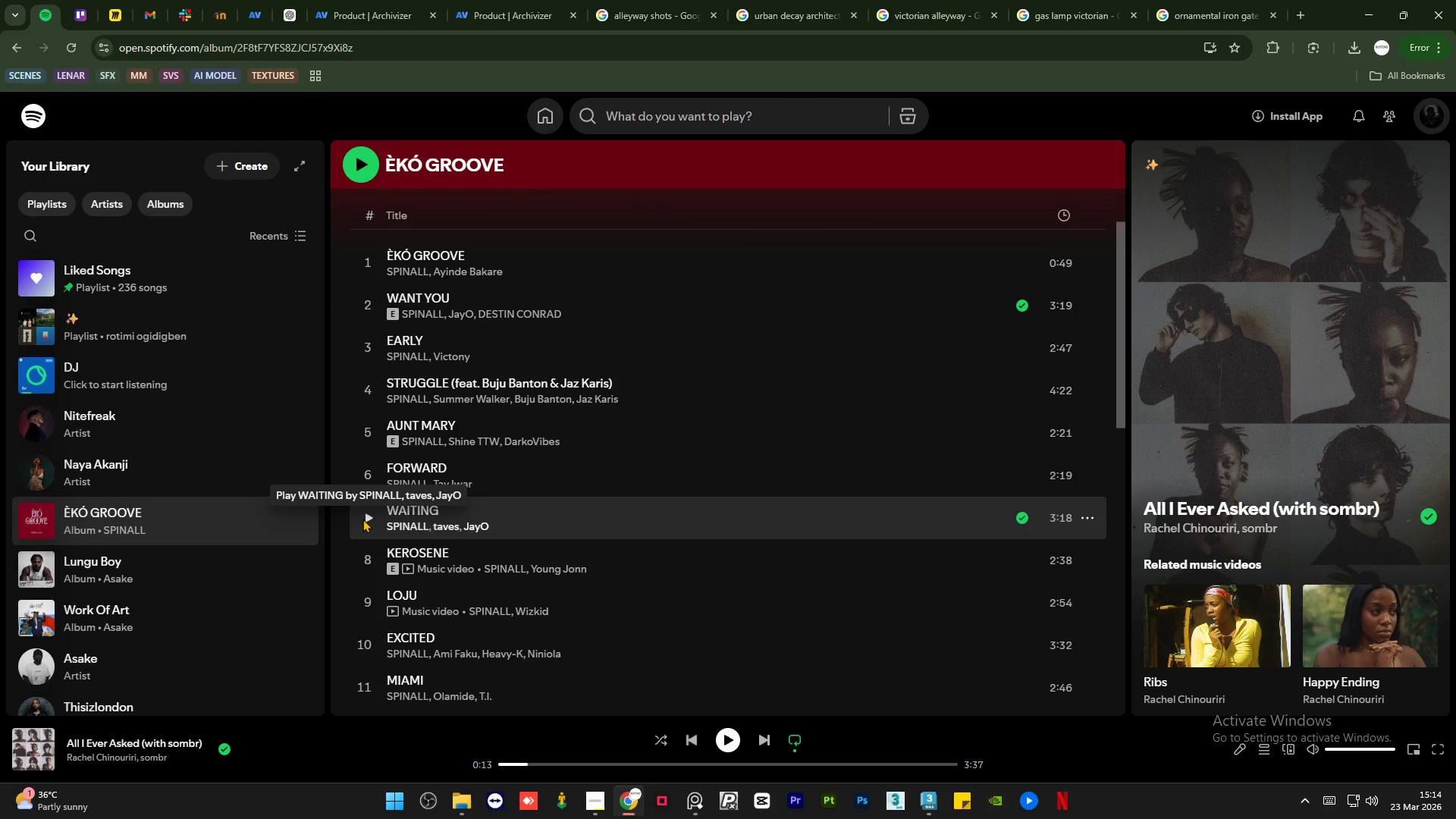 
left_click([367, 516])
 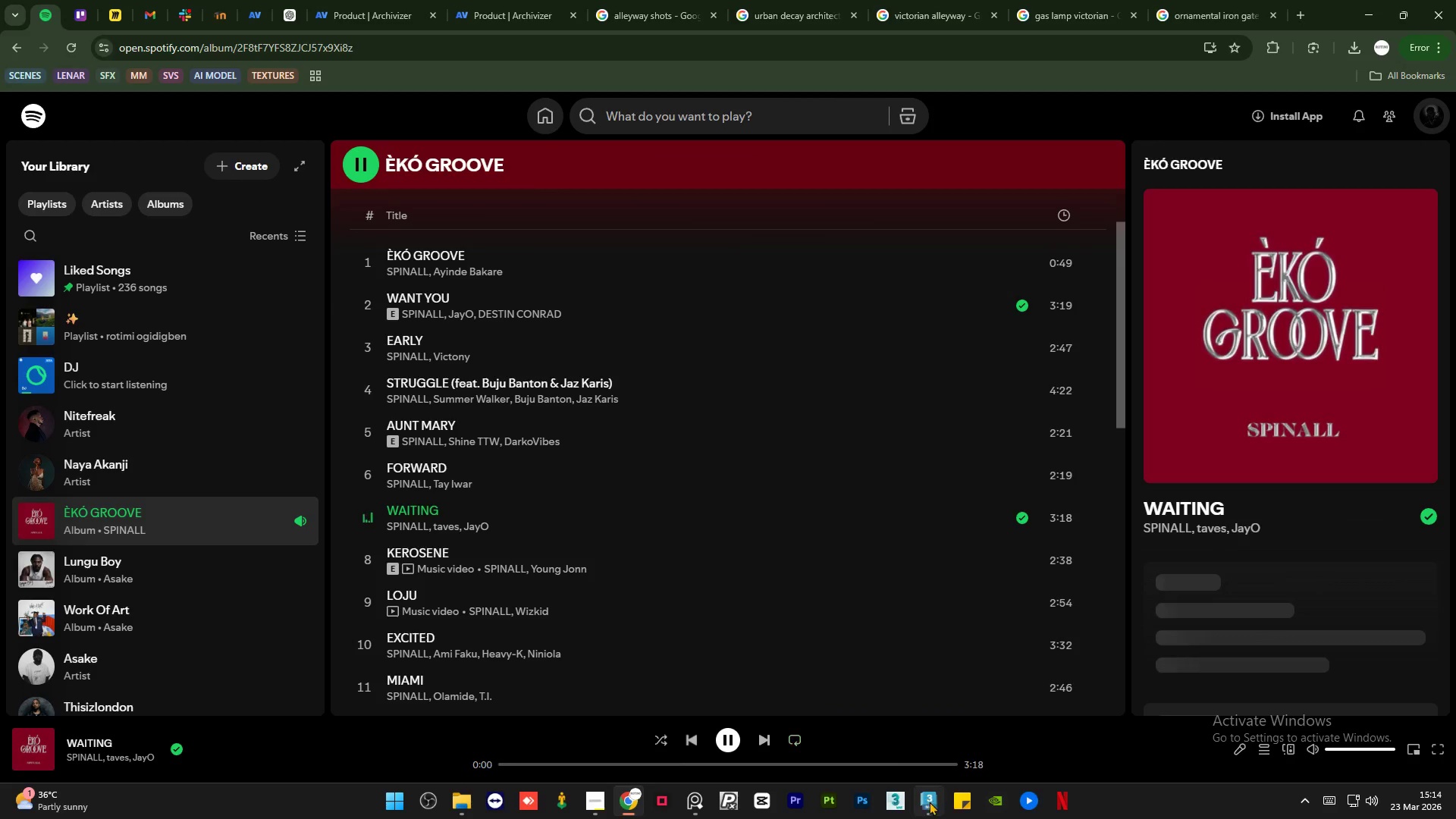 
left_click([934, 808])
 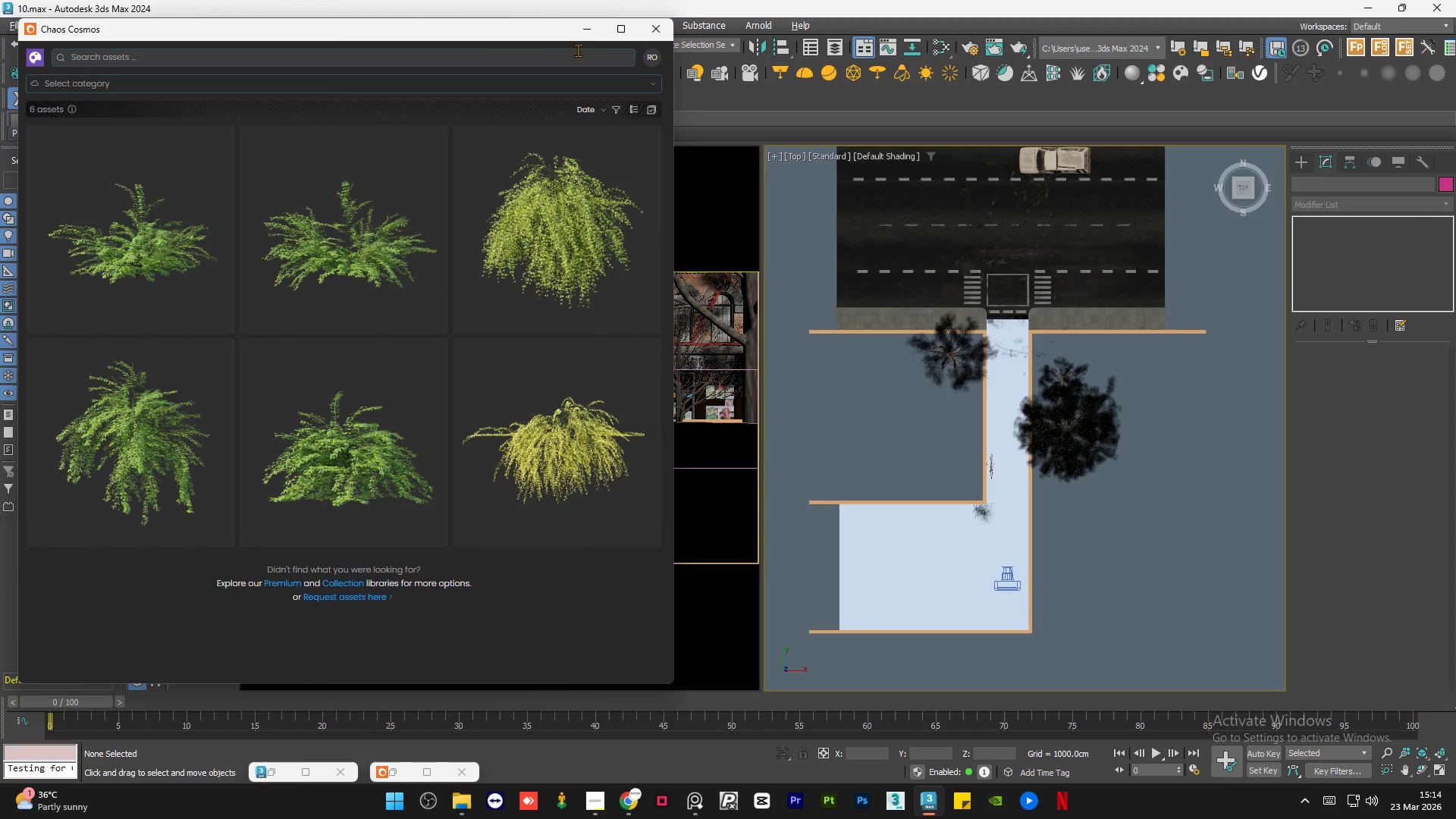 
wait(6.09)
 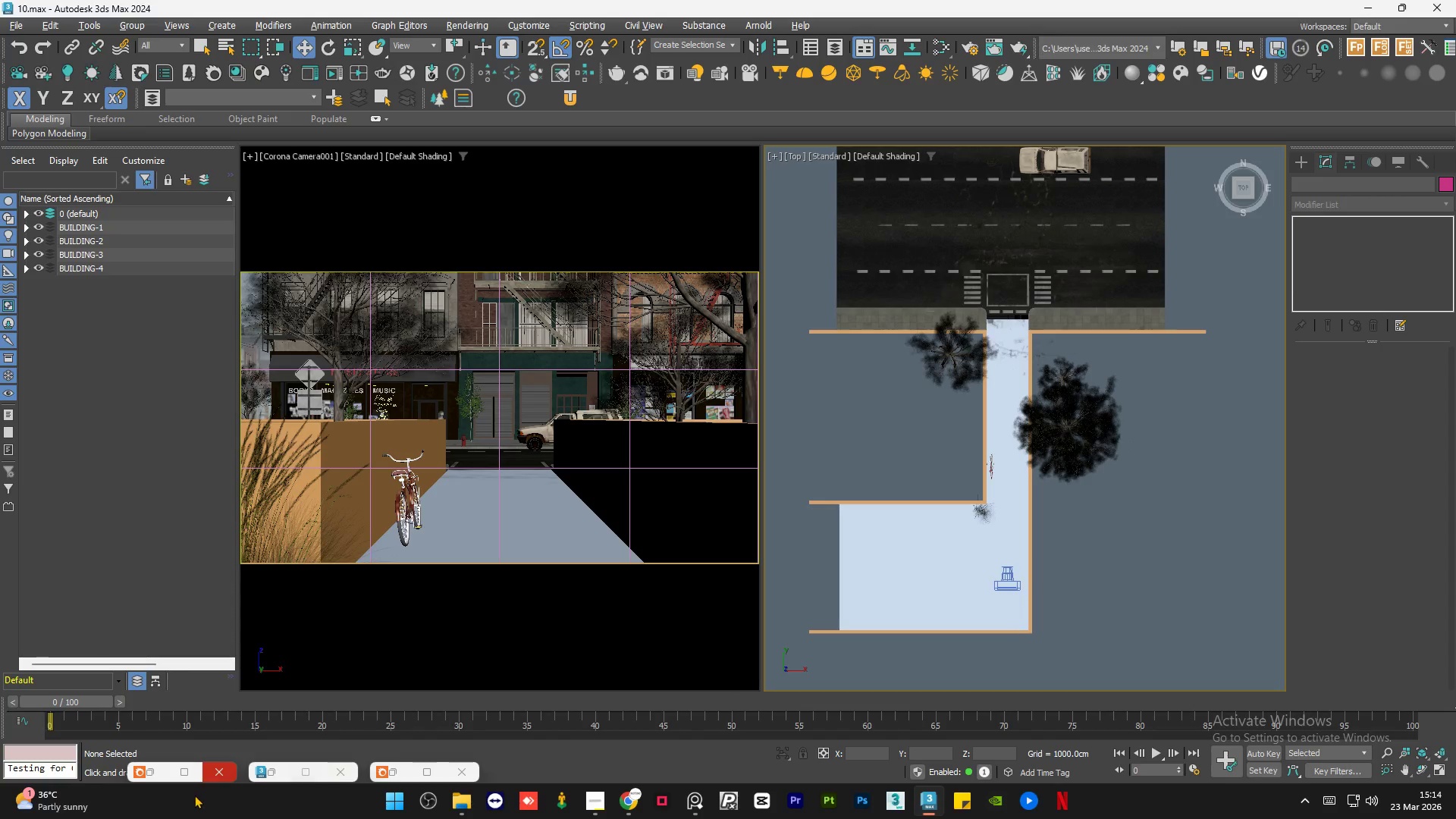 
left_click([581, 33])
 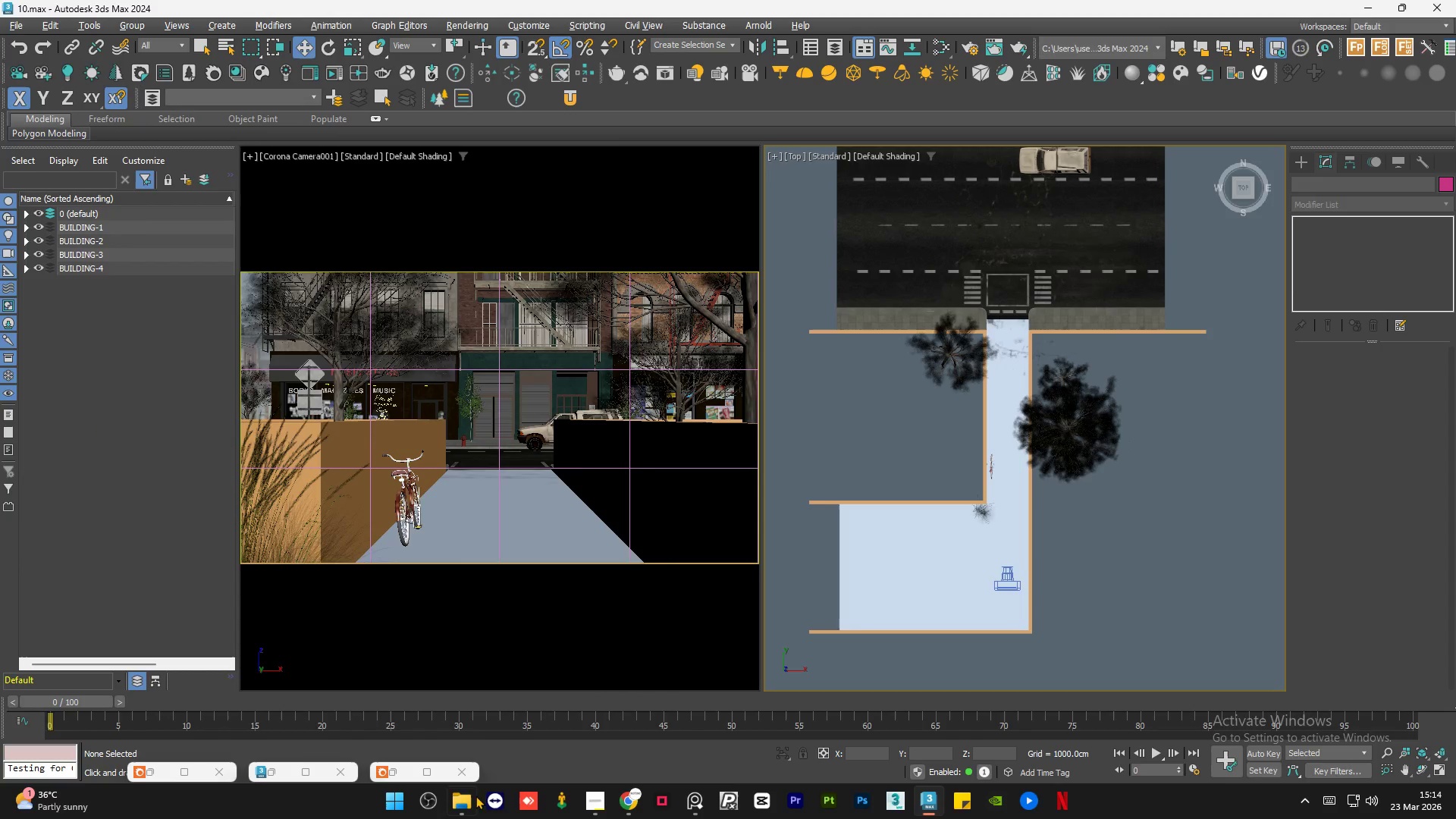 
left_click([469, 807])
 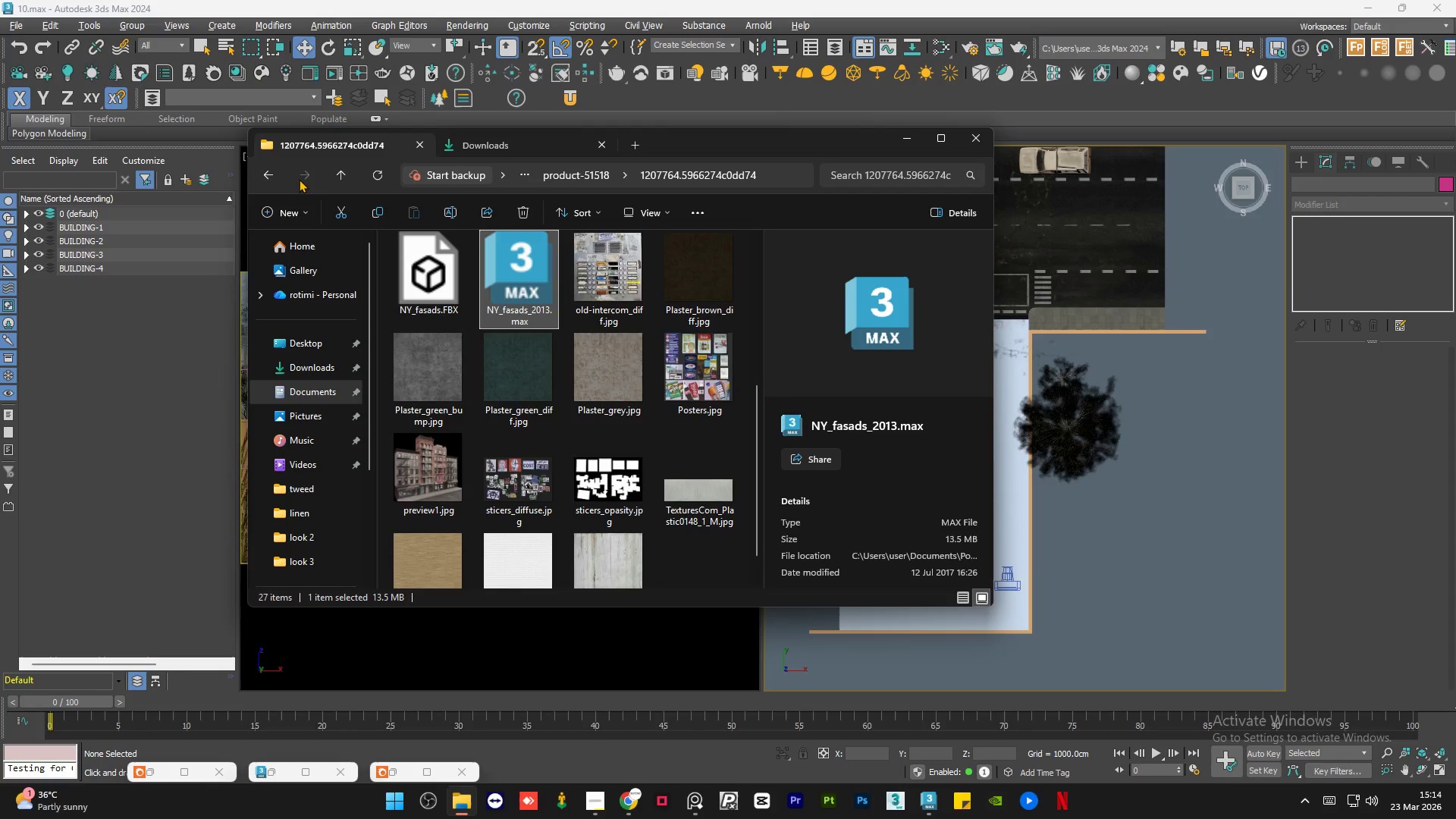 
left_click([258, 170])
 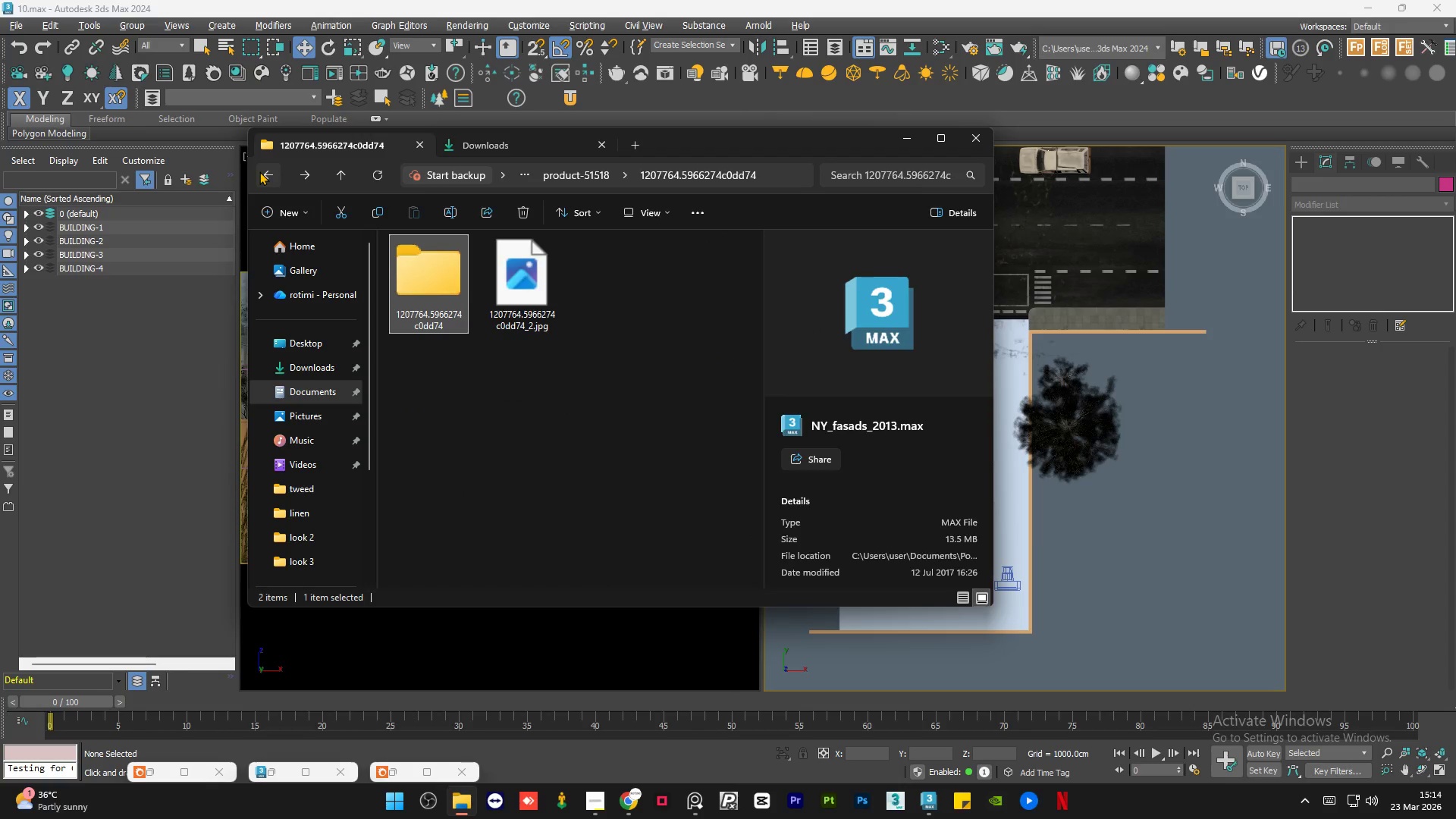 
left_click([259, 171])
 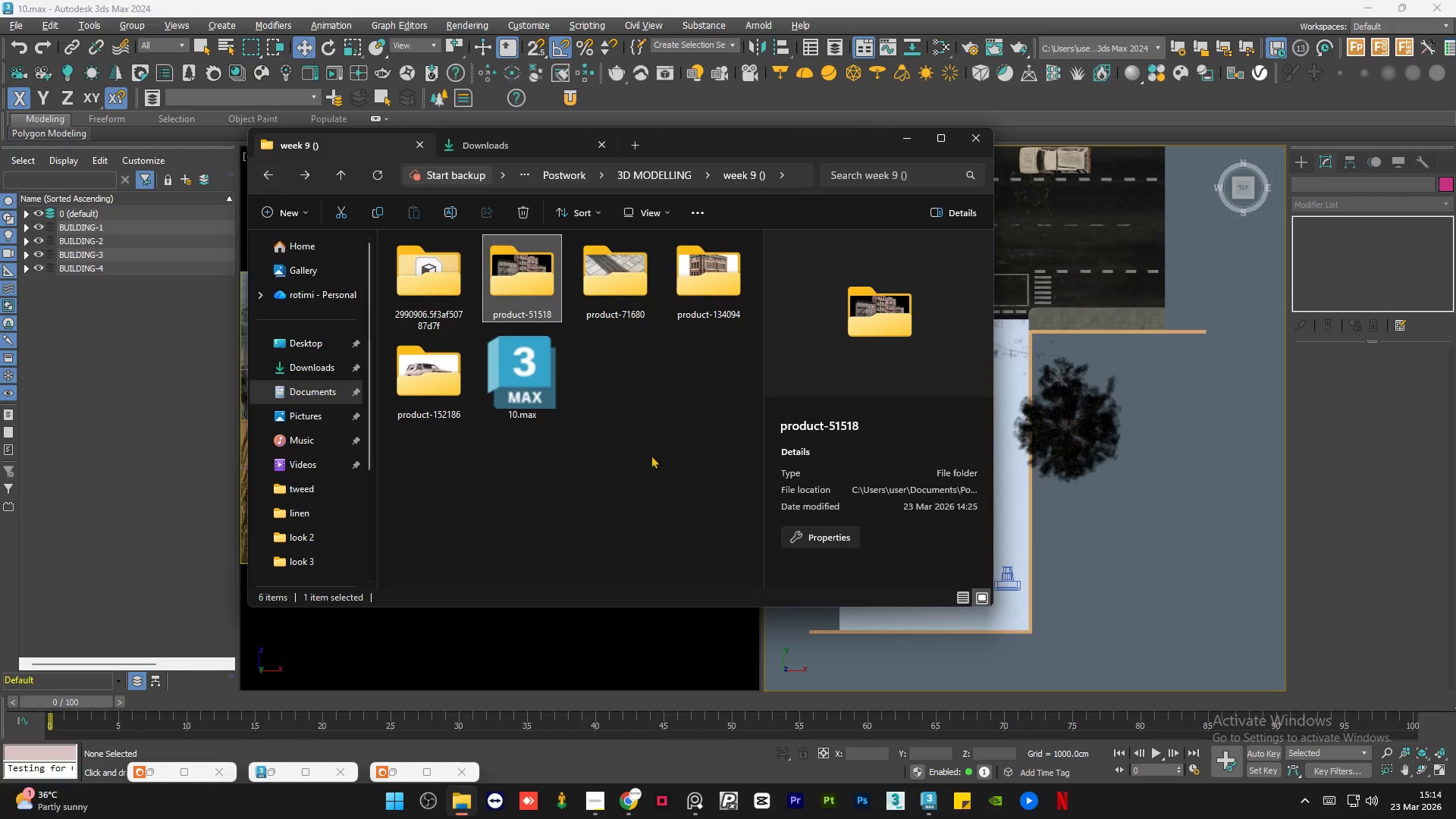 
left_click([636, 431])
 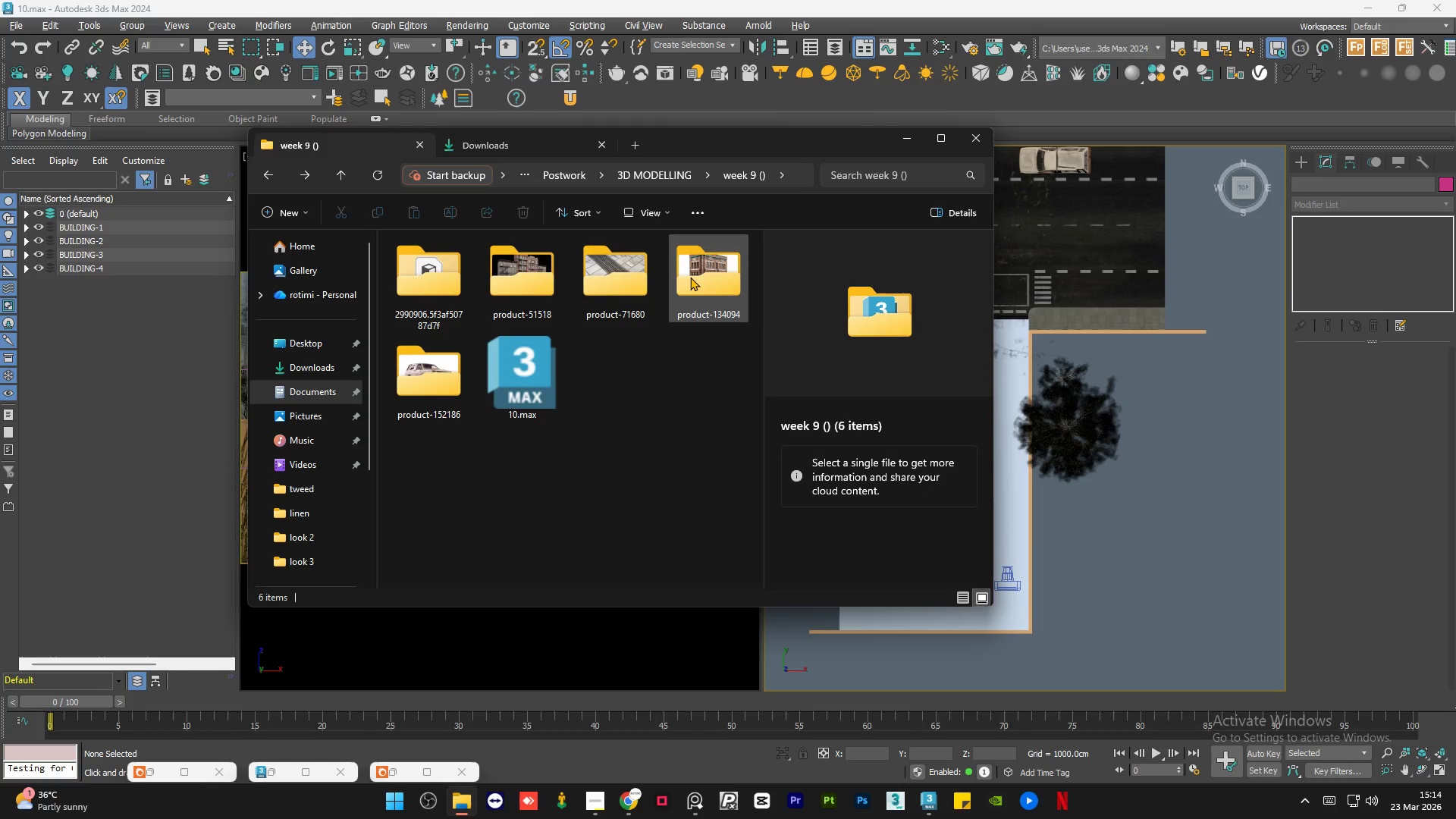 
double_click([690, 277])
 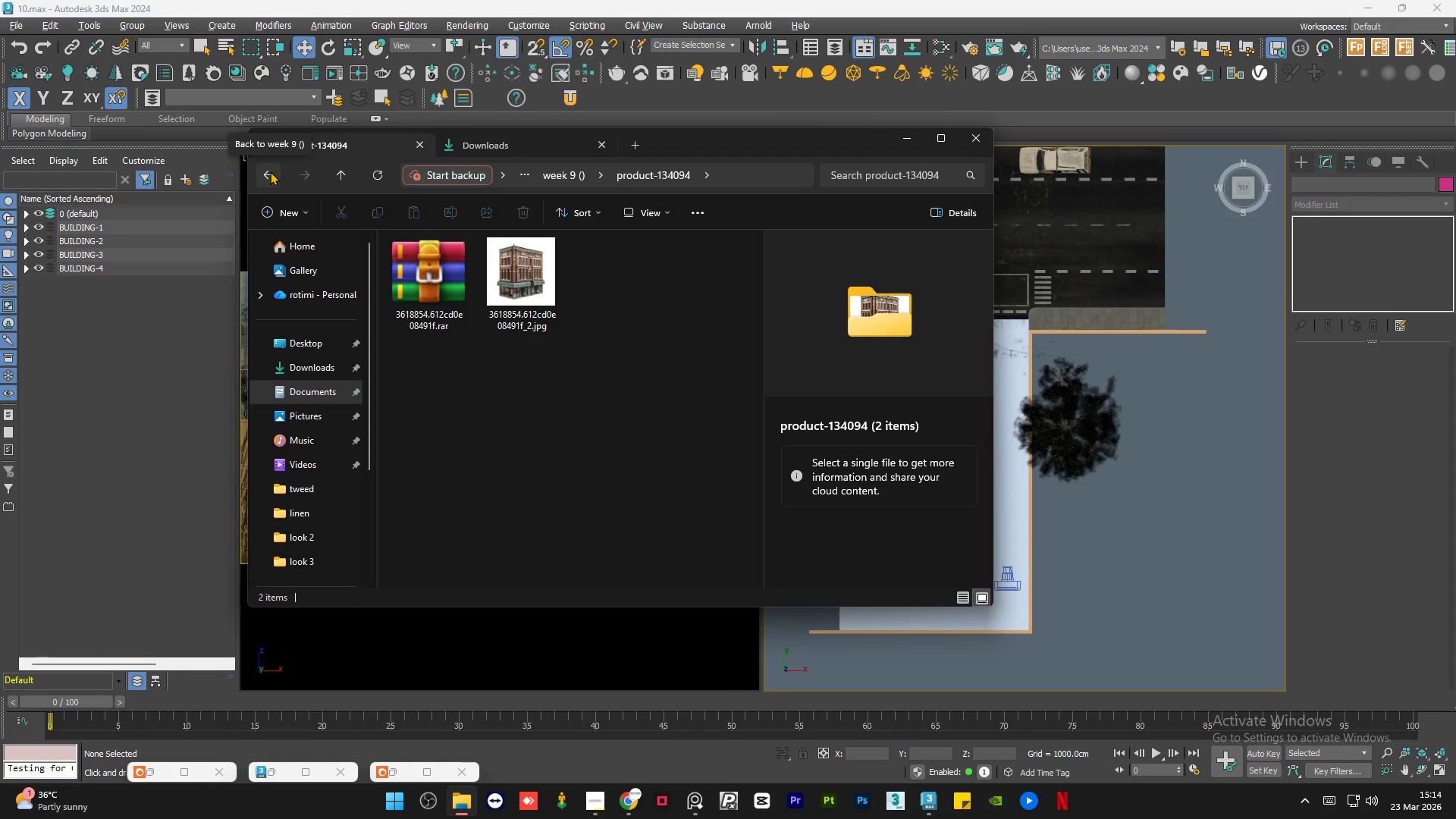 
double_click([514, 290])
 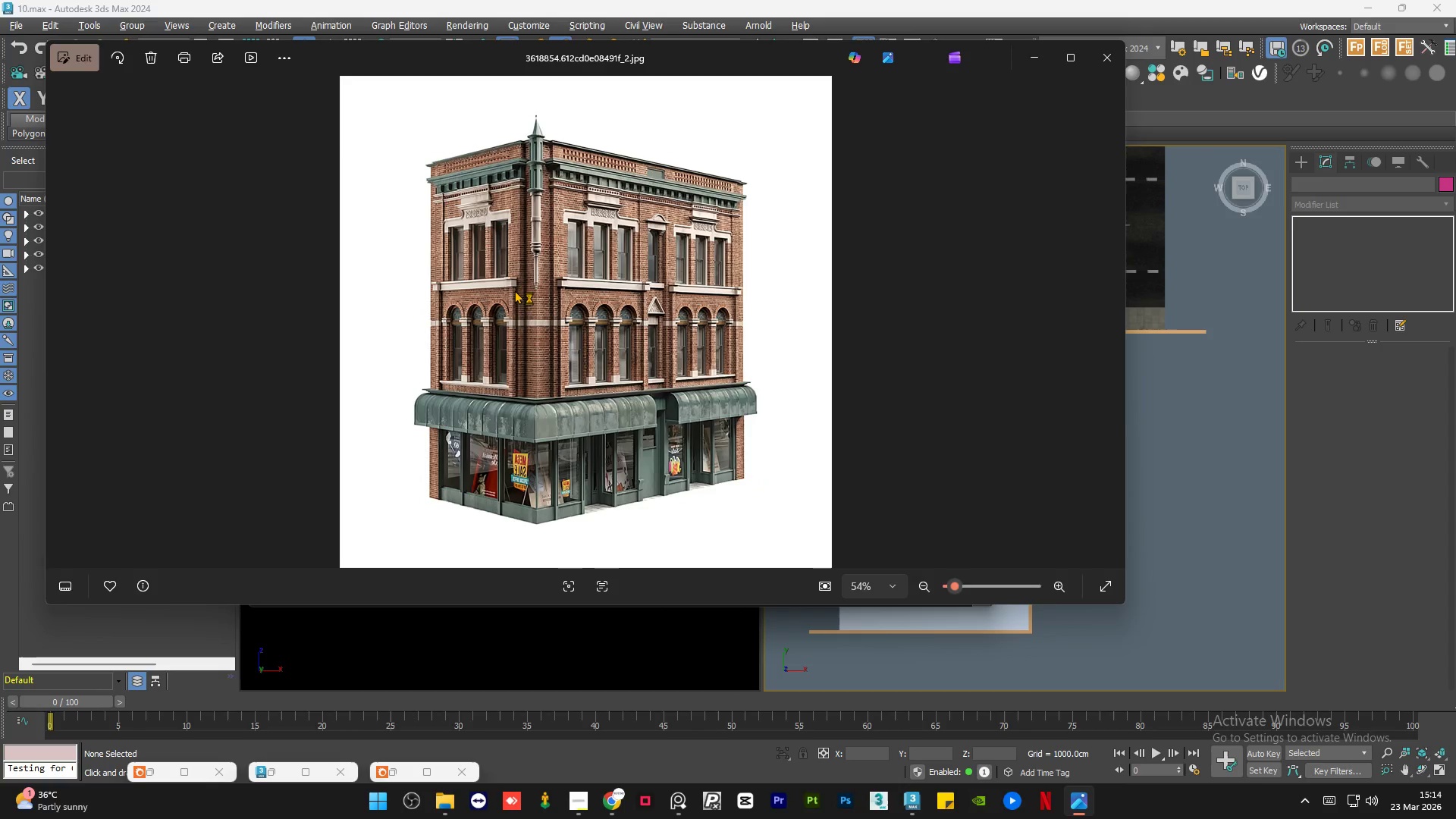 
scroll: coordinate [522, 501], scroll_direction: up, amount: 8.0
 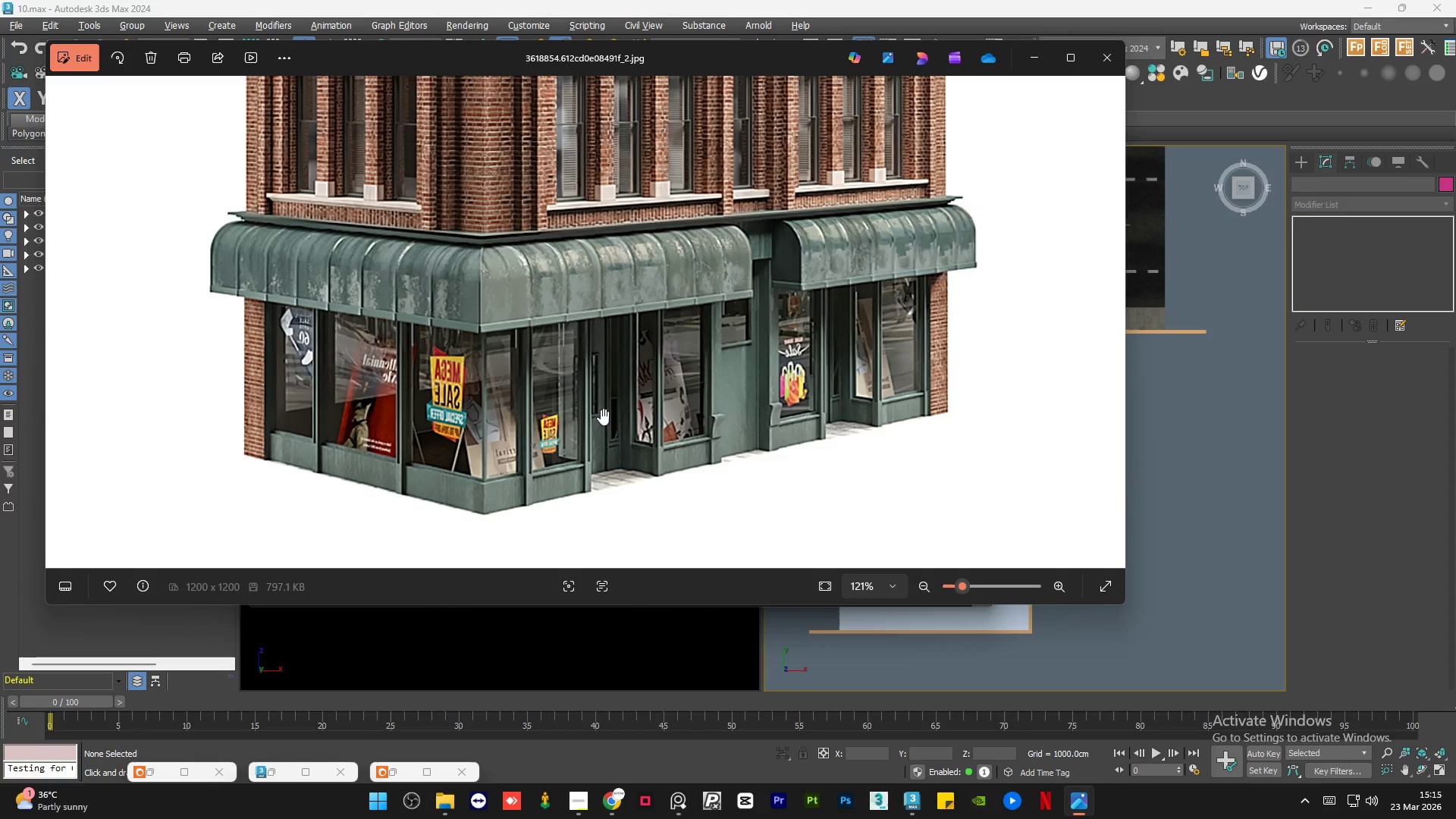 
wait(6.85)
 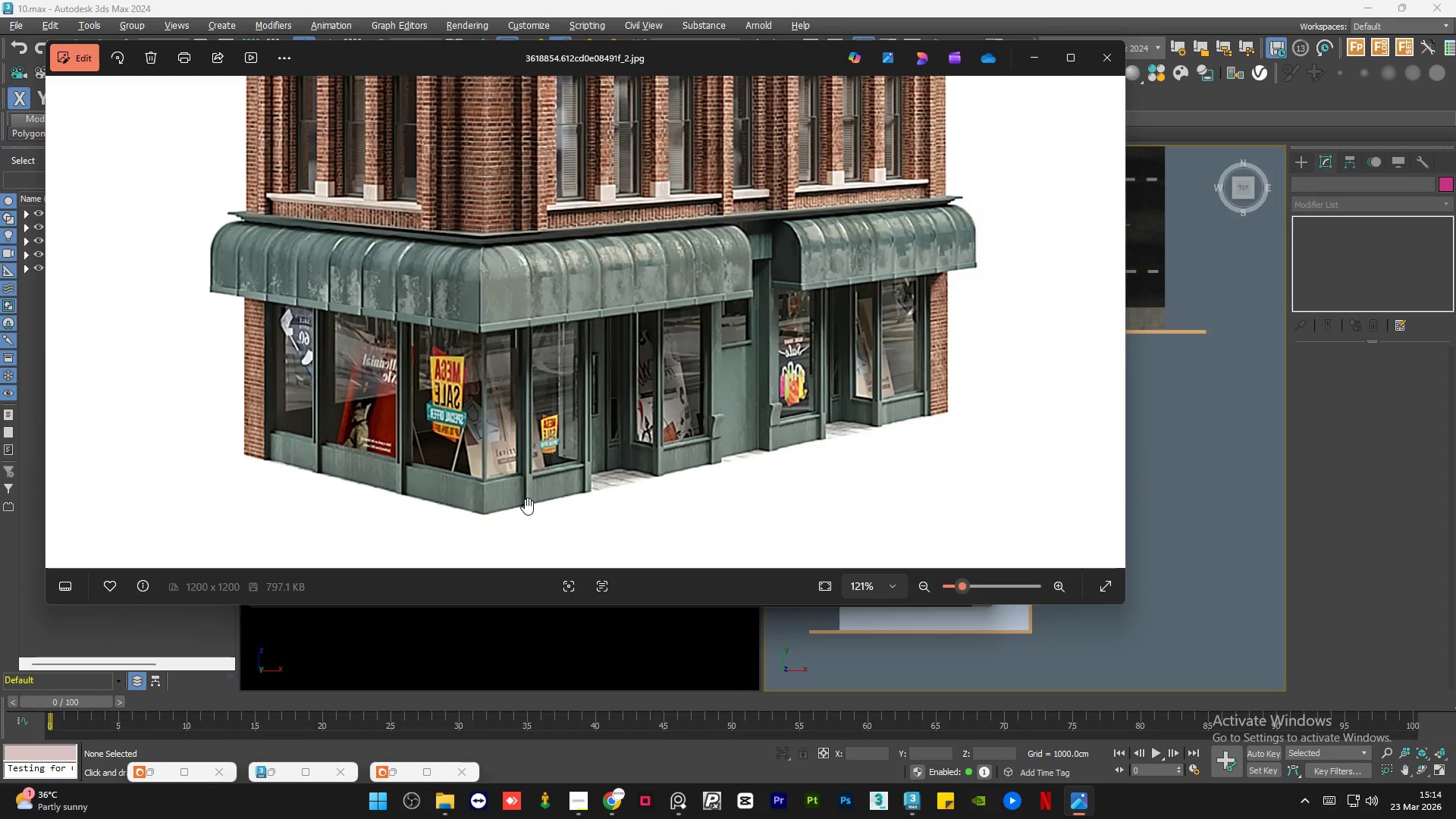 
left_click([1037, 56])
 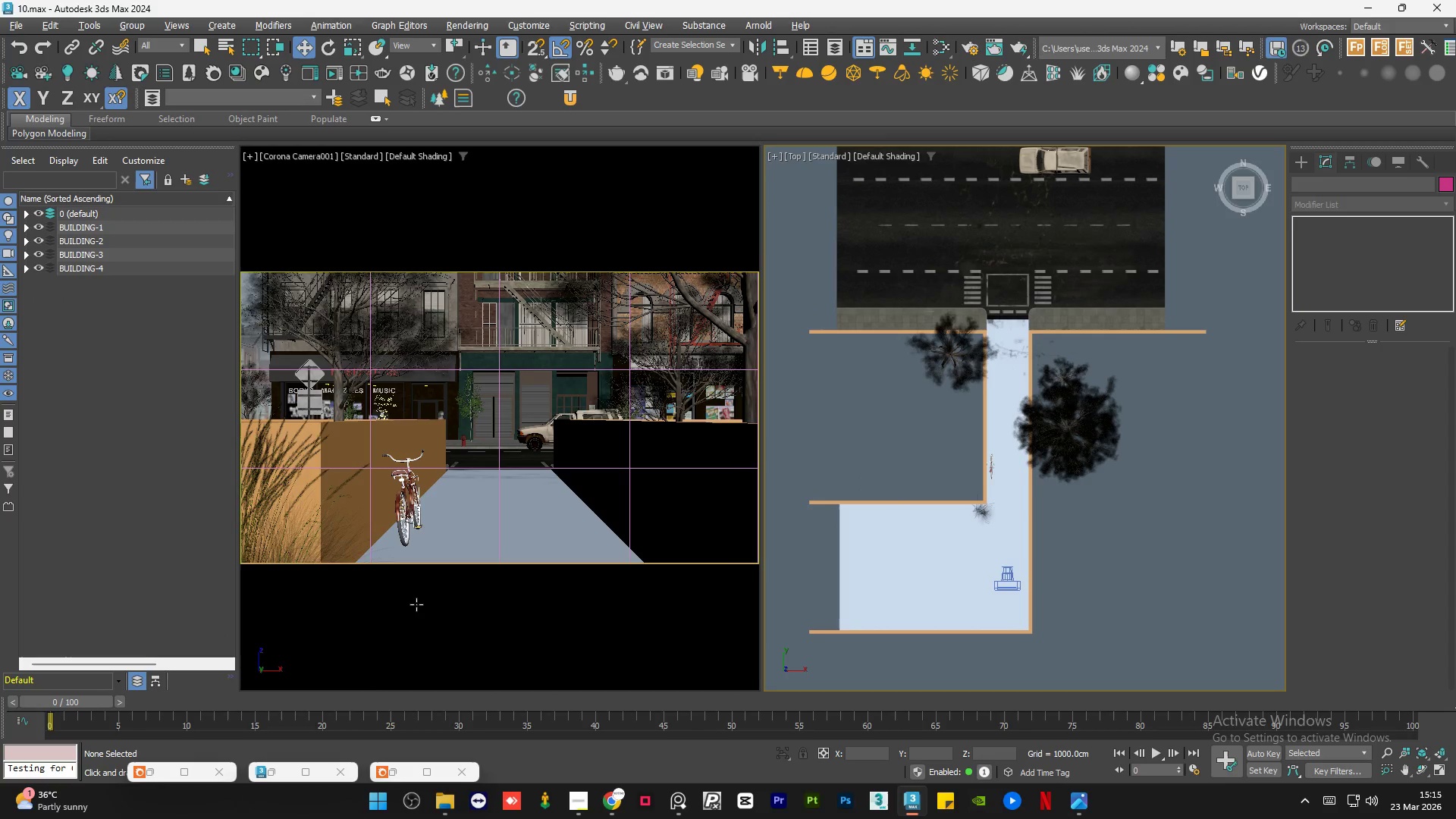 
left_click([396, 770])
 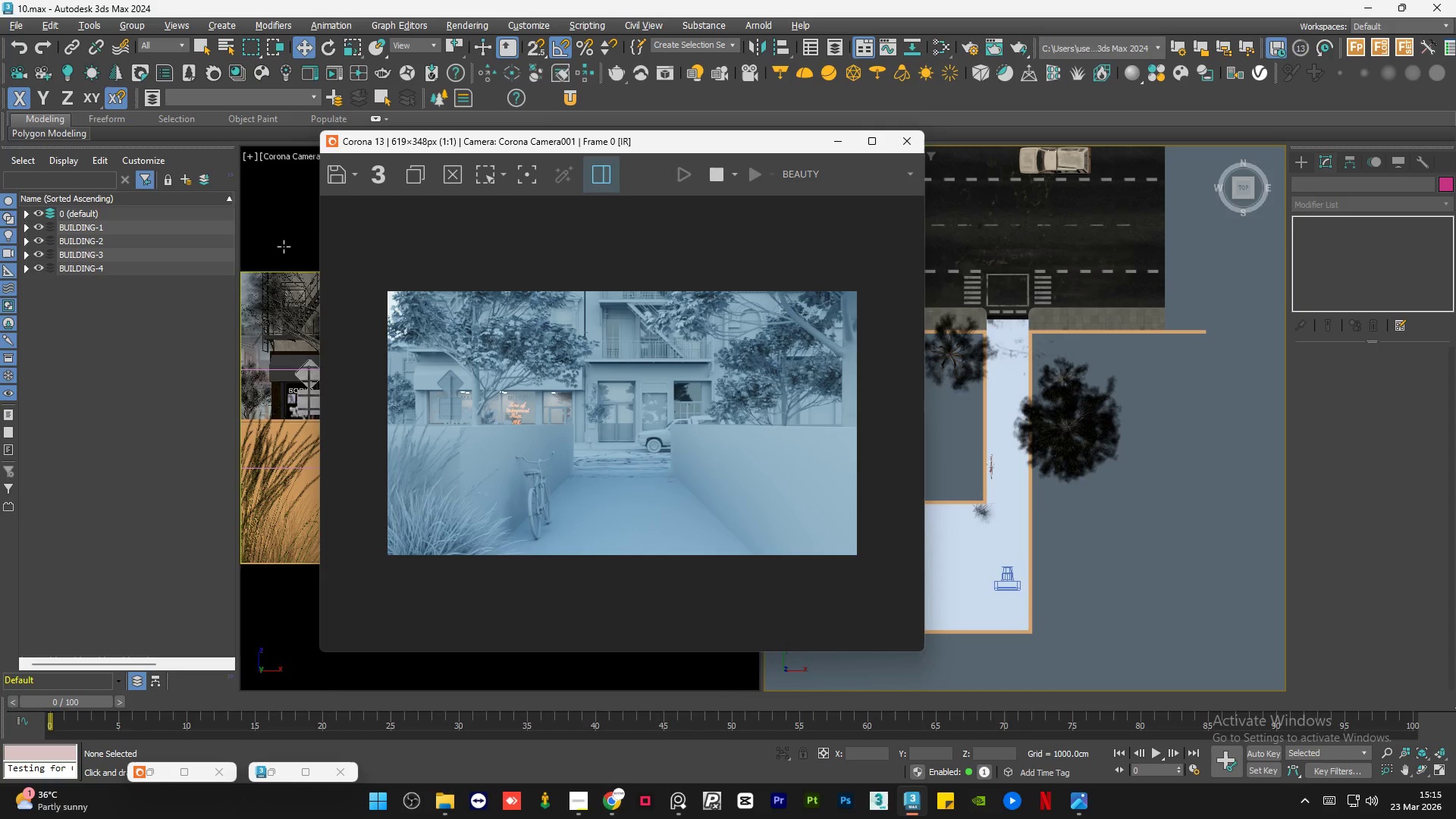 
wait(14.17)
 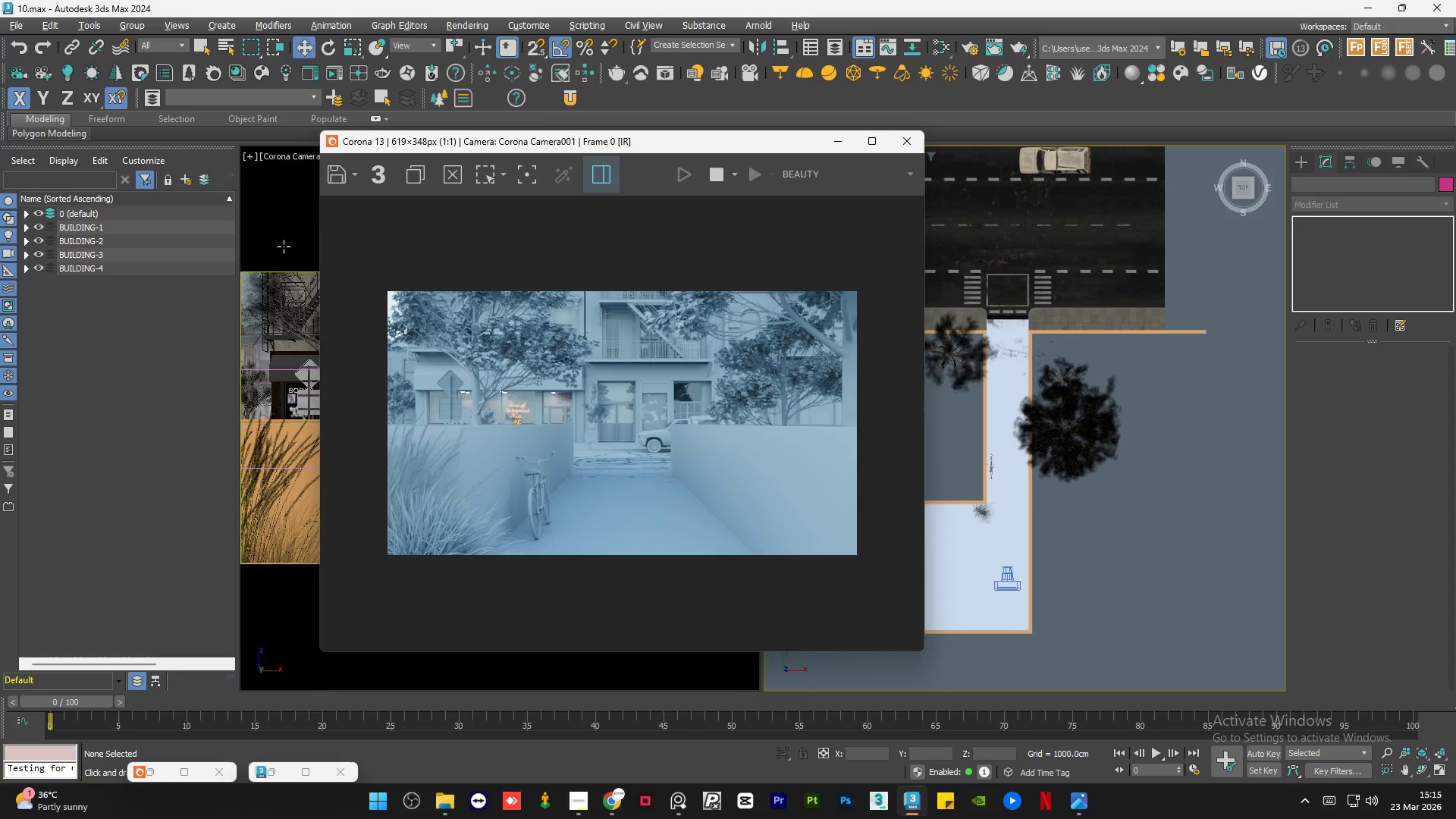 
scroll: coordinate [661, 314], scroll_direction: up, amount: 1.0
 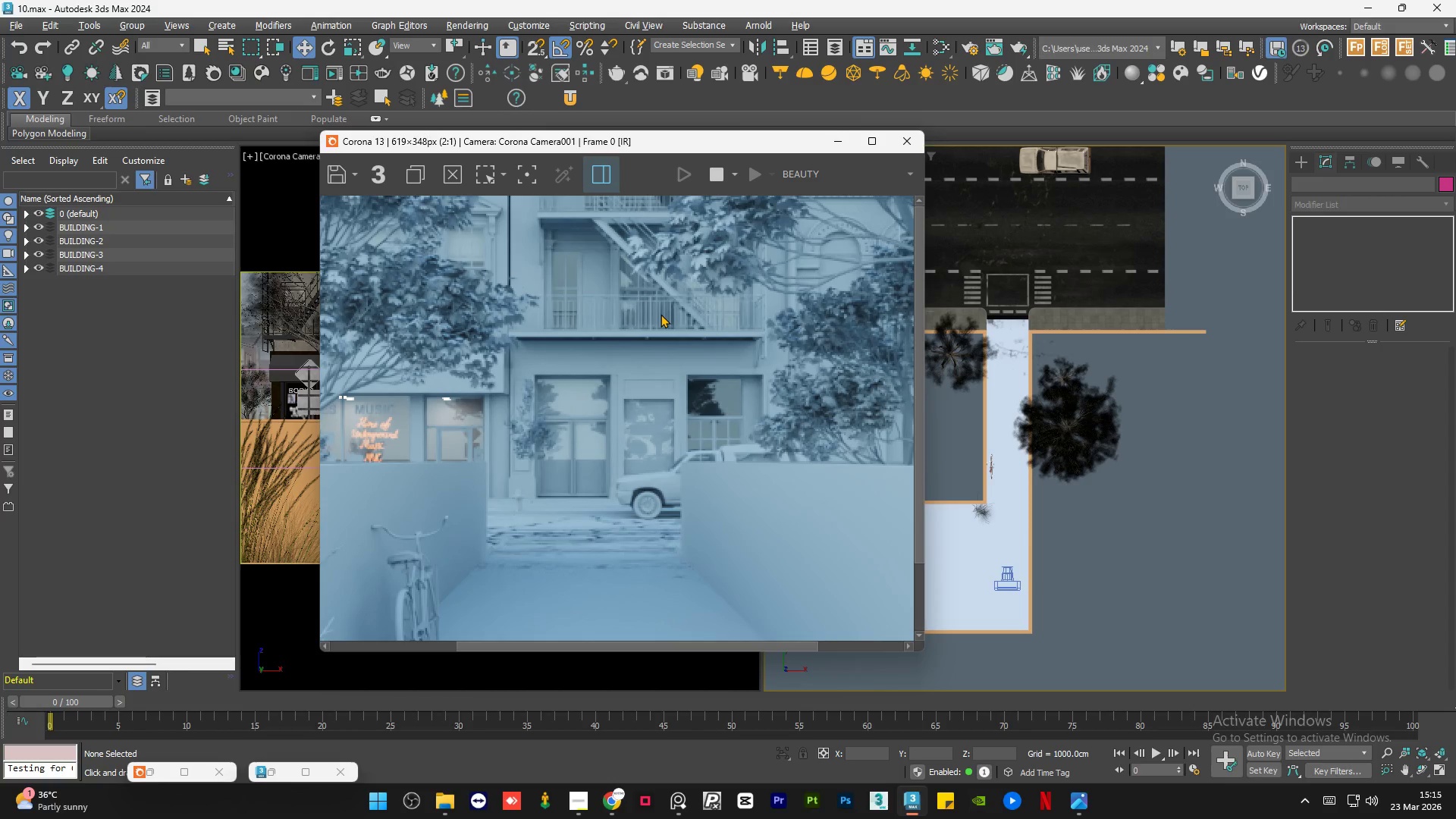 
scroll: coordinate [661, 314], scroll_direction: down, amount: 1.0
 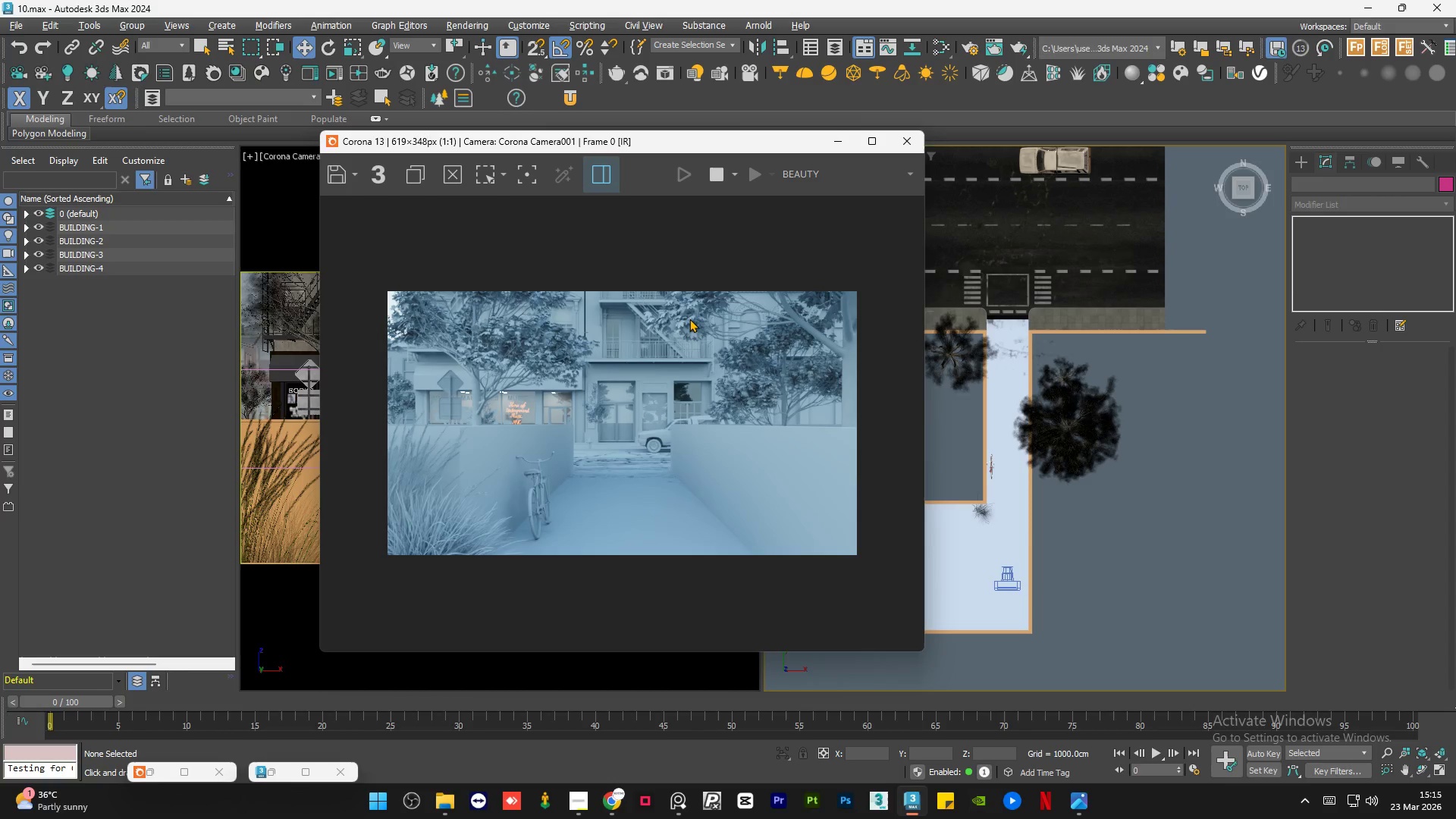 
scroll: coordinate [800, 330], scroll_direction: up, amount: 1.0
 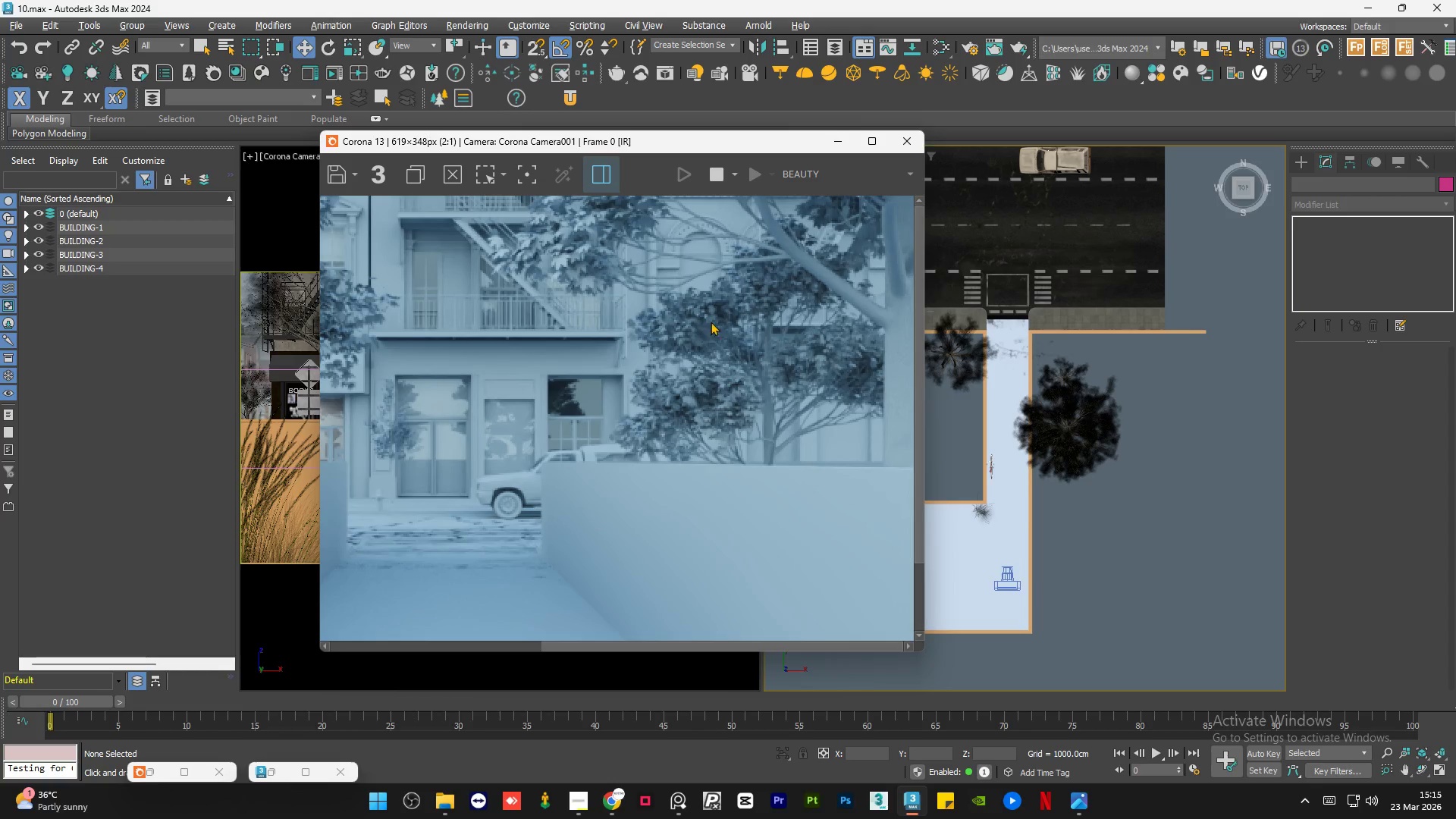 
scroll: coordinate [702, 322], scroll_direction: down, amount: 1.0
 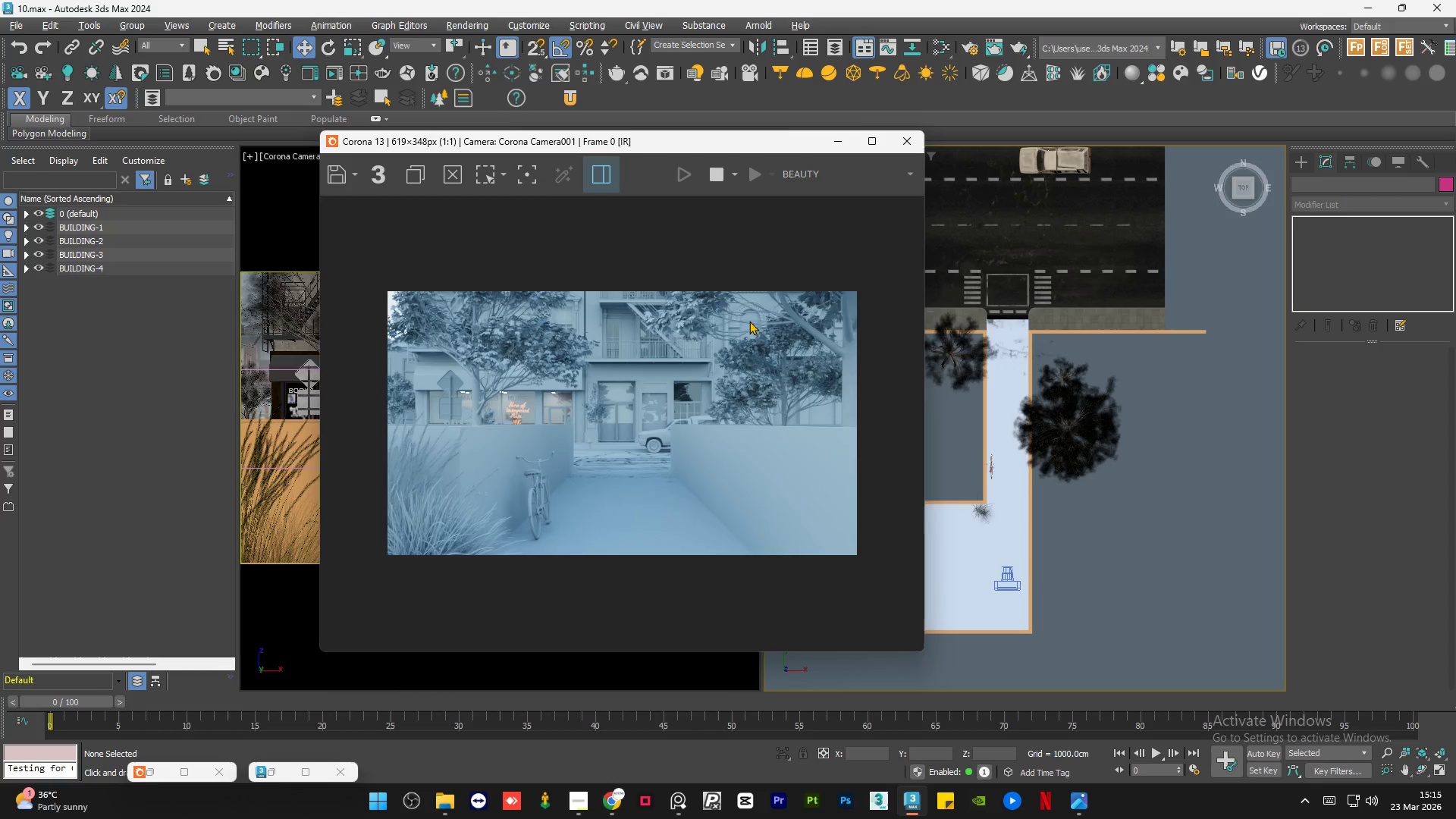 
scroll: coordinate [754, 318], scroll_direction: up, amount: 1.0
 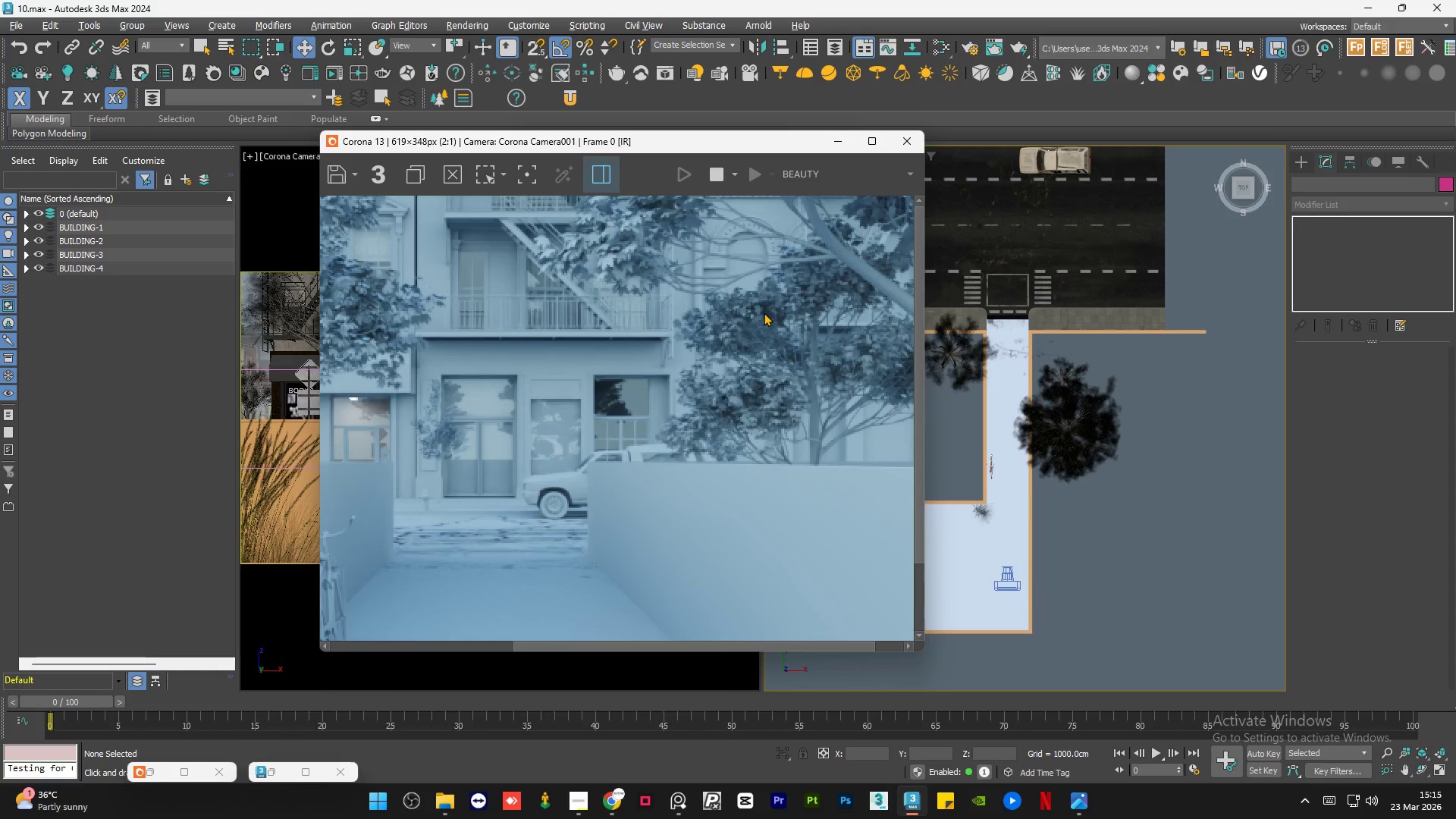 
scroll: coordinate [763, 312], scroll_direction: down, amount: 1.0
 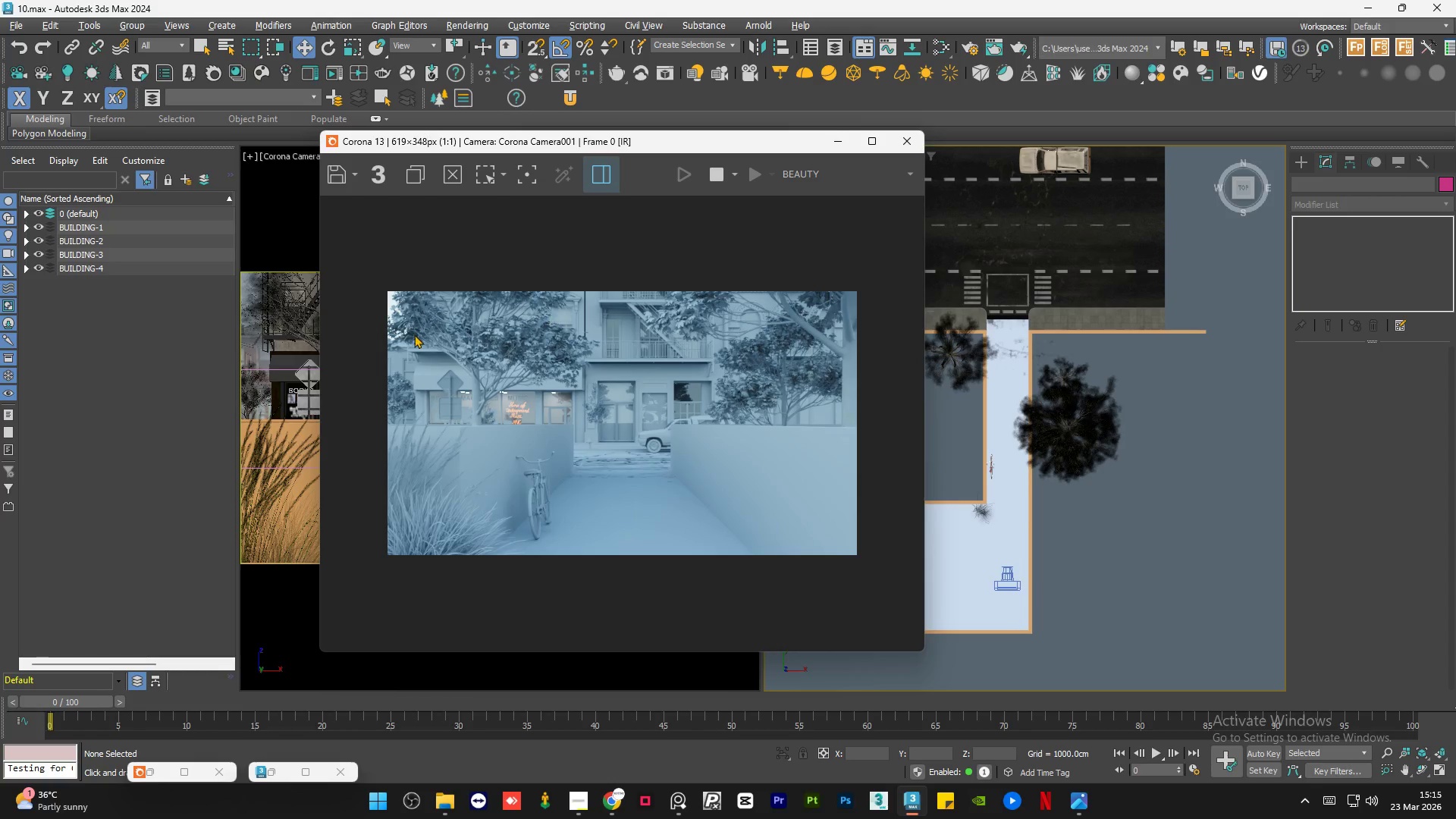 
scroll: coordinate [396, 340], scroll_direction: up, amount: 1.0
 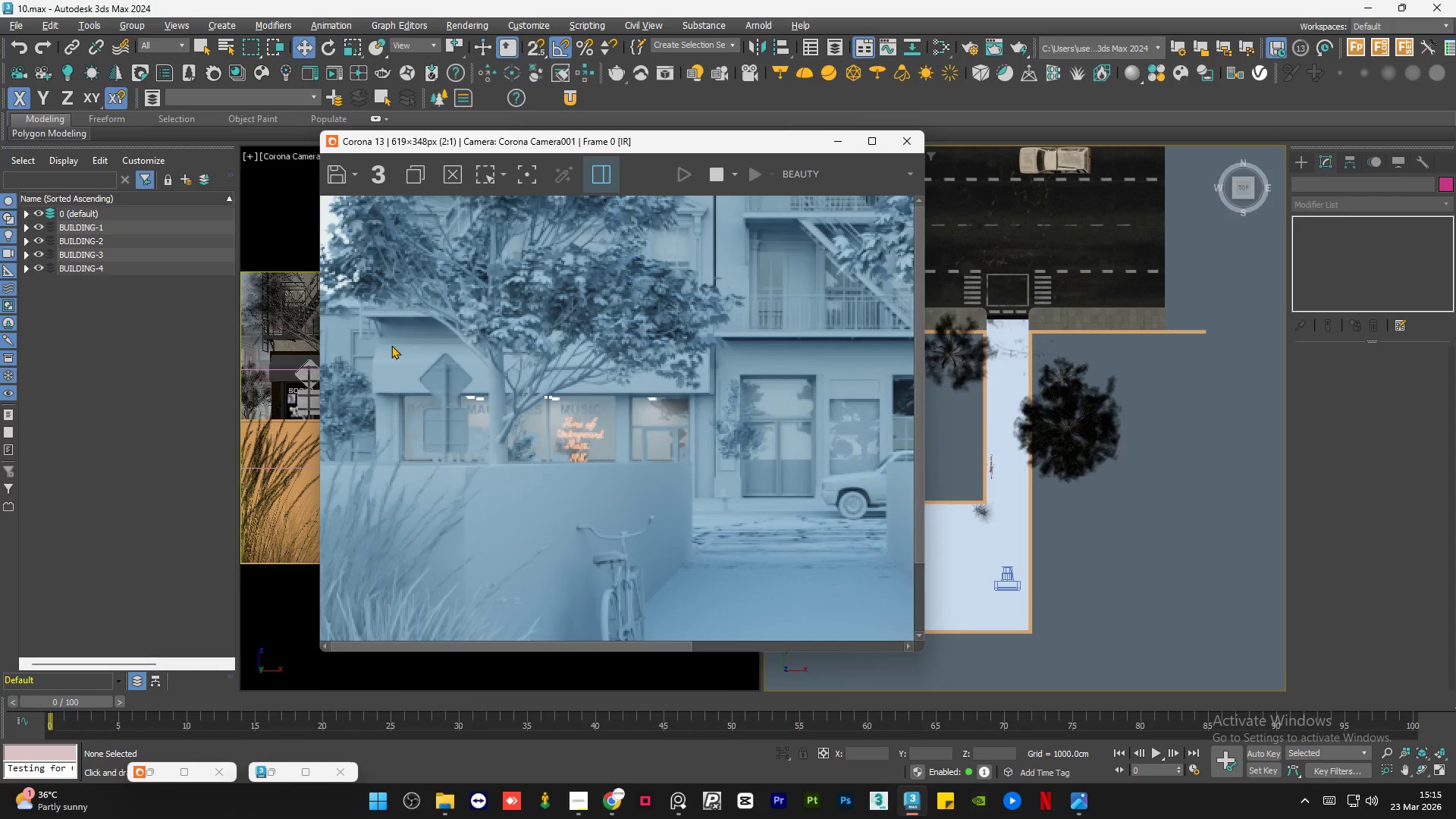 
scroll: coordinate [664, 337], scroll_direction: down, amount: 1.0
 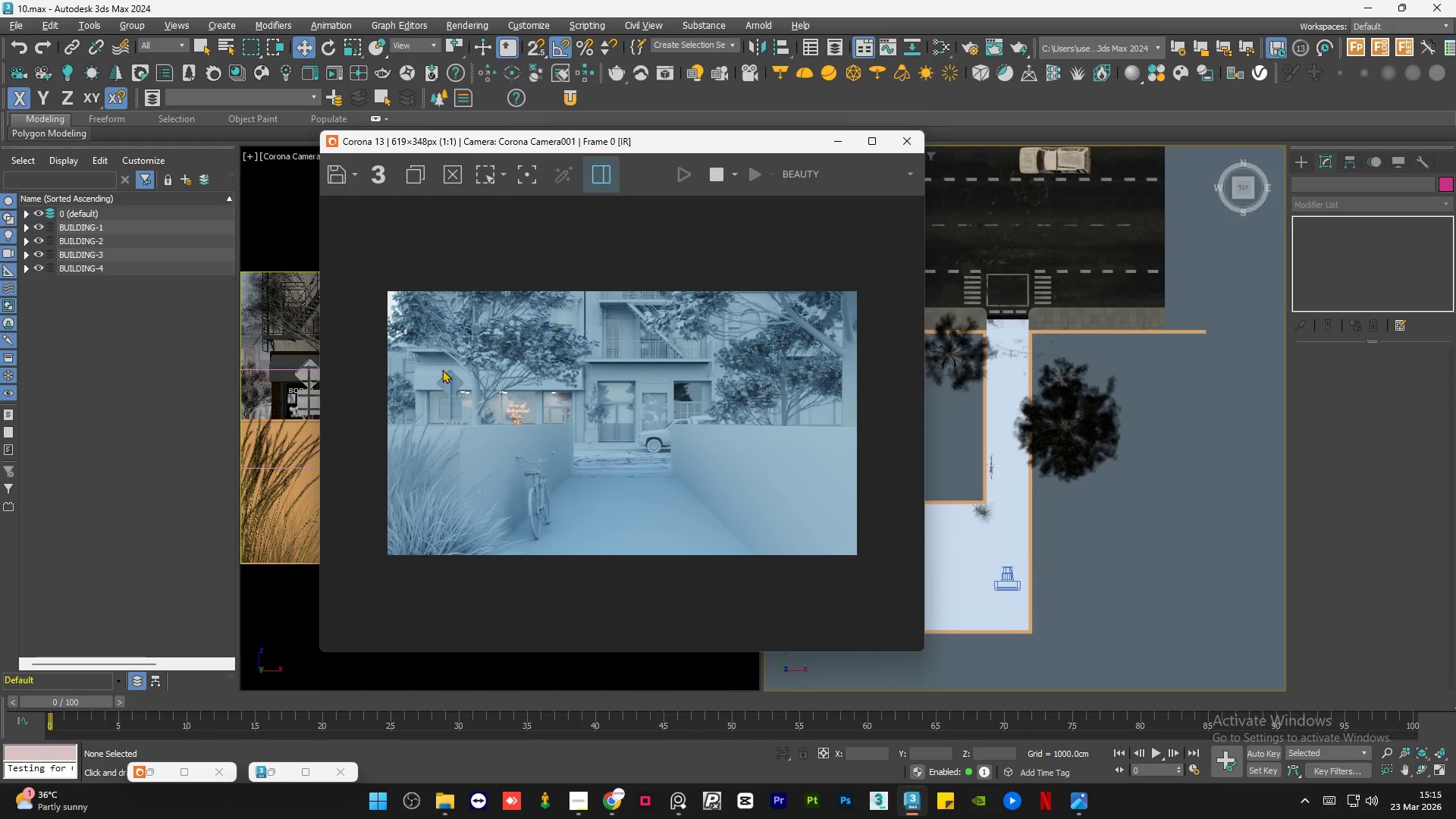 
scroll: coordinate [417, 378], scroll_direction: up, amount: 1.0
 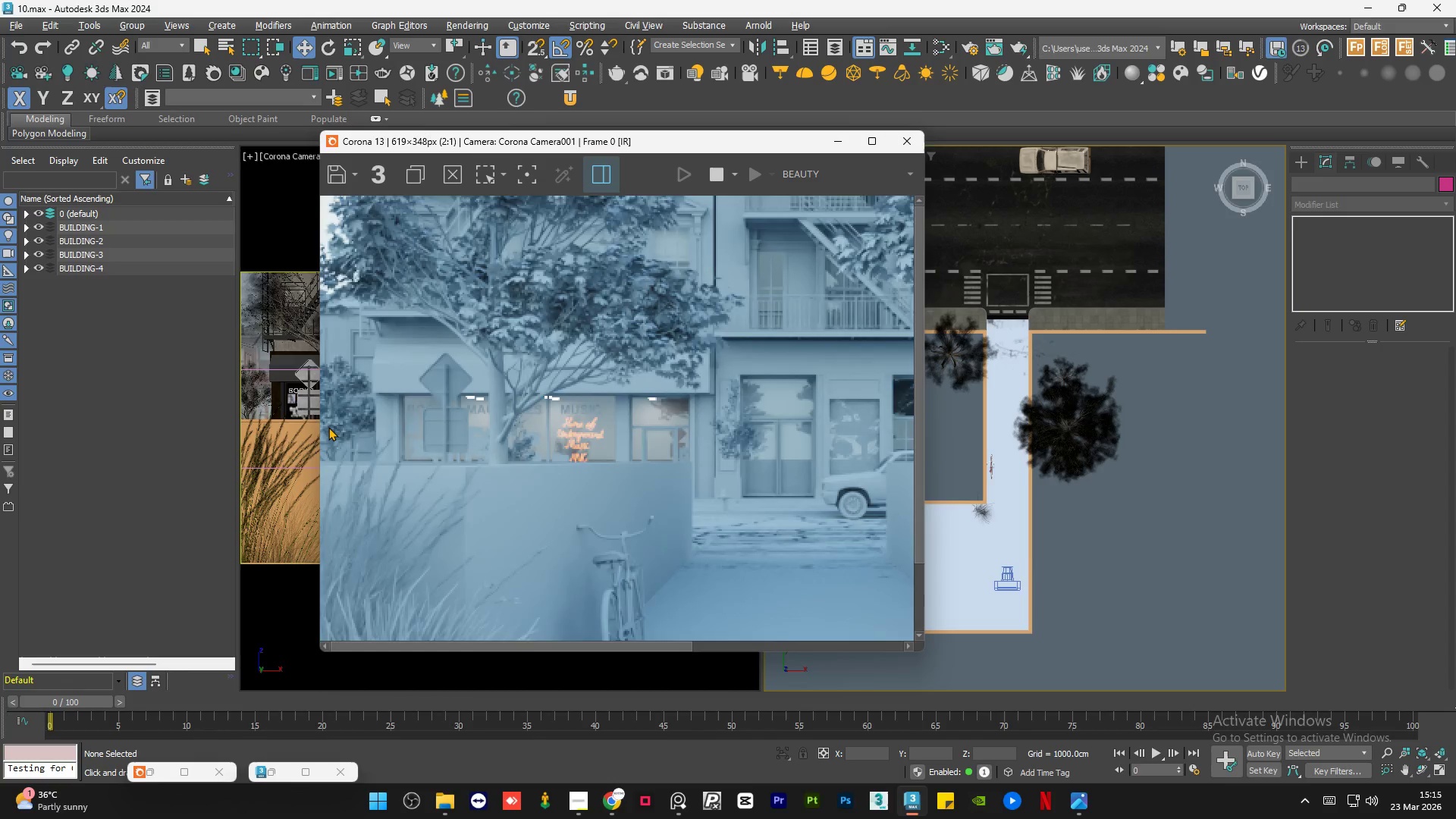 
scroll: coordinate [362, 400], scroll_direction: none, amount: 0.0
 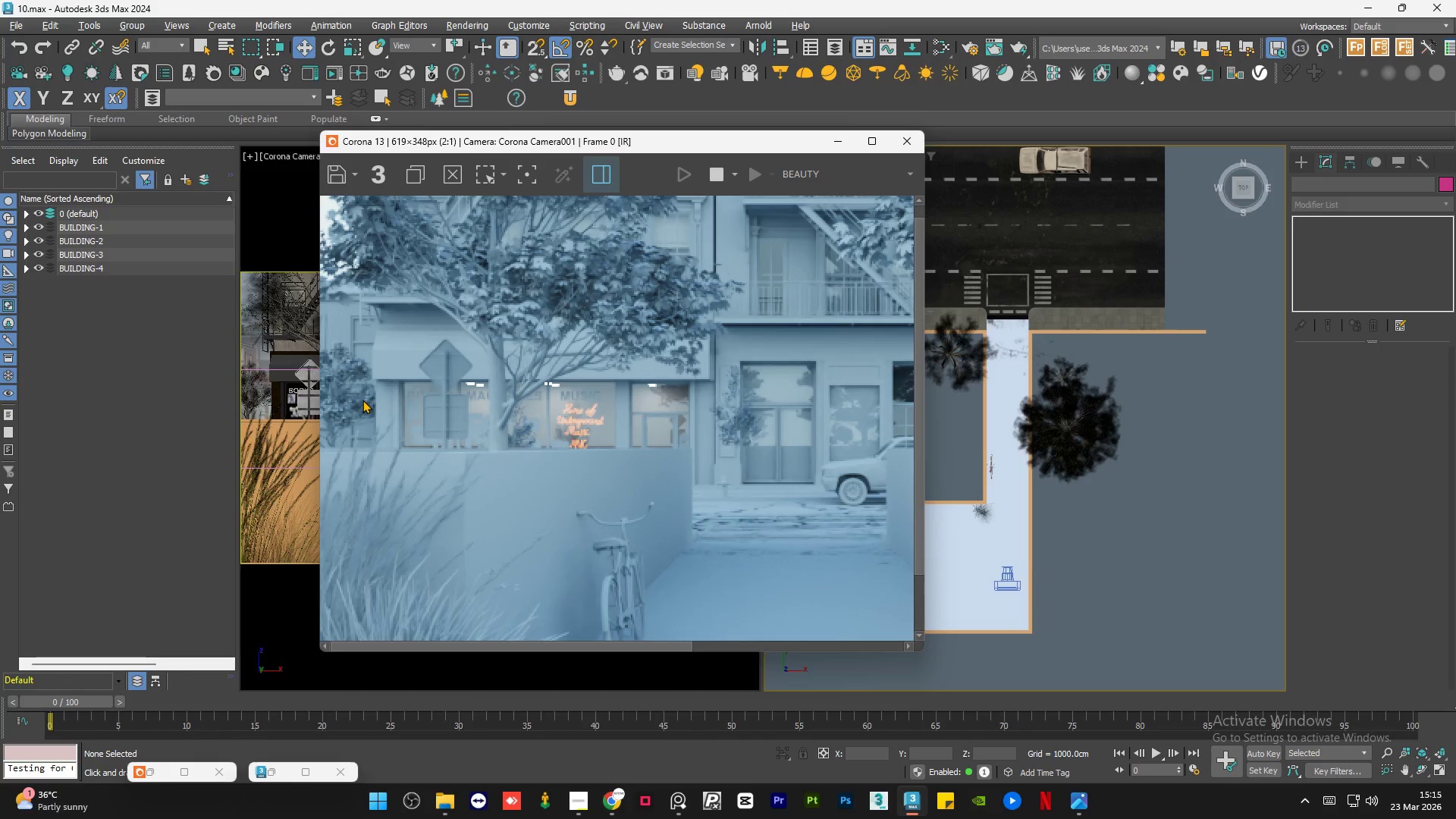 
scroll: coordinate [345, 398], scroll_direction: up, amount: 2.0
 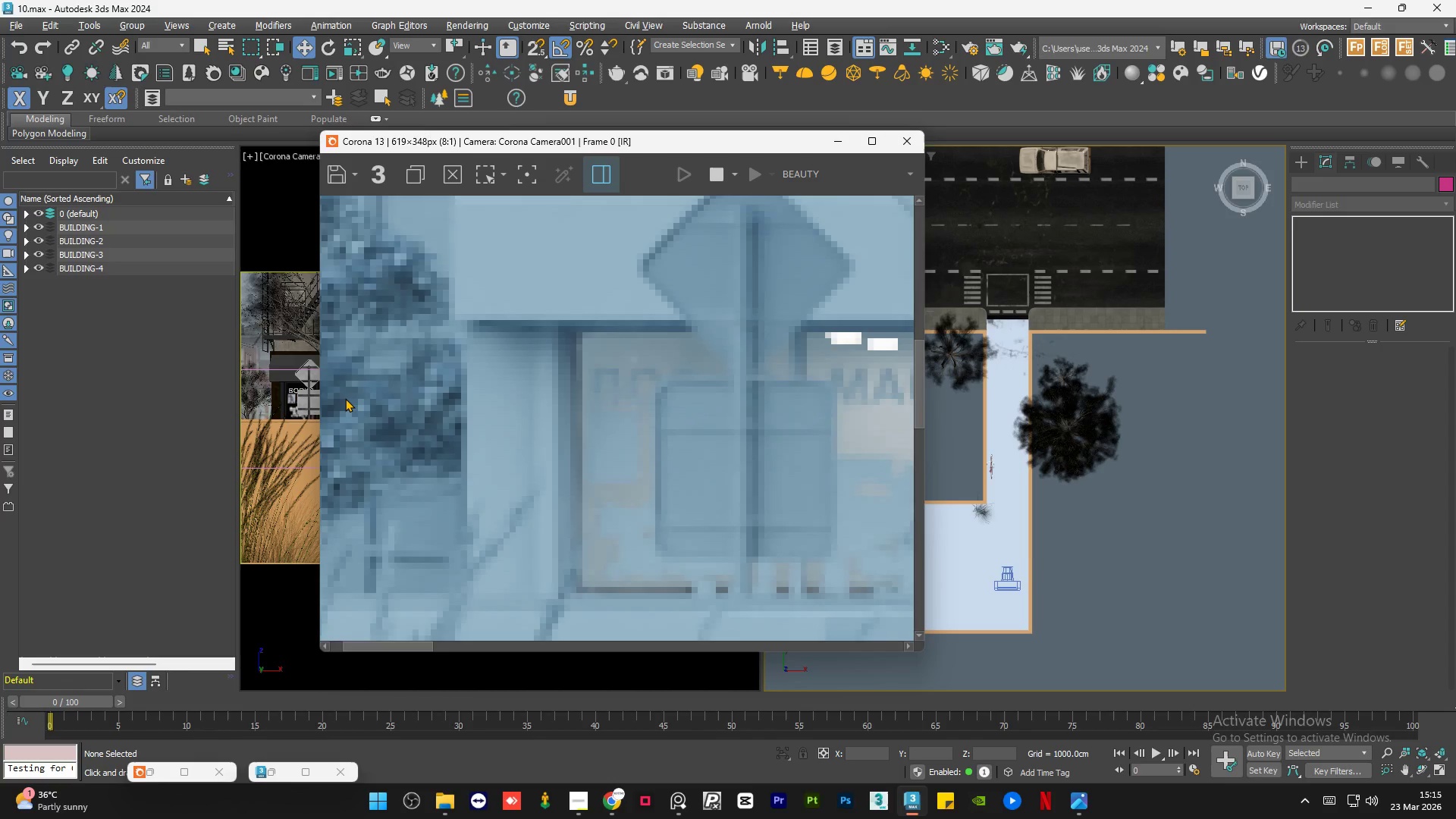 
scroll: coordinate [345, 398], scroll_direction: down, amount: 1.0
 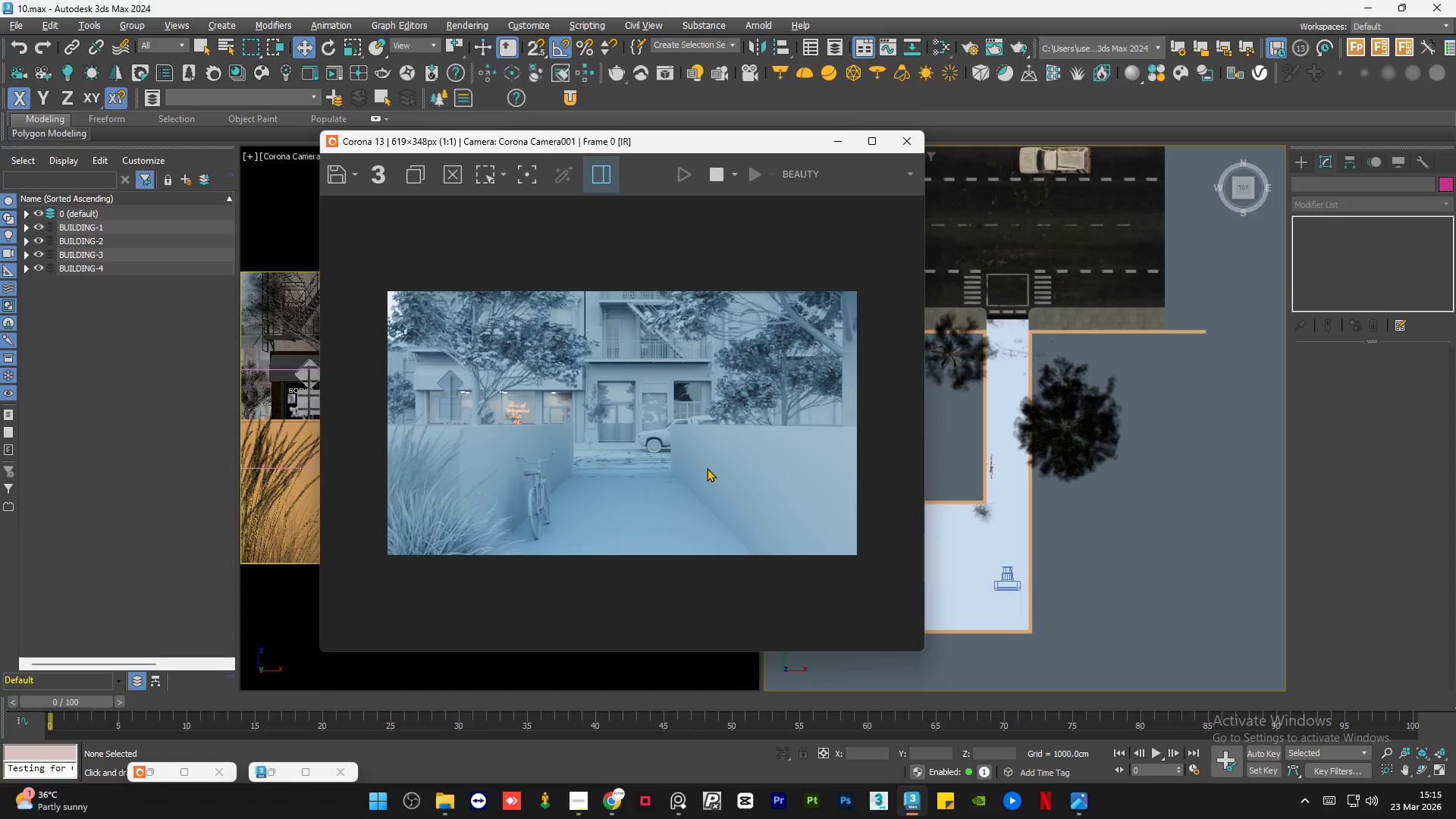 
scroll: coordinate [644, 473], scroll_direction: up, amount: 2.0
 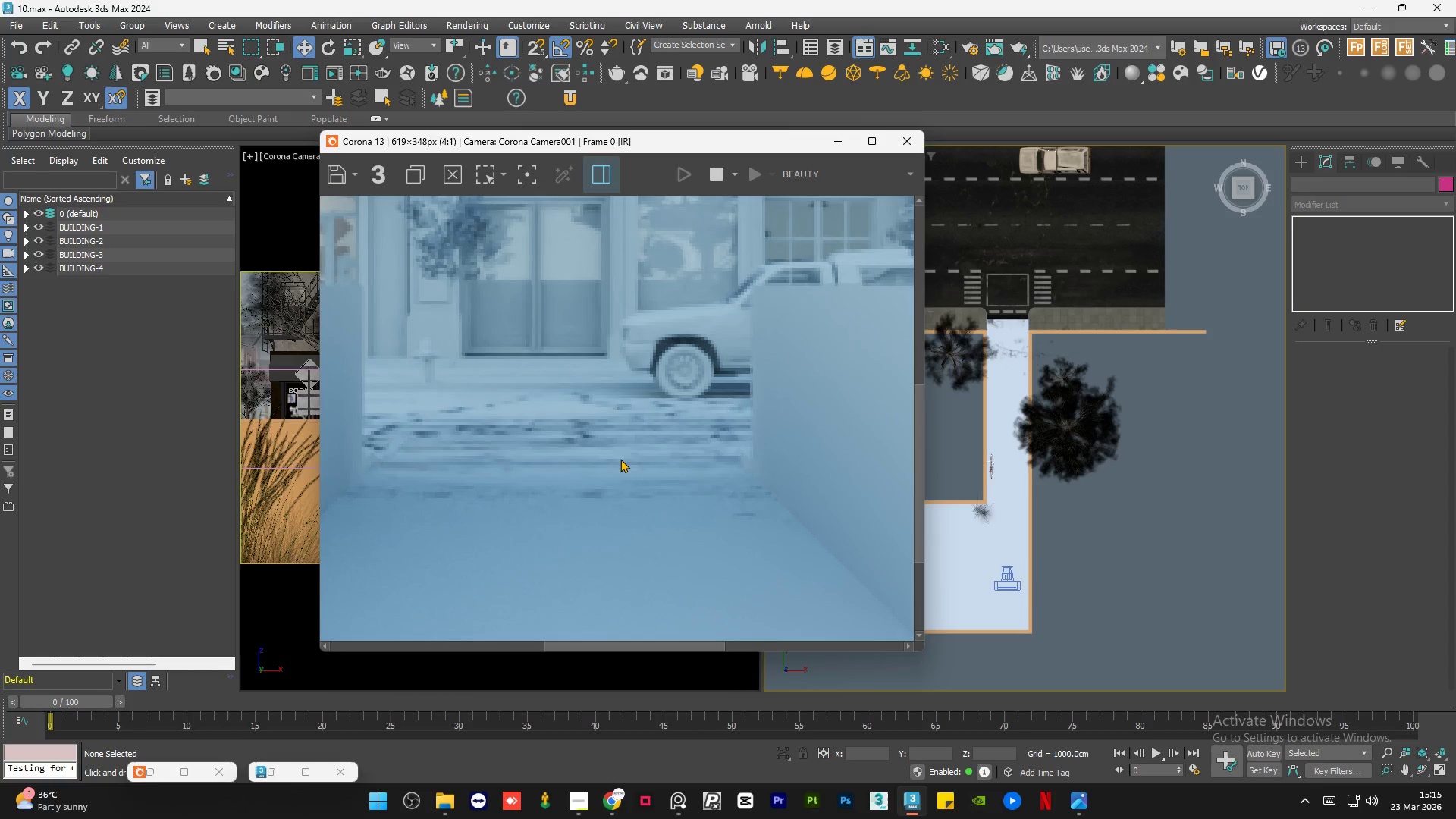 
scroll: coordinate [623, 450], scroll_direction: down, amount: 2.0
 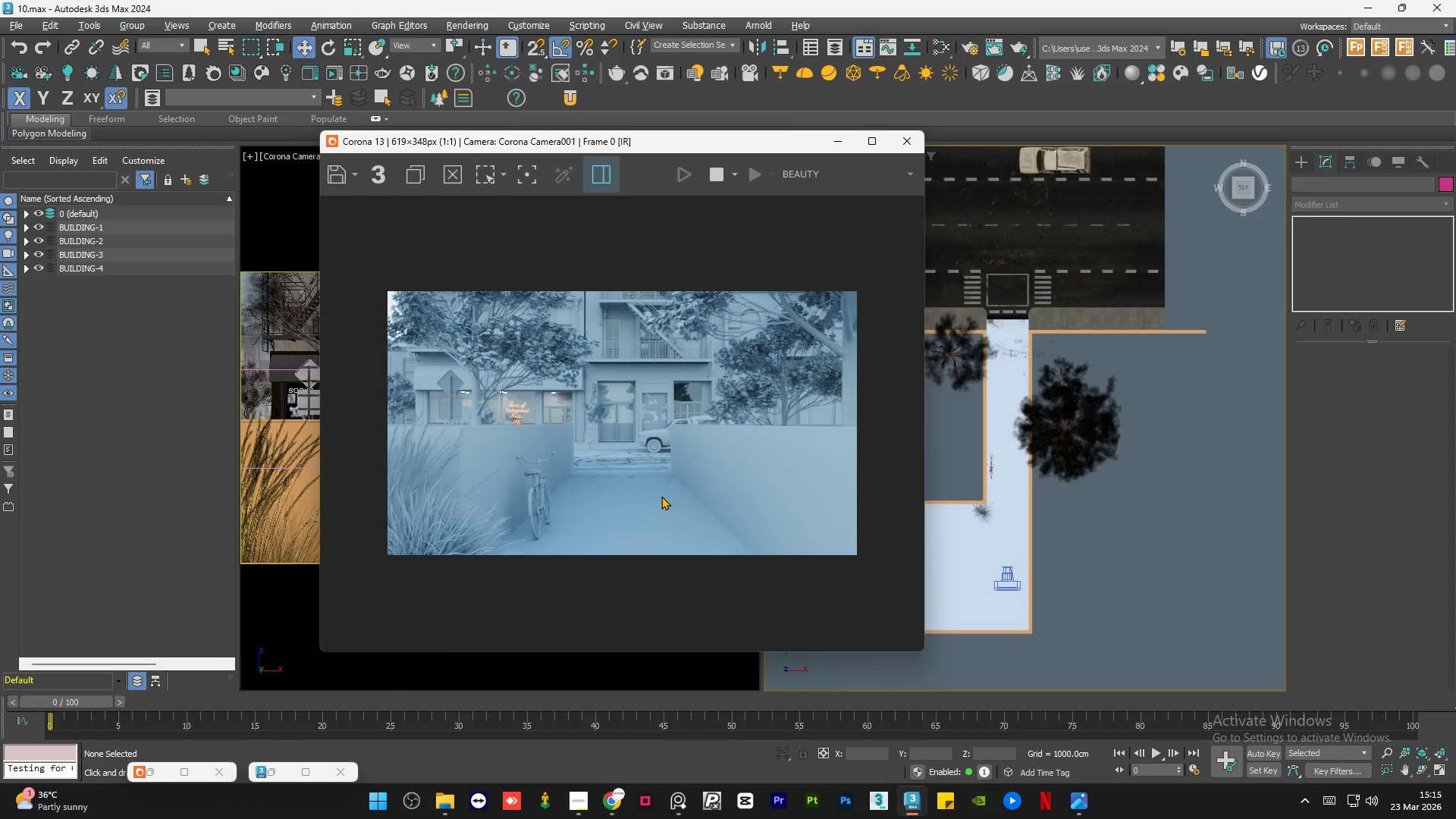 
wait(5.71)
 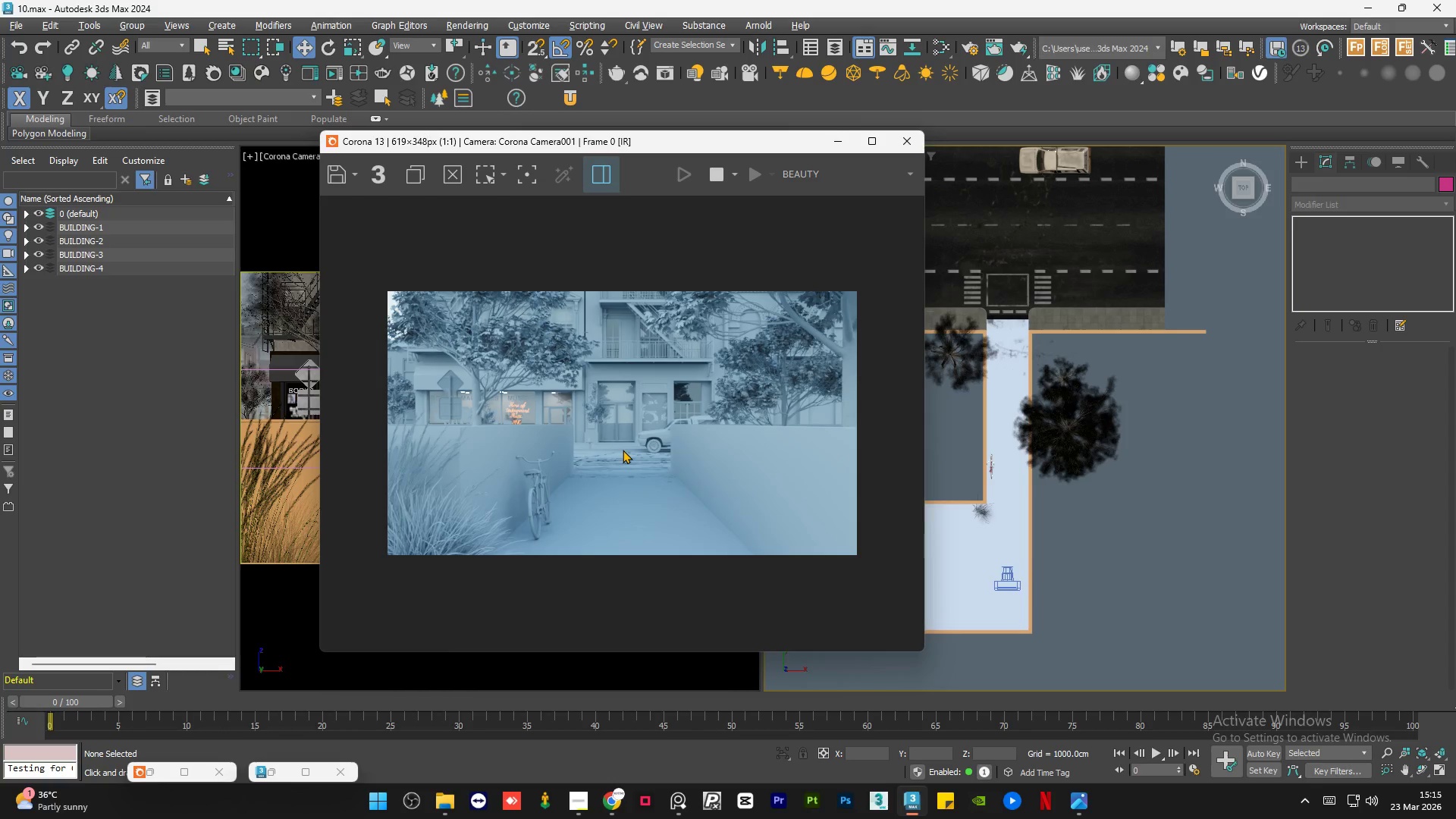 
scroll: coordinate [649, 382], scroll_direction: up, amount: 1.0
 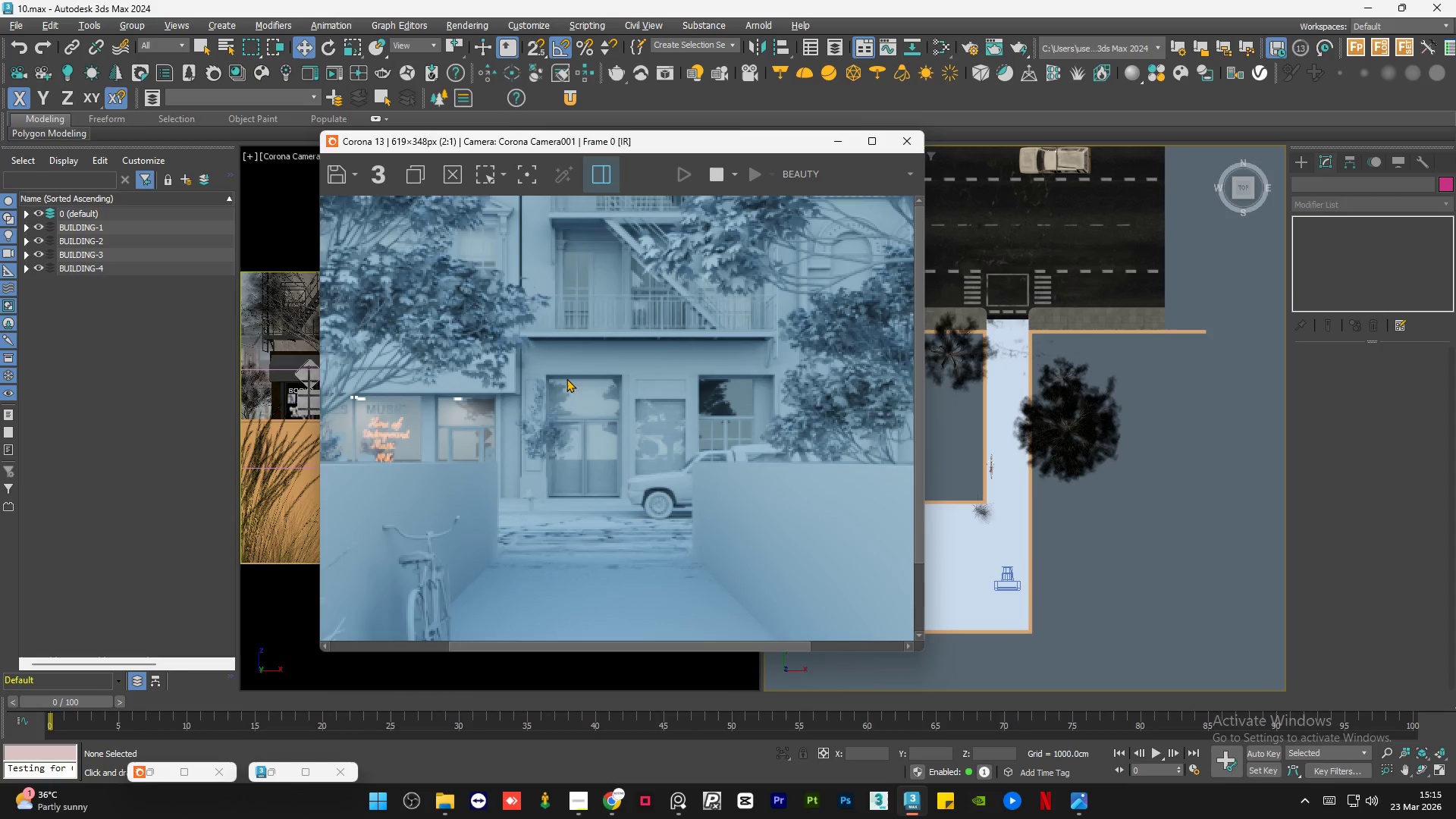 
scroll: coordinate [566, 378], scroll_direction: down, amount: 1.0
 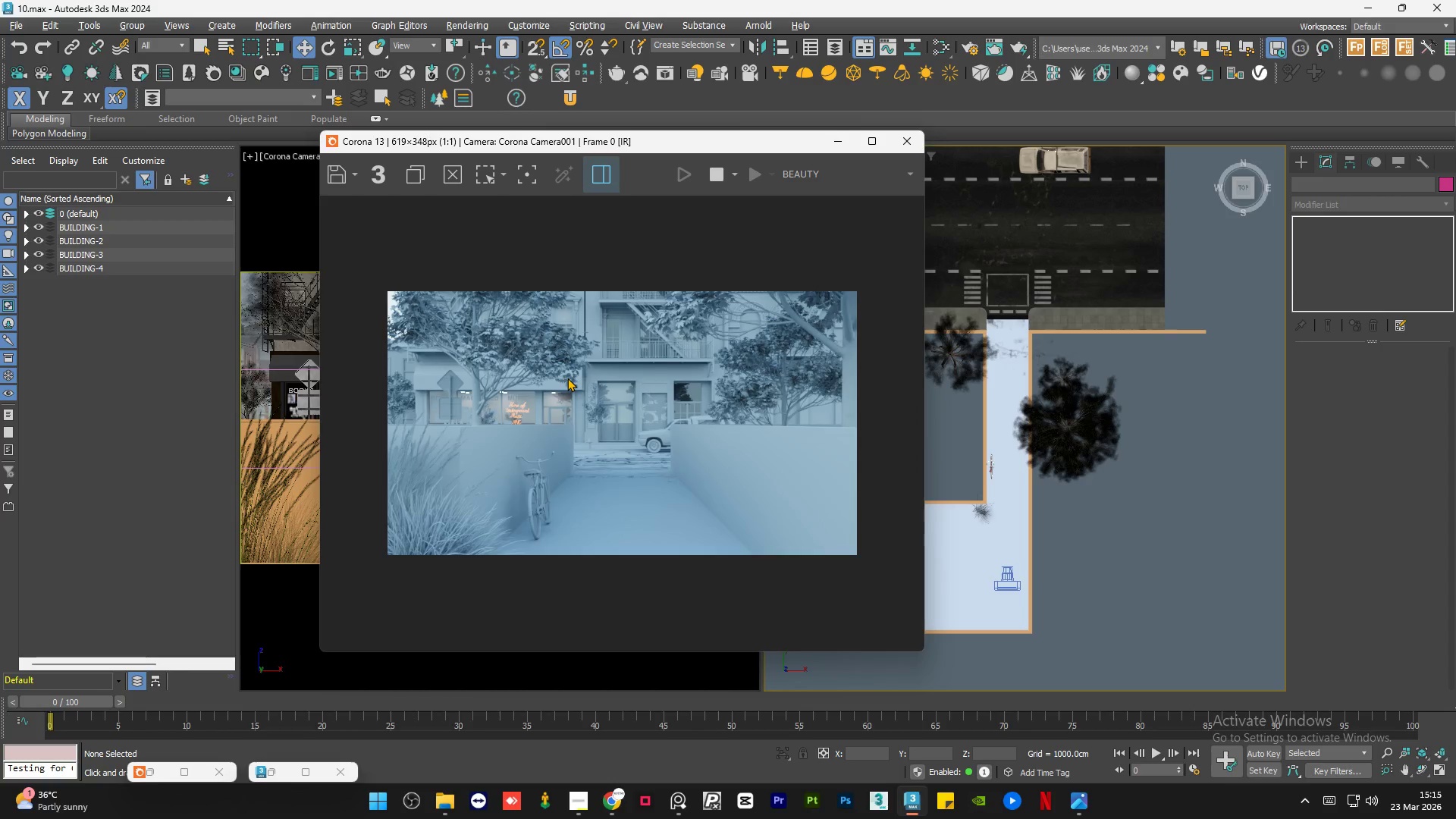 
scroll: coordinate [620, 329], scroll_direction: up, amount: 1.0
 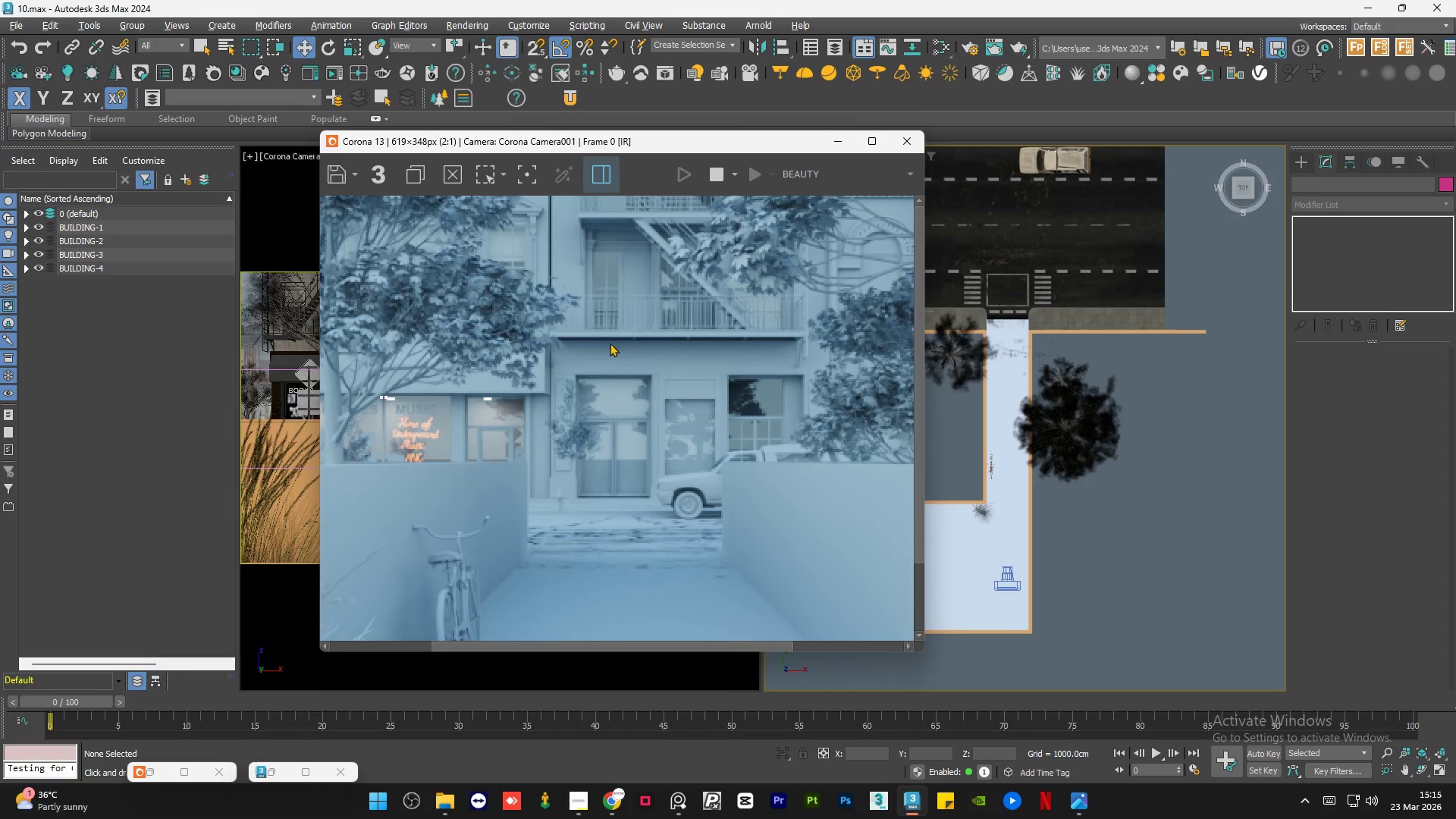 
scroll: coordinate [597, 390], scroll_direction: down, amount: 1.0
 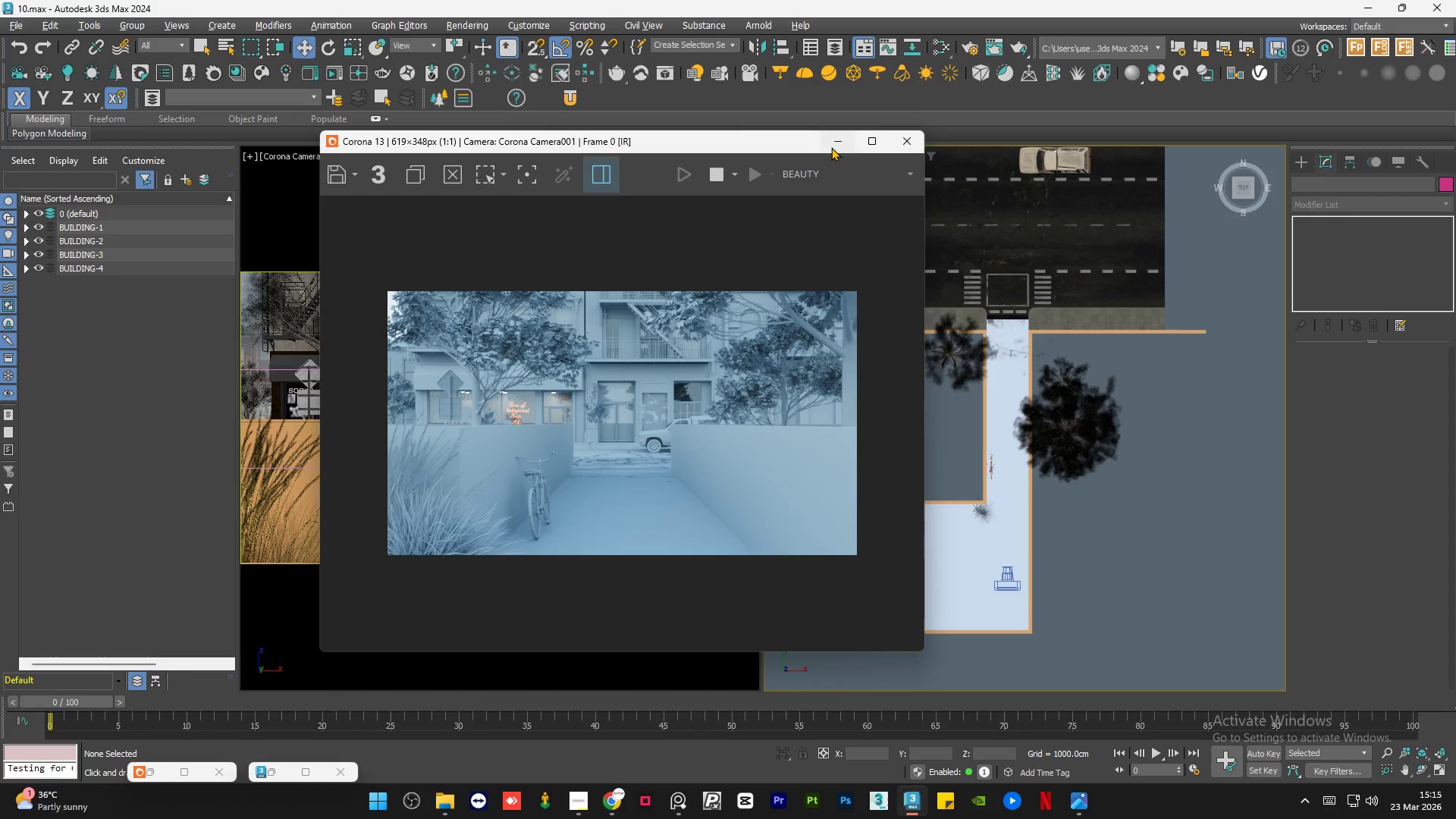 
left_click([833, 144])
 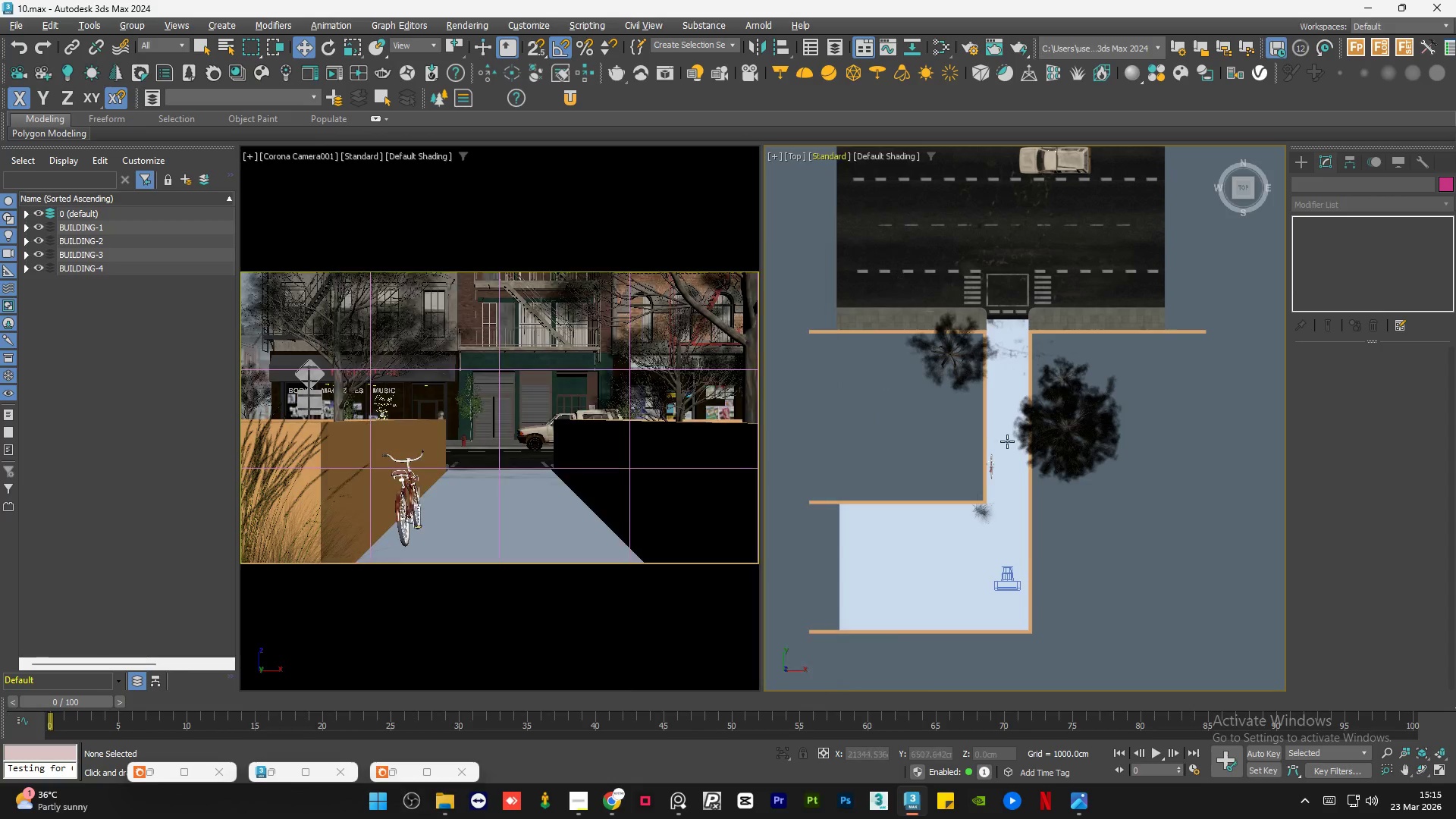 
hold_key(key=AltLeft, duration=1.28)
 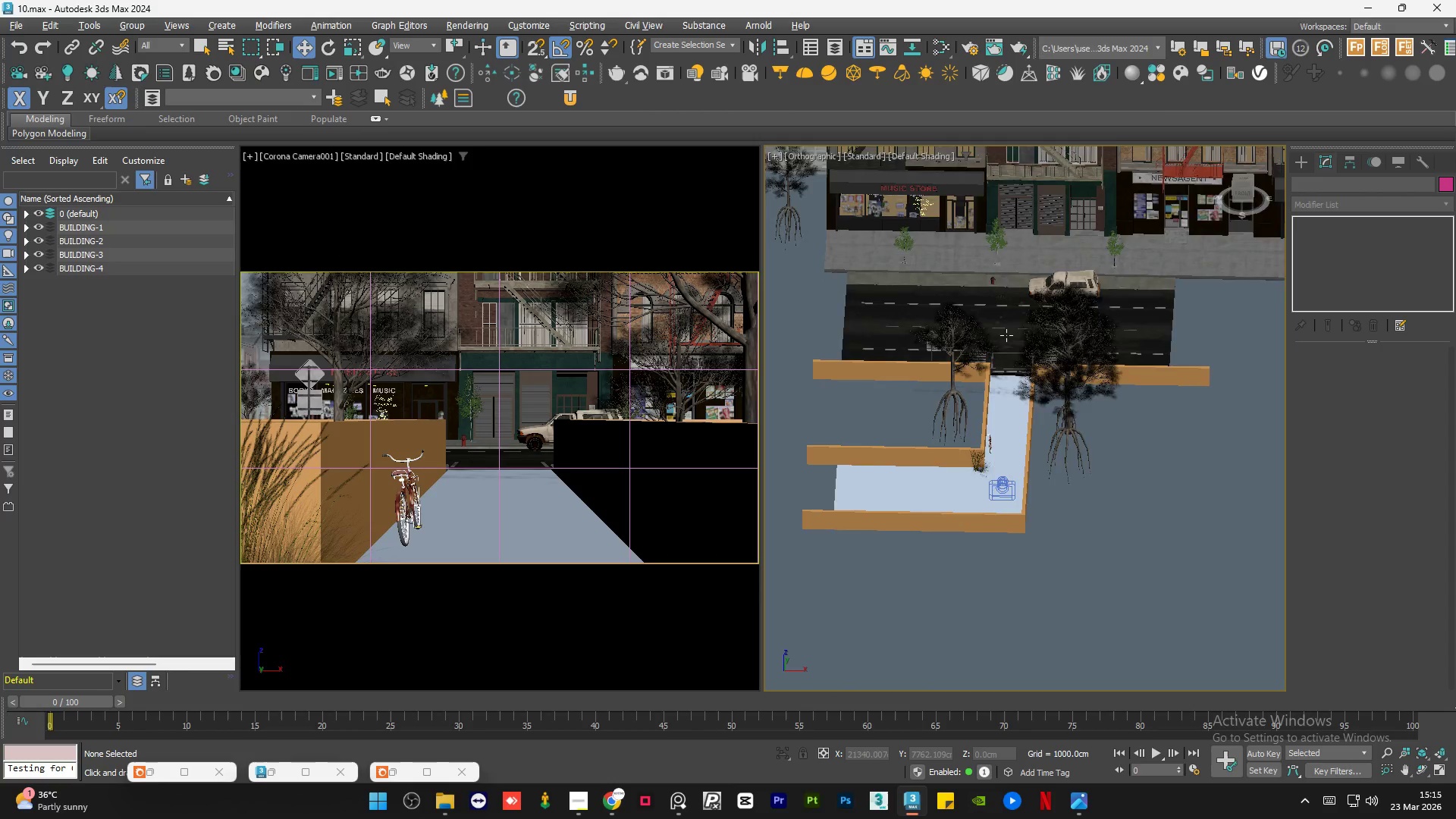 
scroll: coordinate [1009, 333], scroll_direction: down, amount: 2.0
 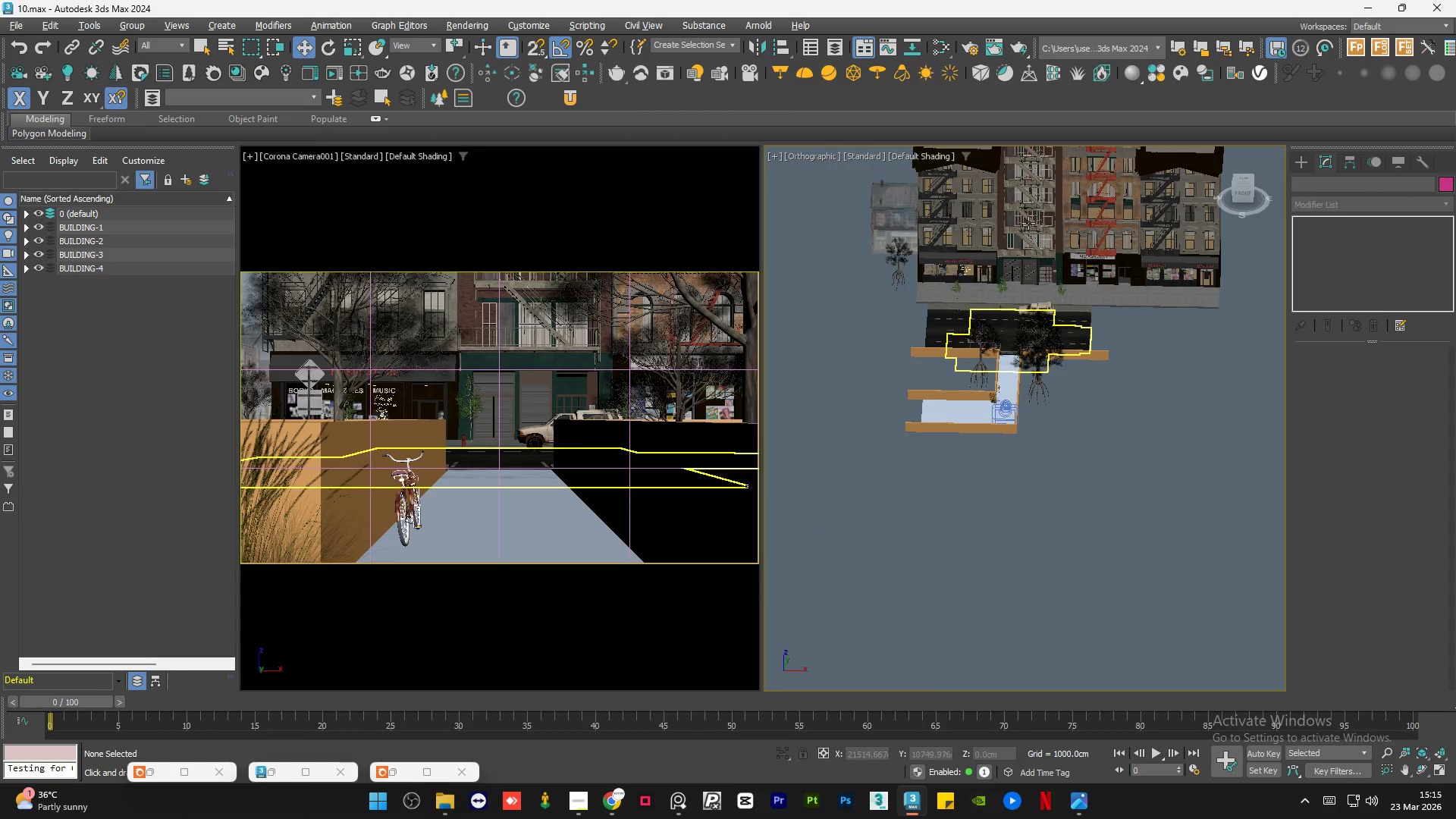 
scroll: coordinate [1026, 223], scroll_direction: up, amount: 11.0
 